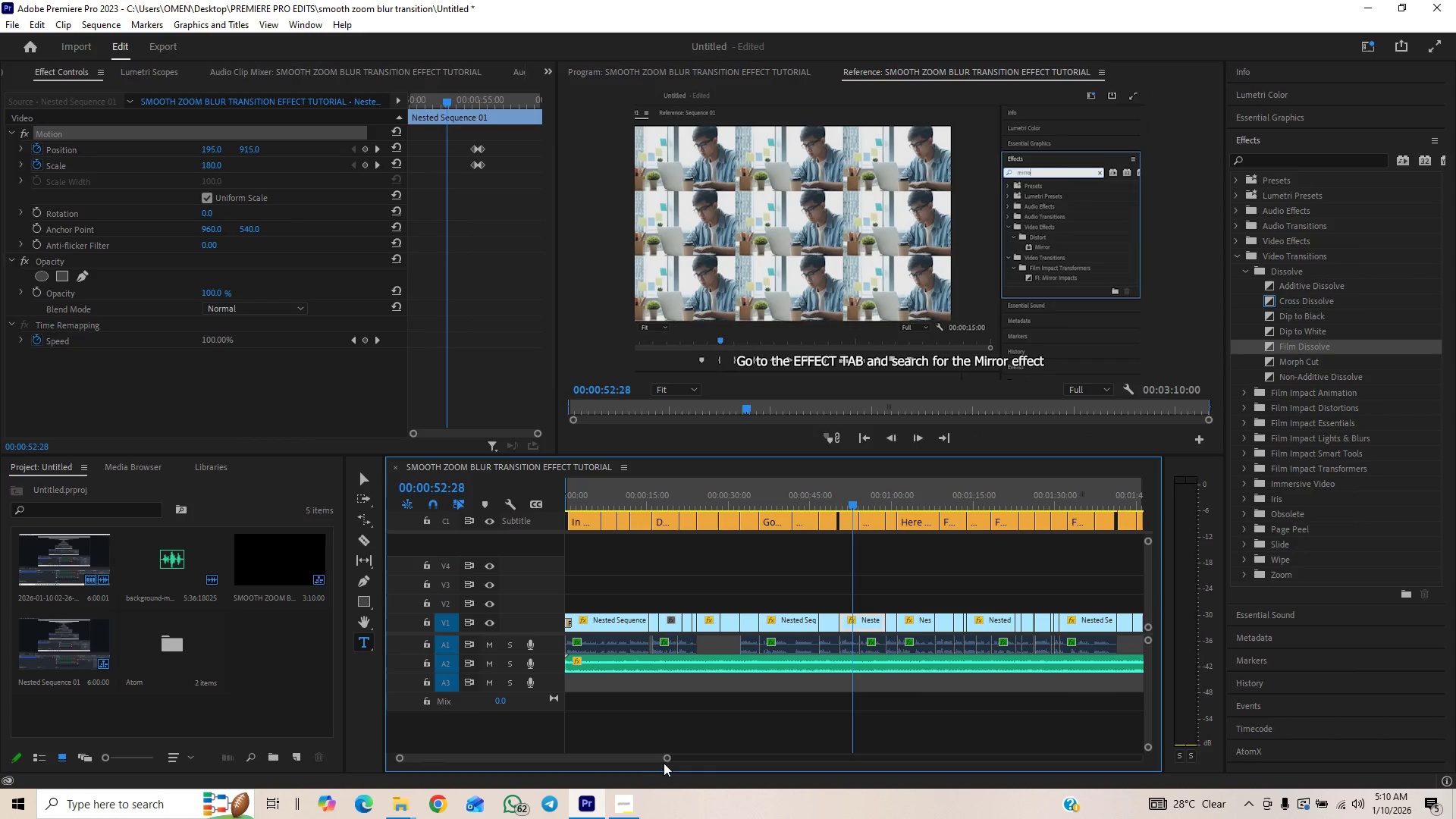 
left_click_drag(start_coordinate=[665, 761], to_coordinate=[758, 726])
 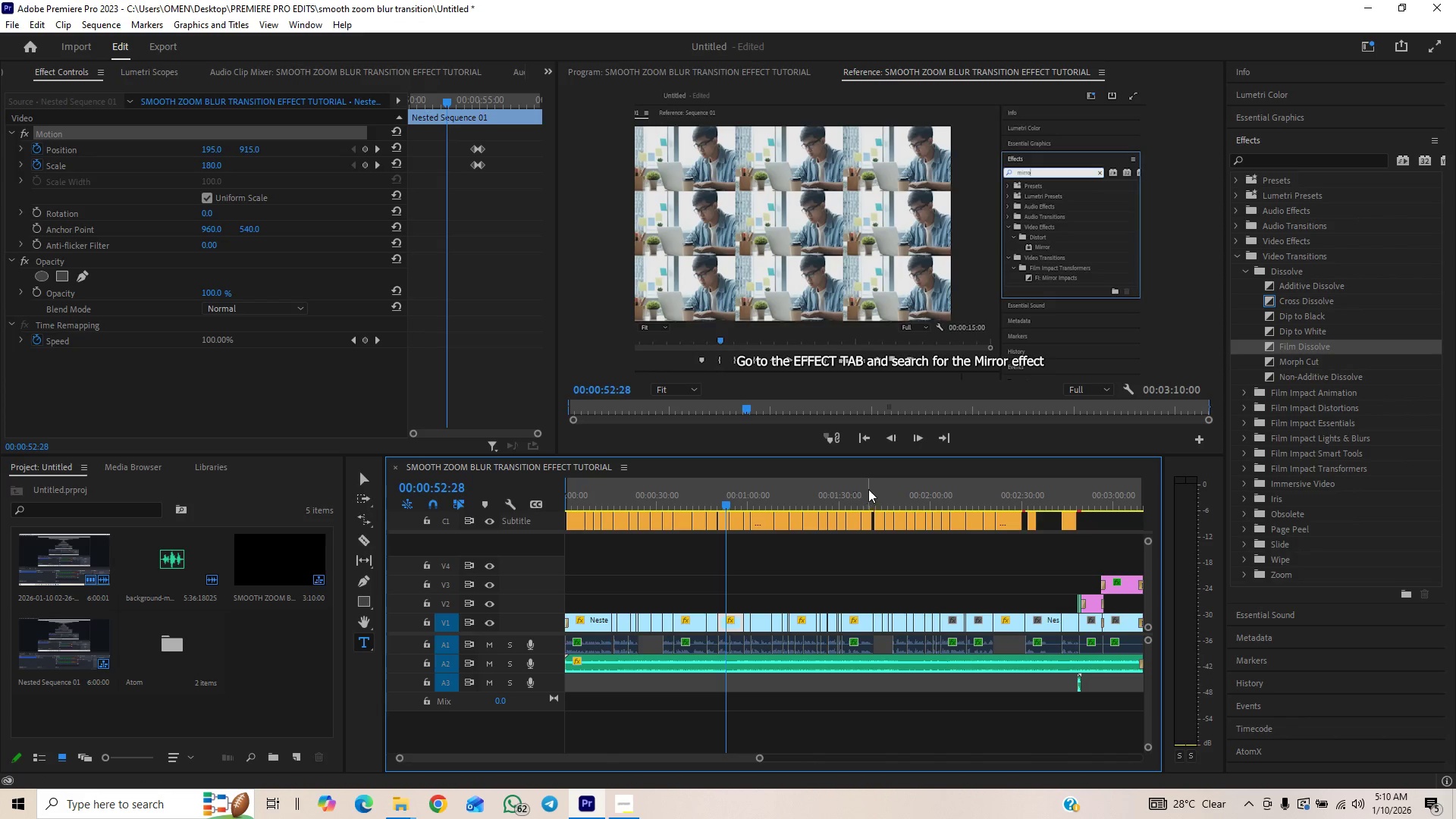 
left_click_drag(start_coordinate=[879, 485], to_coordinate=[881, 494])
 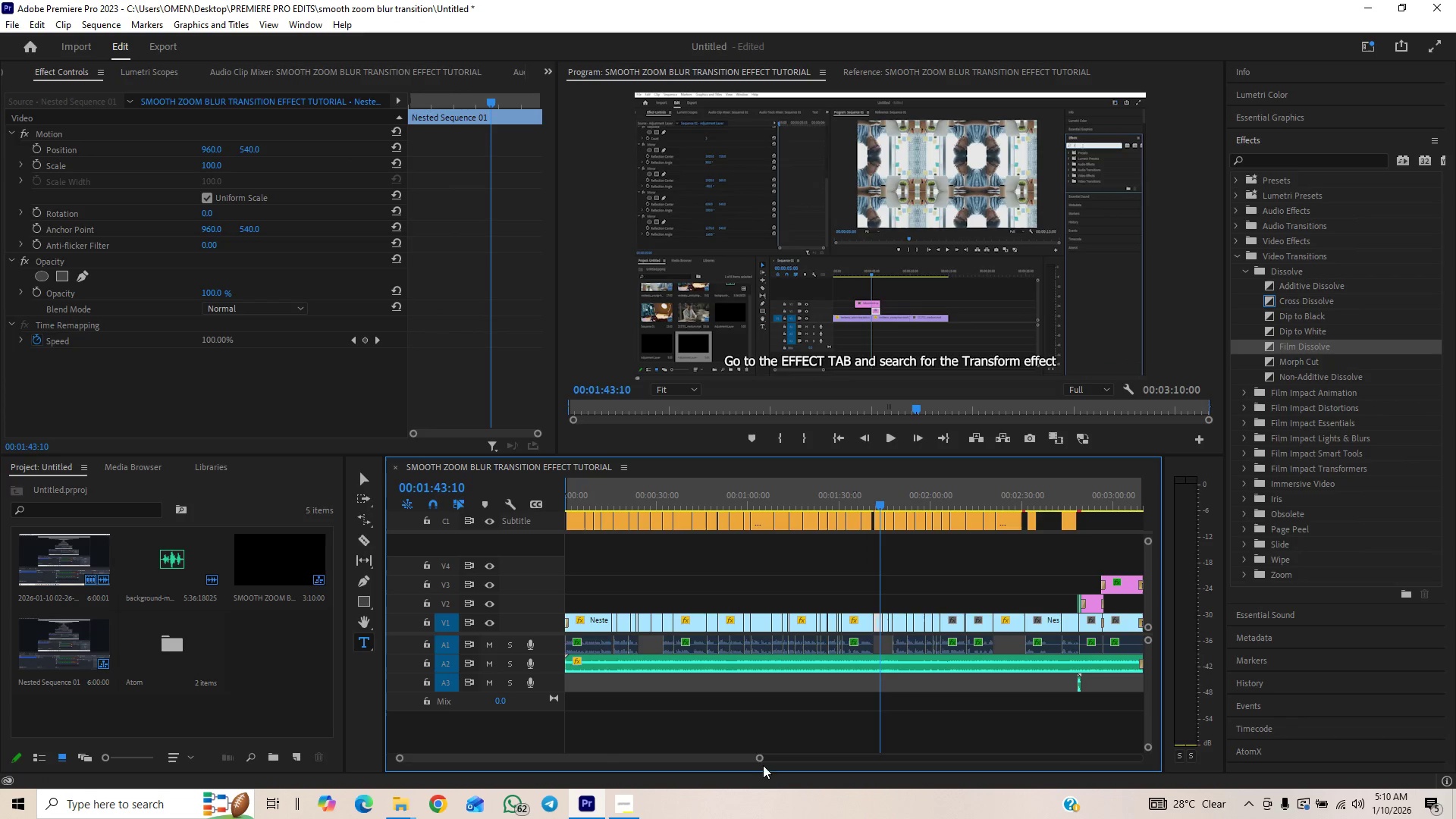 
left_click_drag(start_coordinate=[758, 755], to_coordinate=[635, 769])
 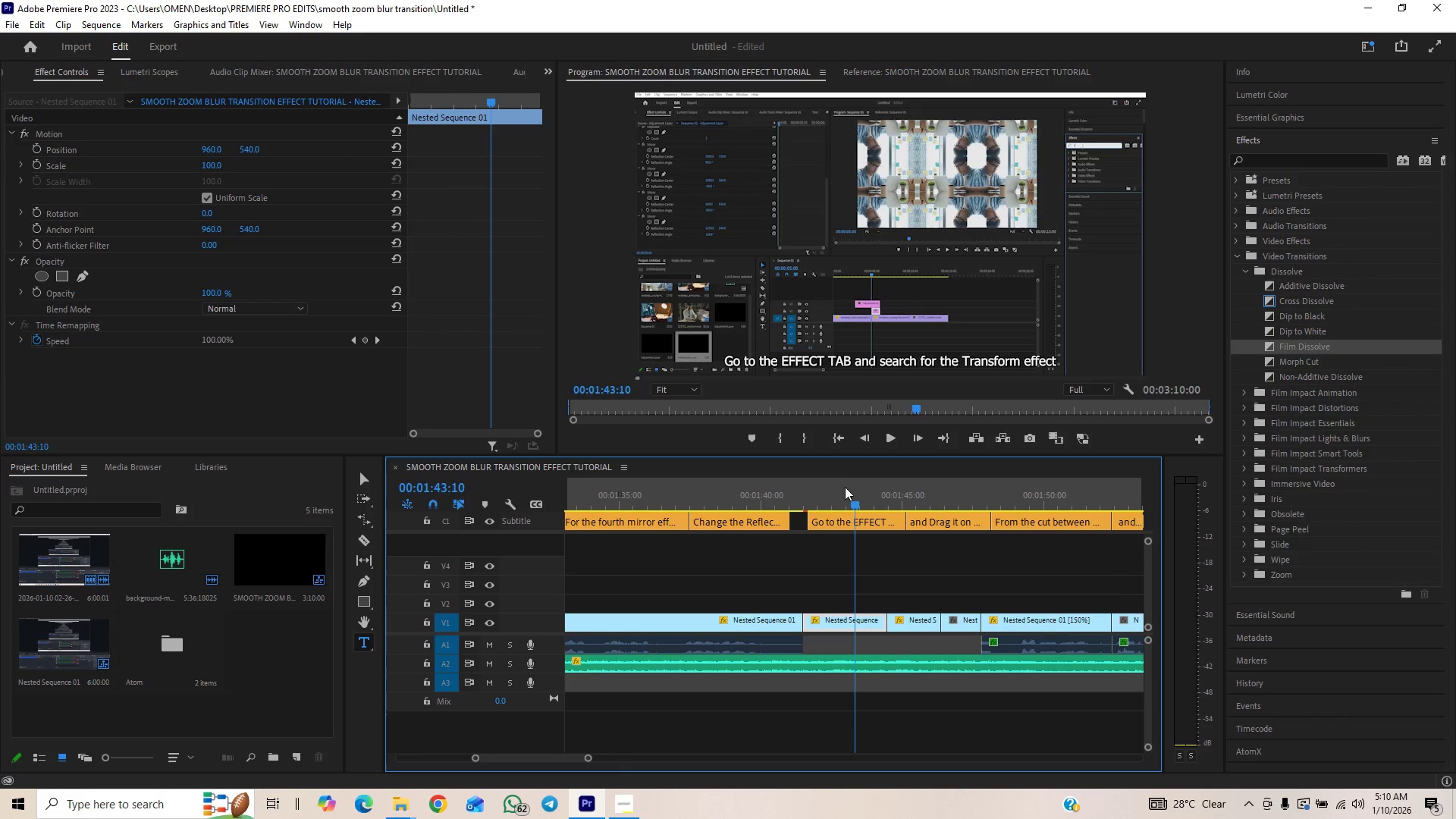 
left_click_drag(start_coordinate=[837, 497], to_coordinate=[824, 511])
 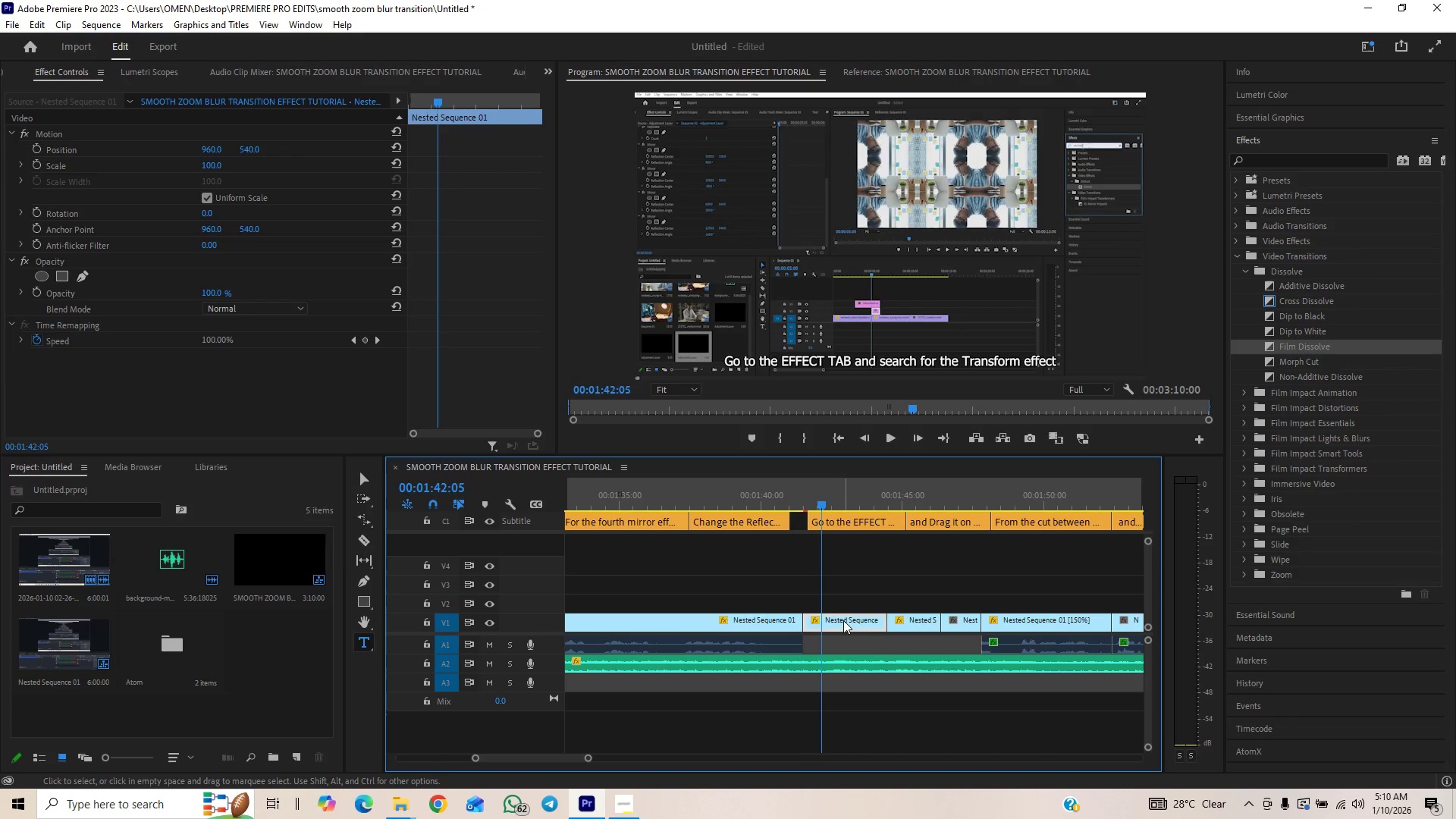 
left_click([843, 620])
 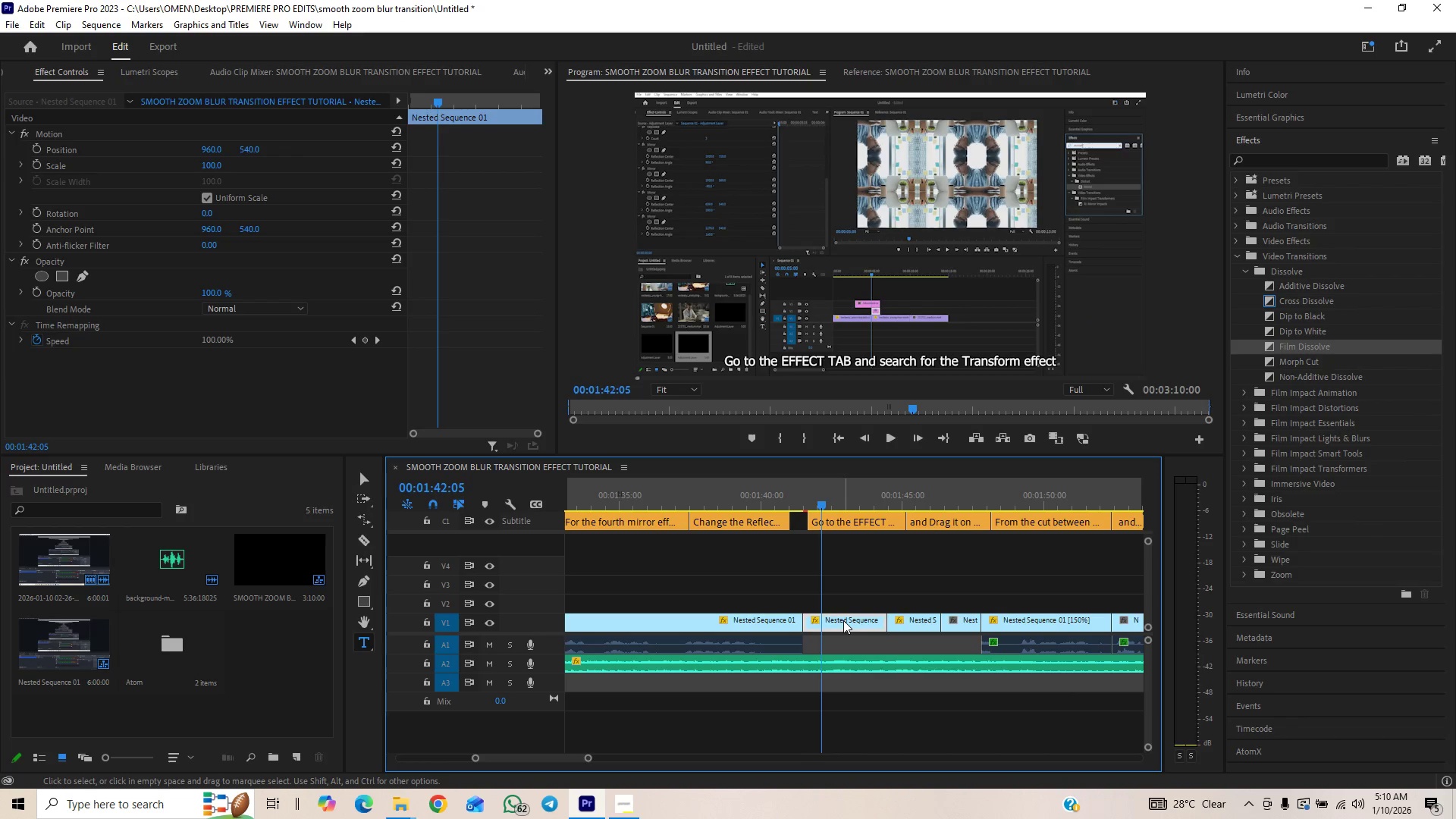 
key(Control+V)
 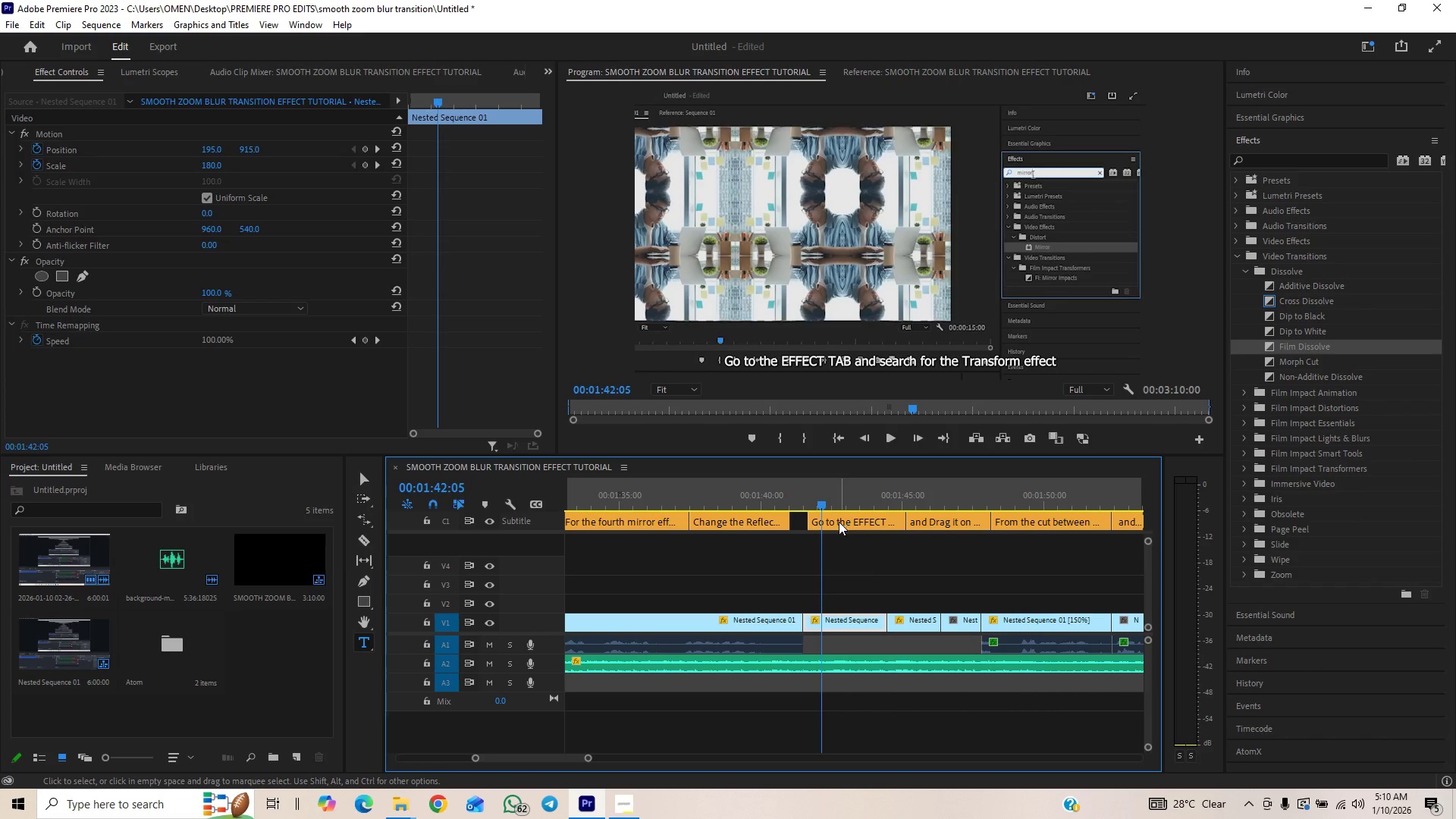 
left_click_drag(start_coordinate=[830, 498], to_coordinate=[838, 494])
 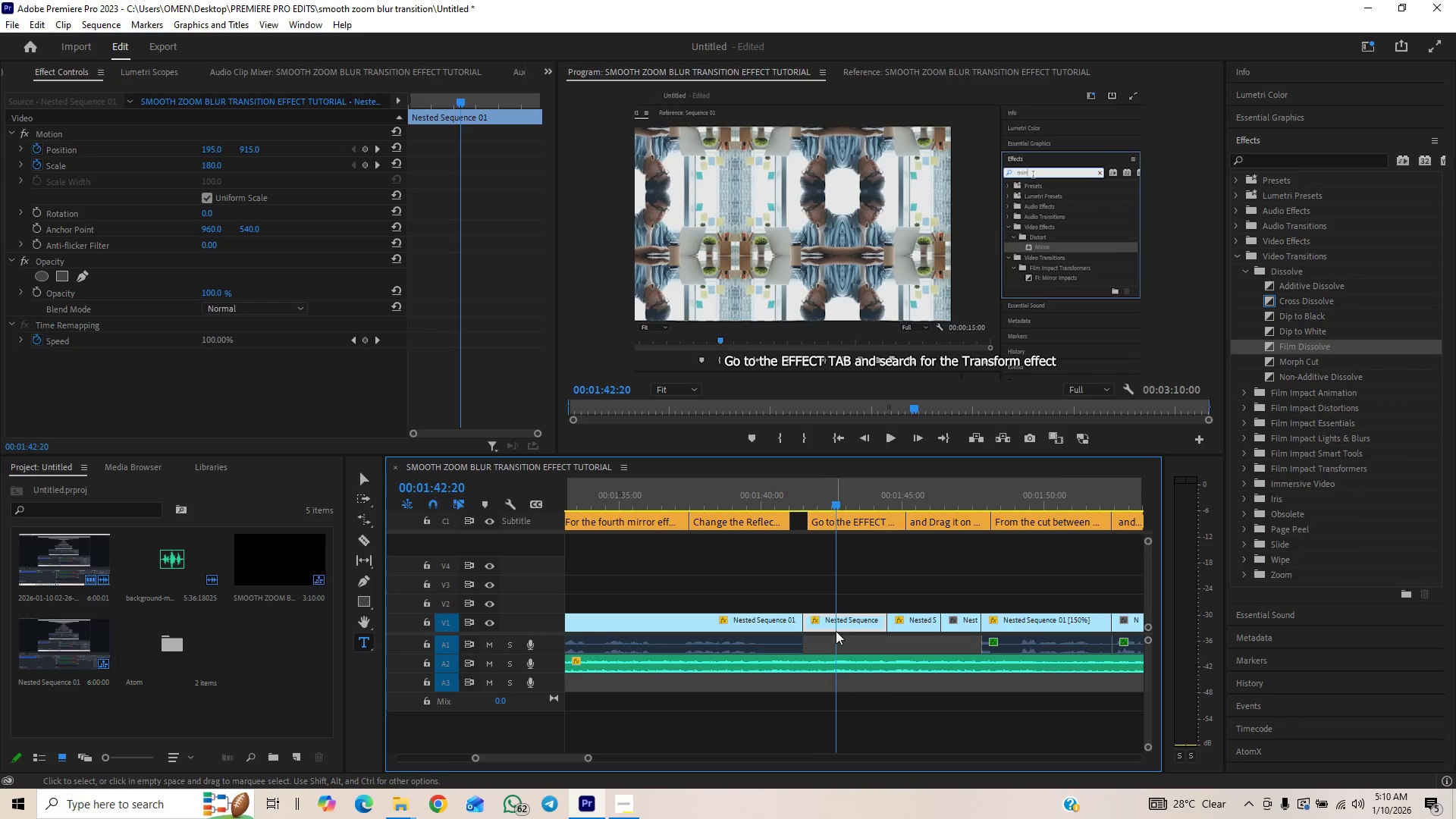 
left_click([839, 620])
 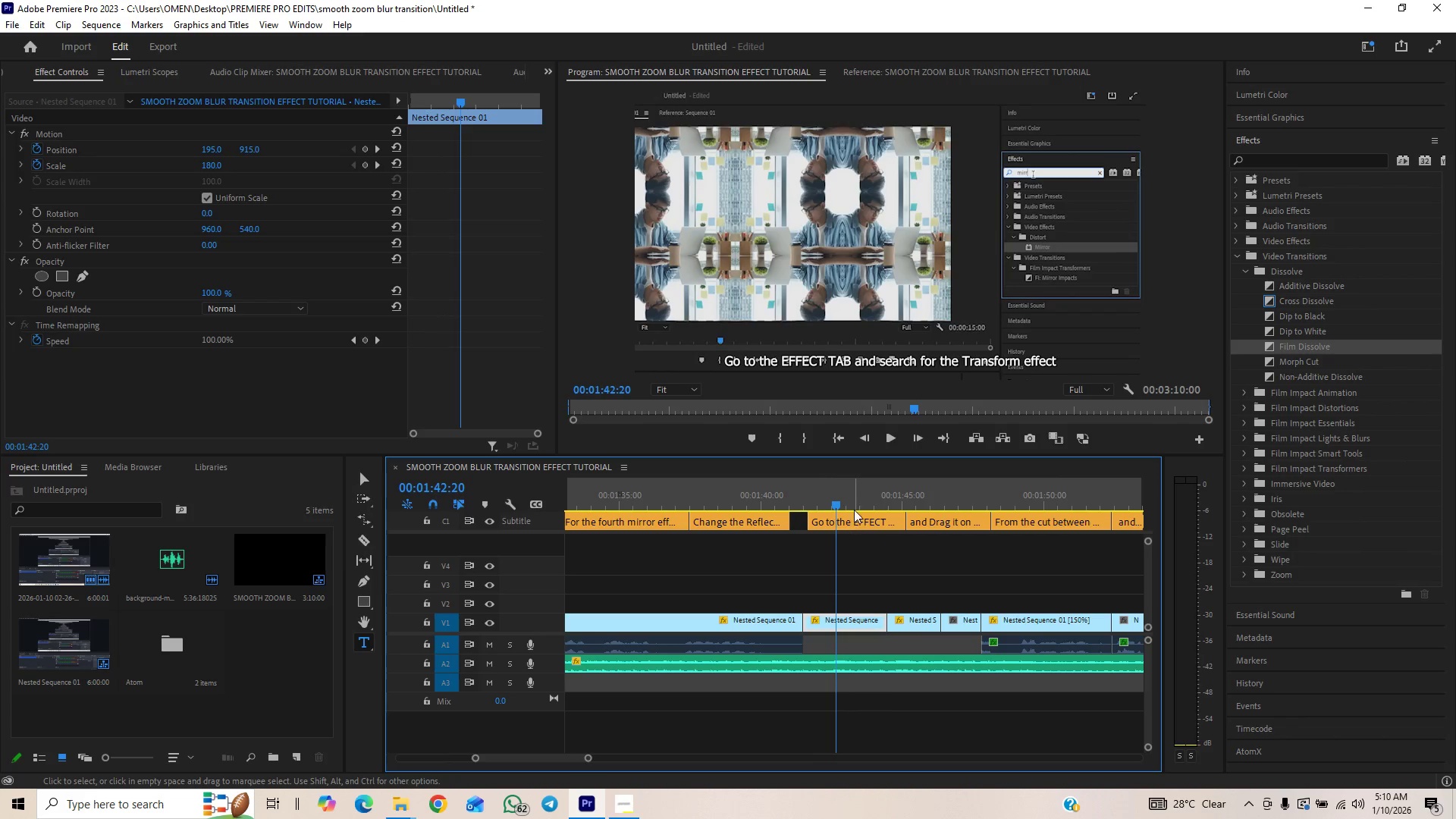 
left_click_drag(start_coordinate=[858, 497], to_coordinate=[843, 517])
 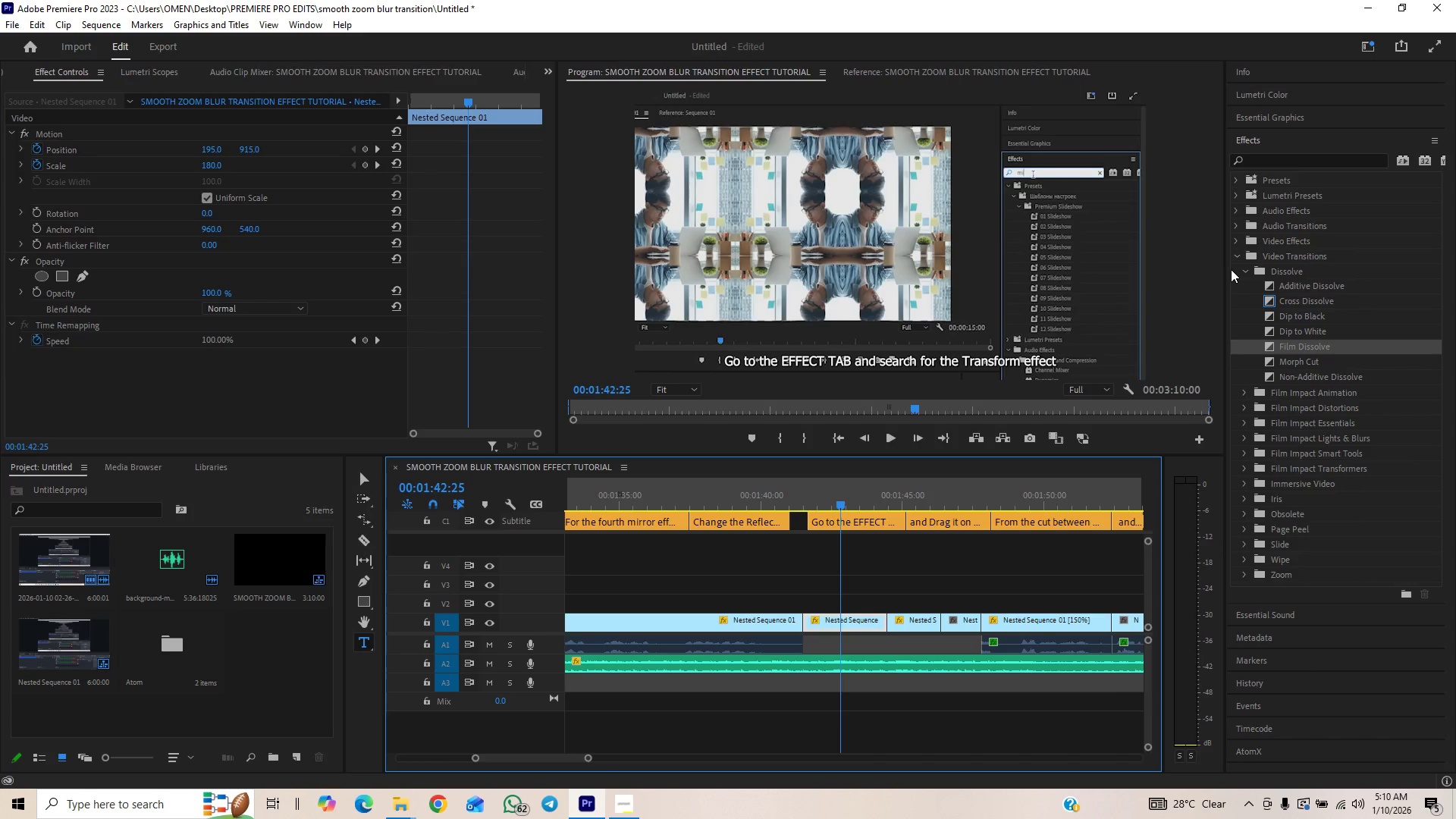 
left_click([1234, 253])
 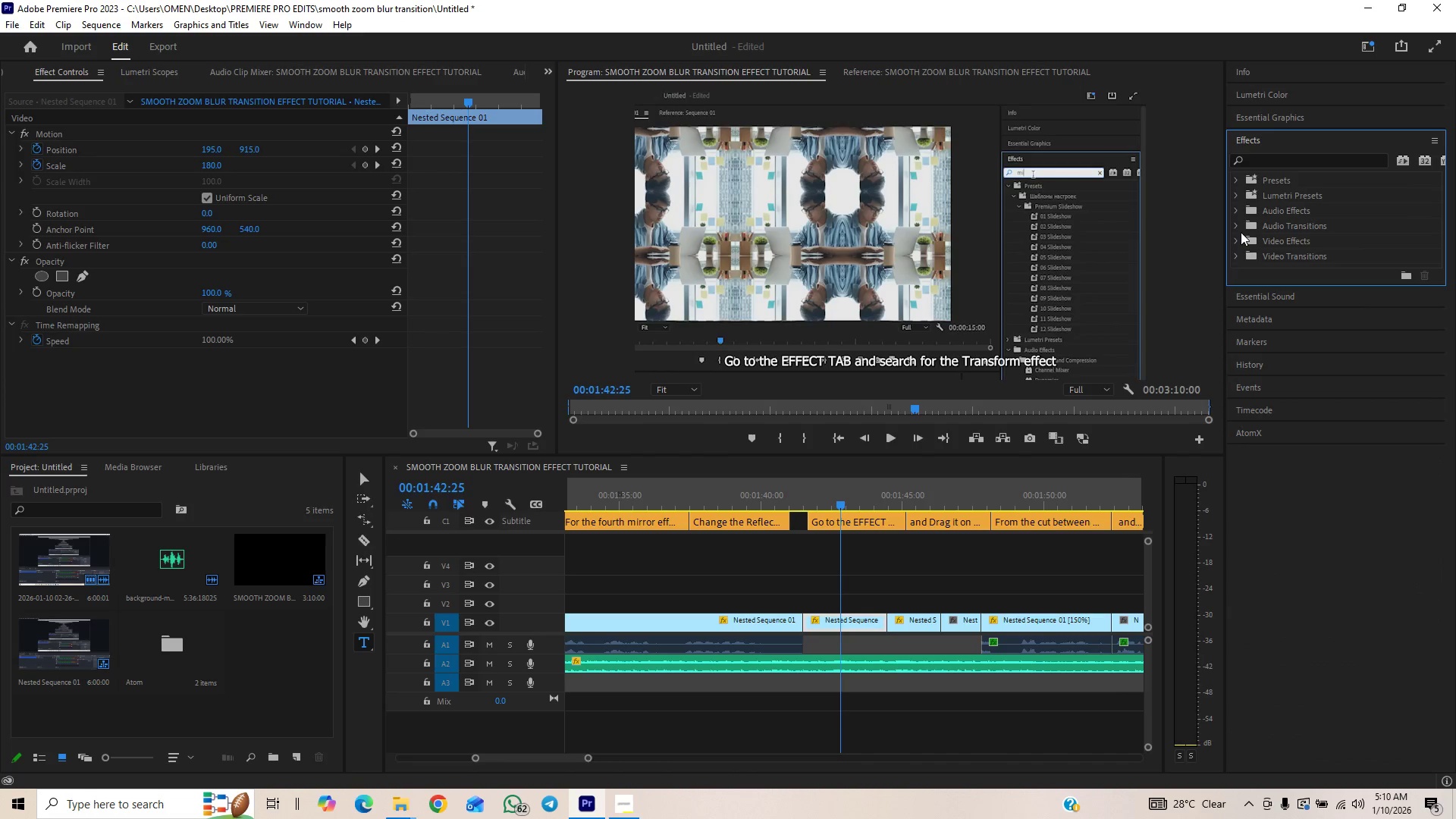 
left_click([1237, 253])
 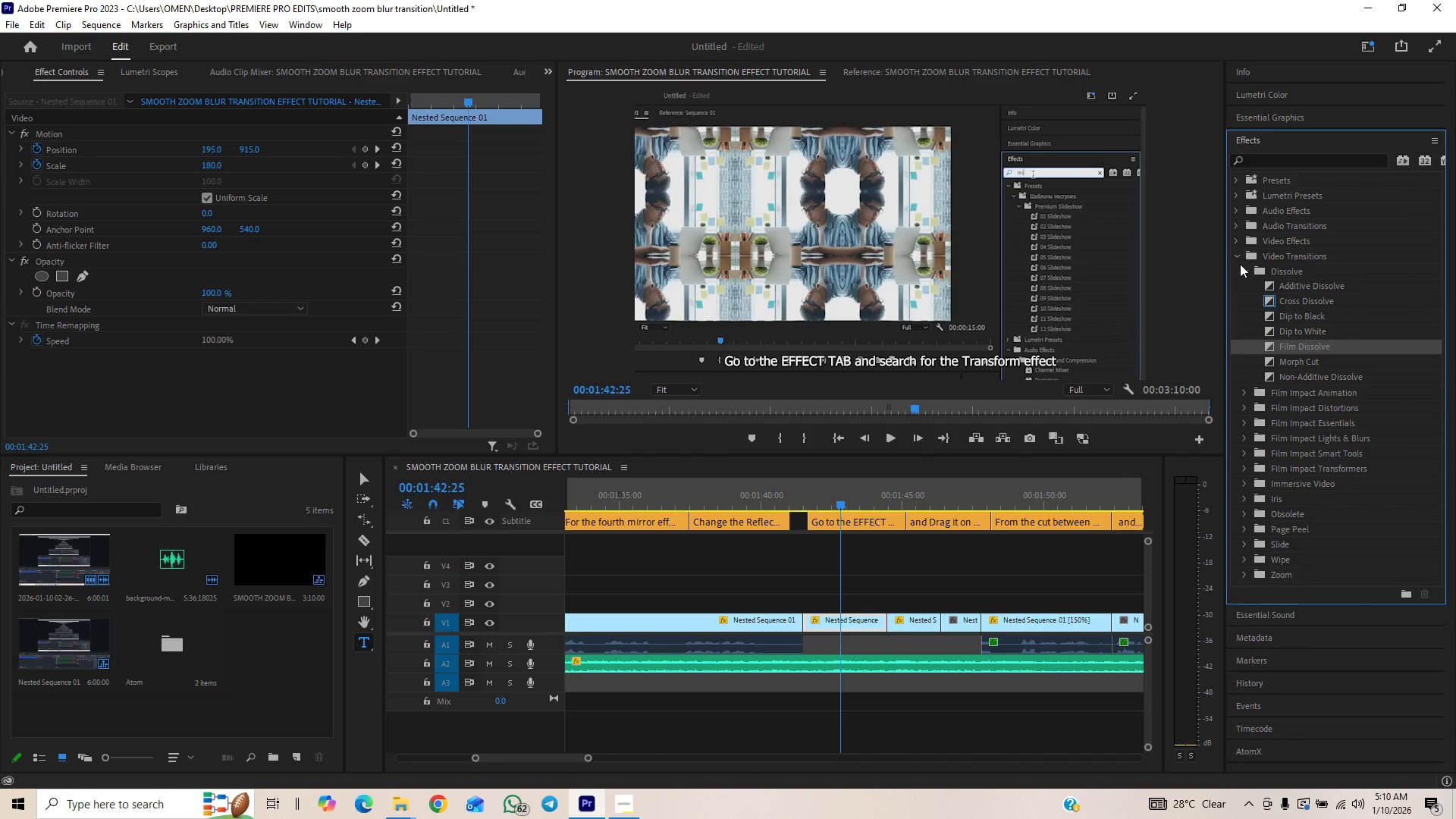 
left_click([1241, 265])
 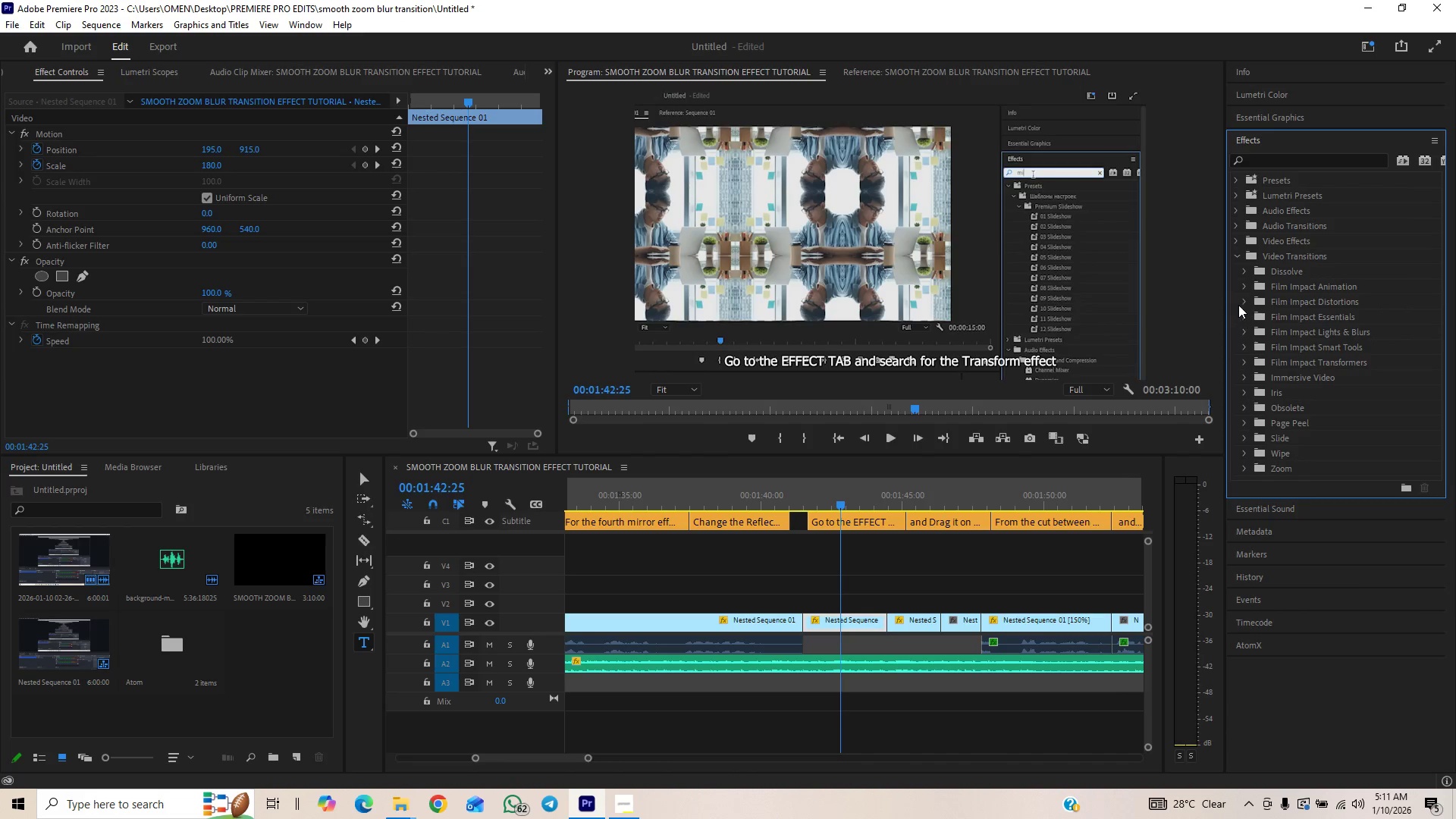 
left_click([1244, 322])
 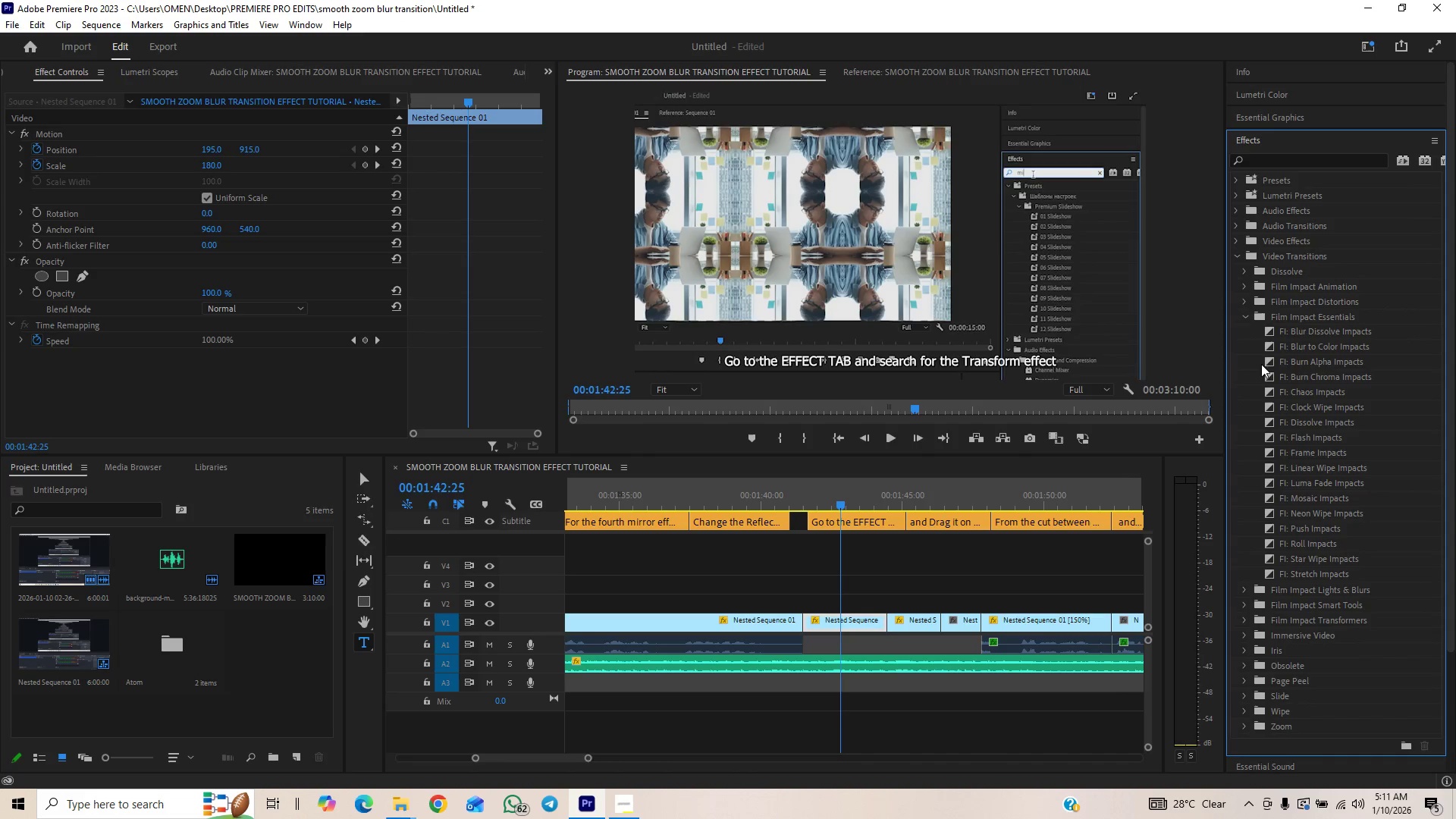 
left_click_drag(start_coordinate=[1291, 332], to_coordinate=[808, 615])
 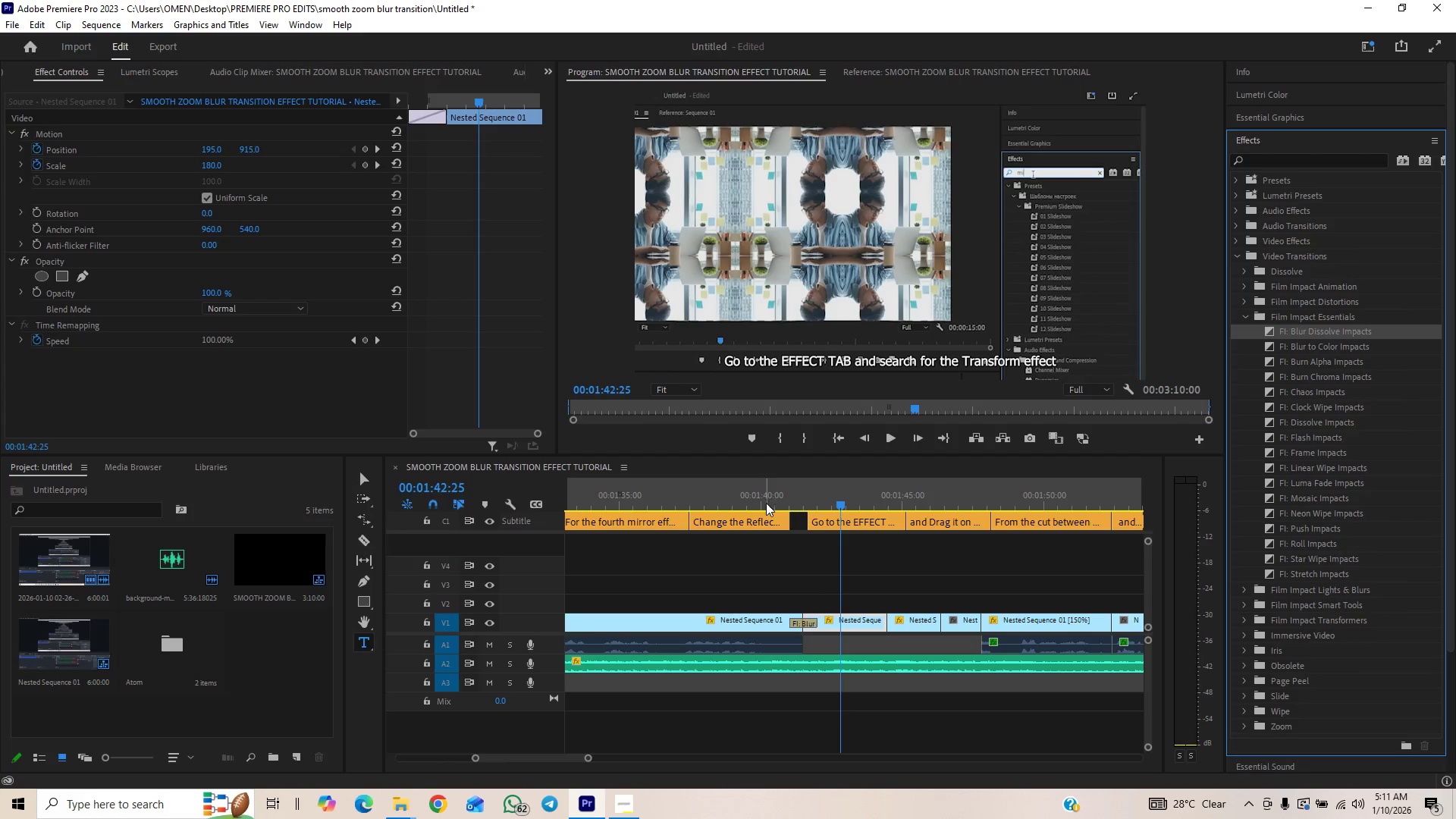 
left_click([767, 483])
 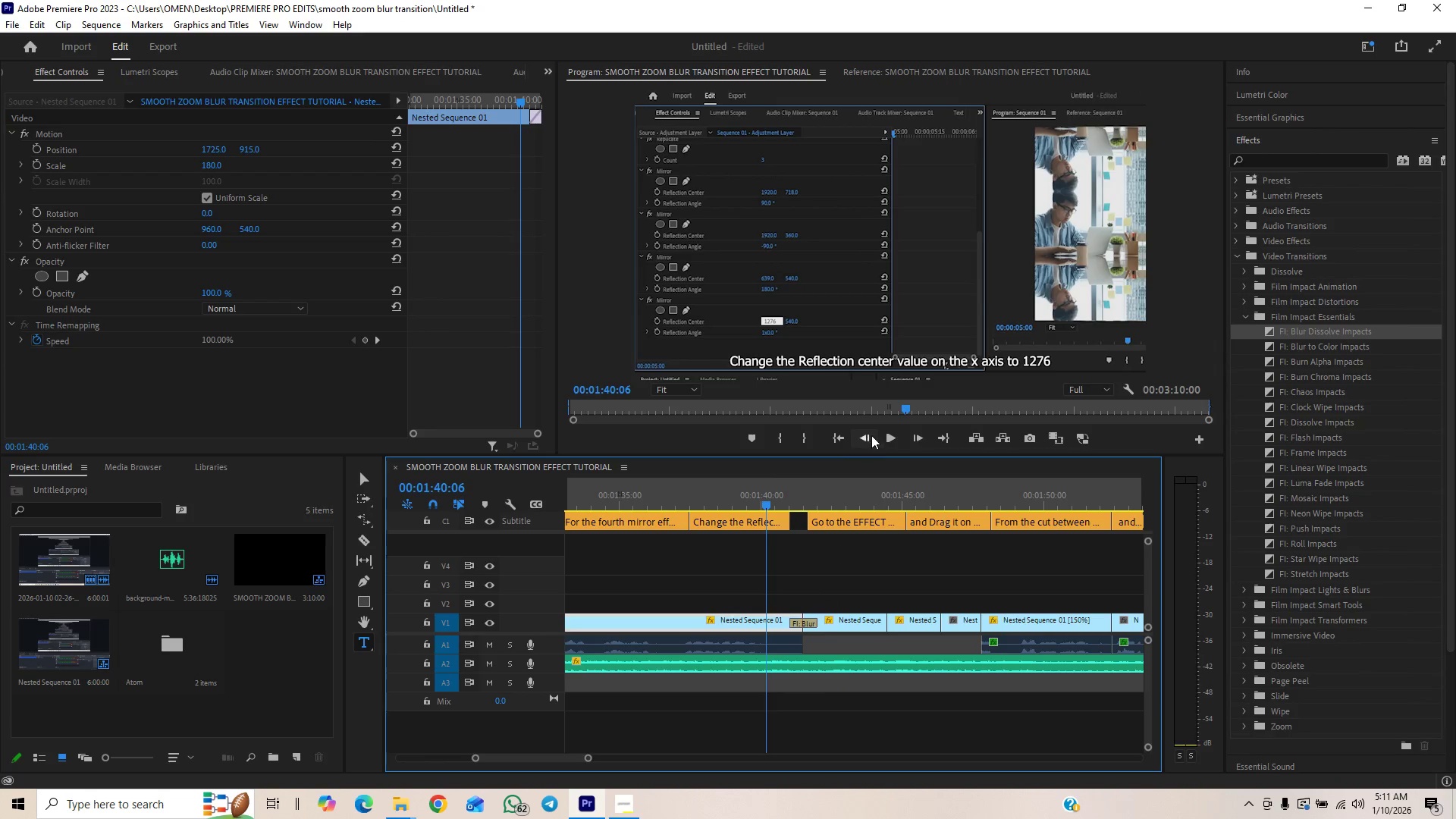 
left_click([881, 435])
 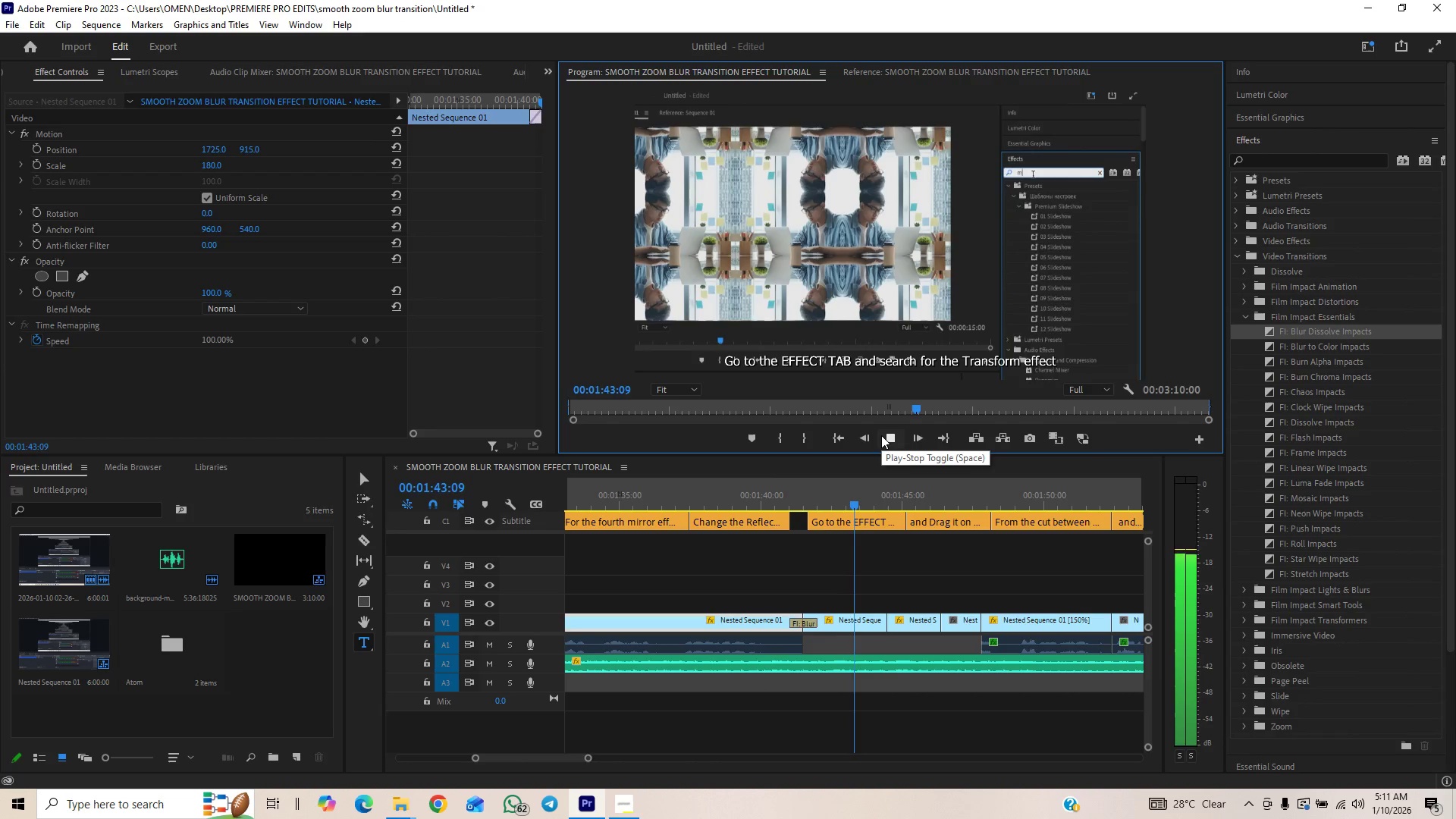 
left_click([777, 496])
 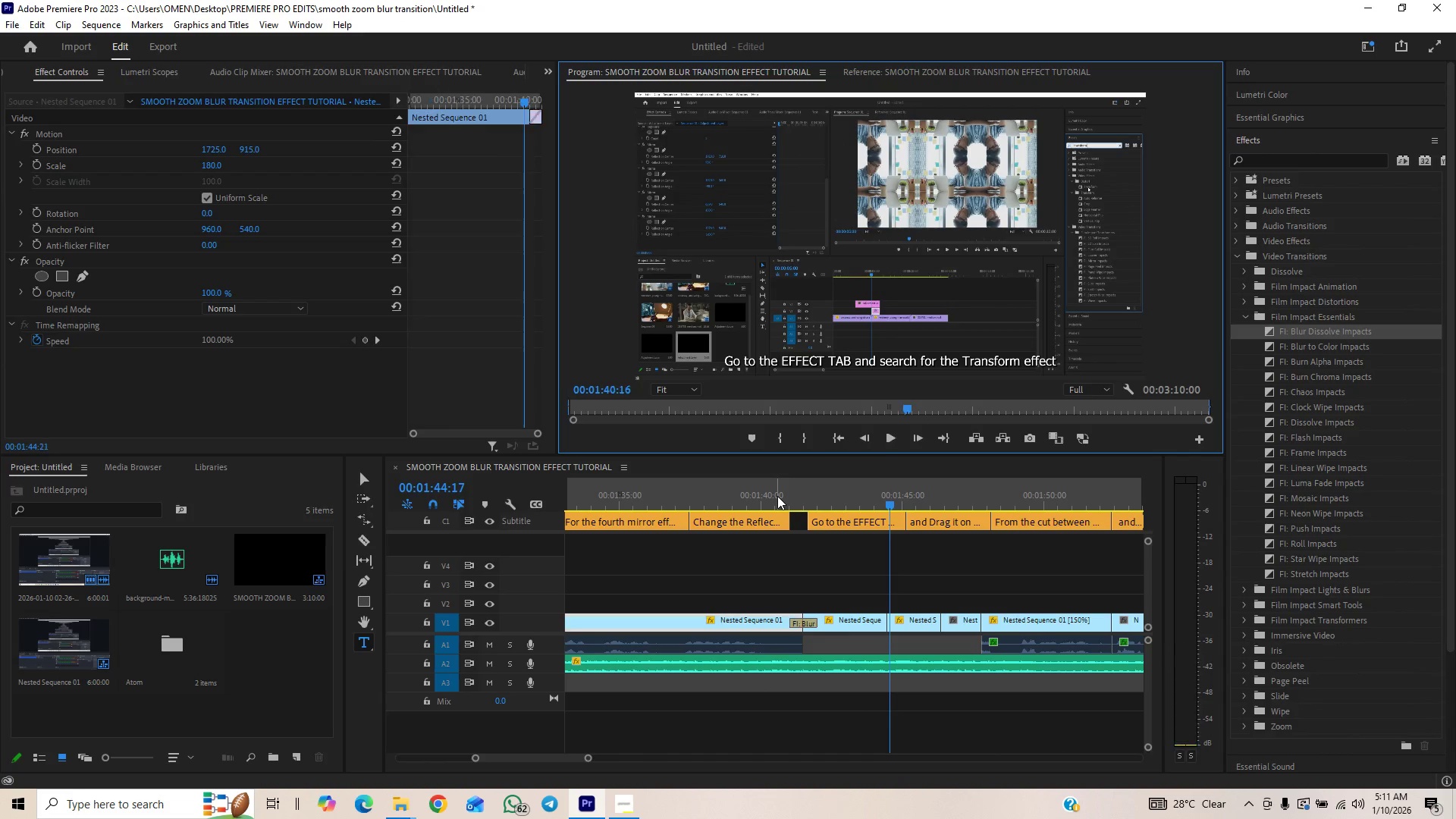 
key(Space)
 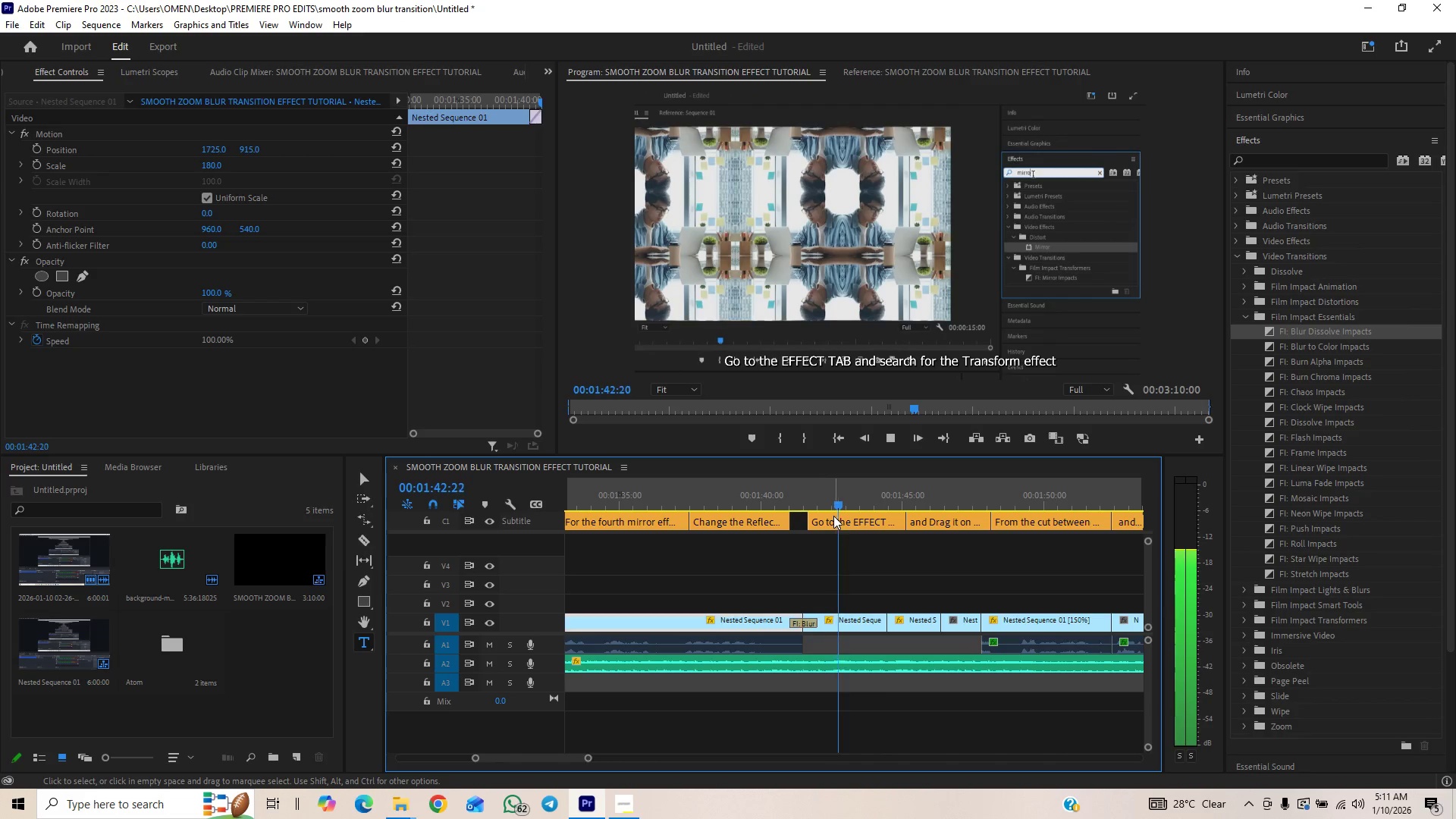 
wait(5.55)
 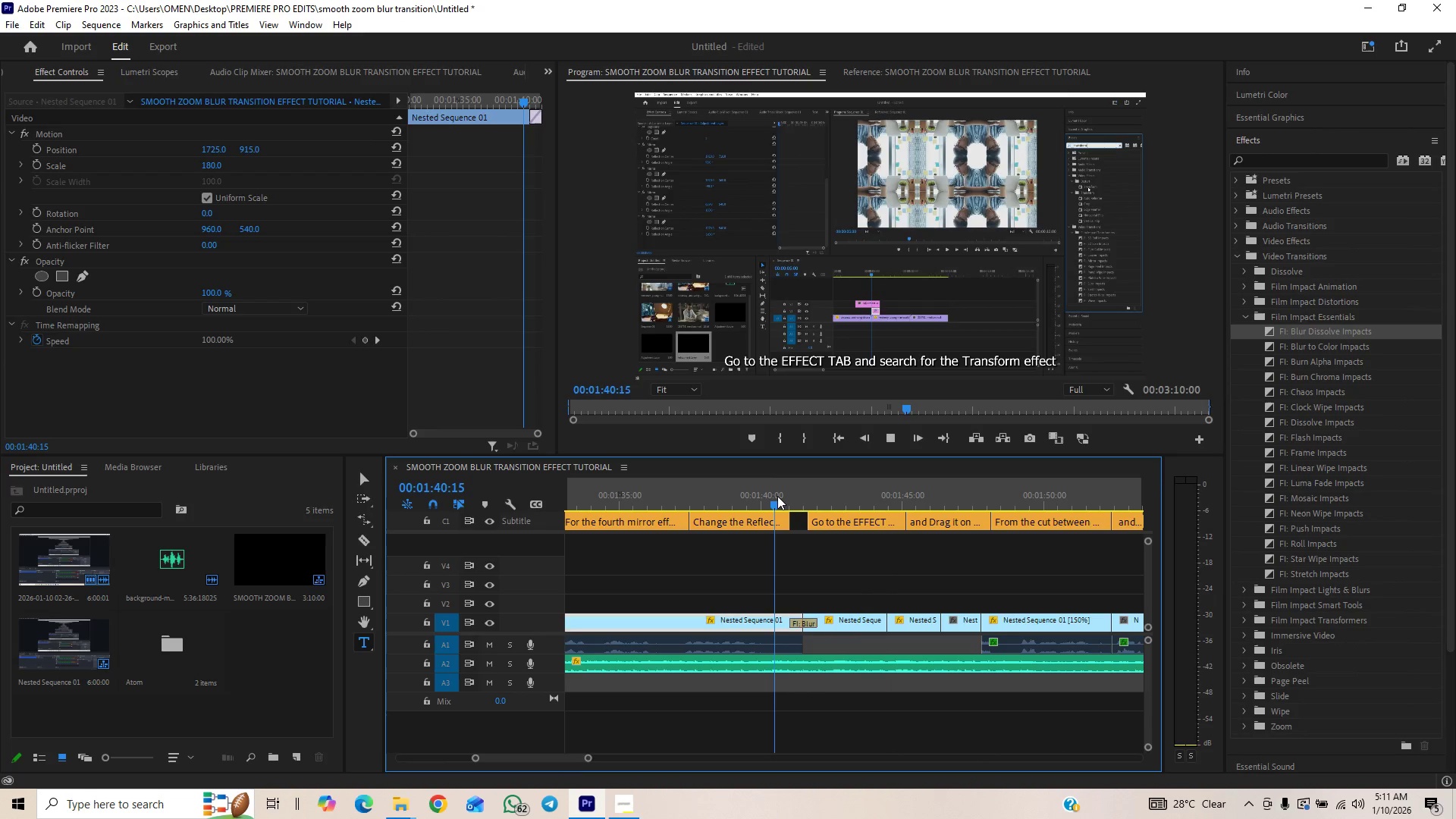 
key(Control+S)
 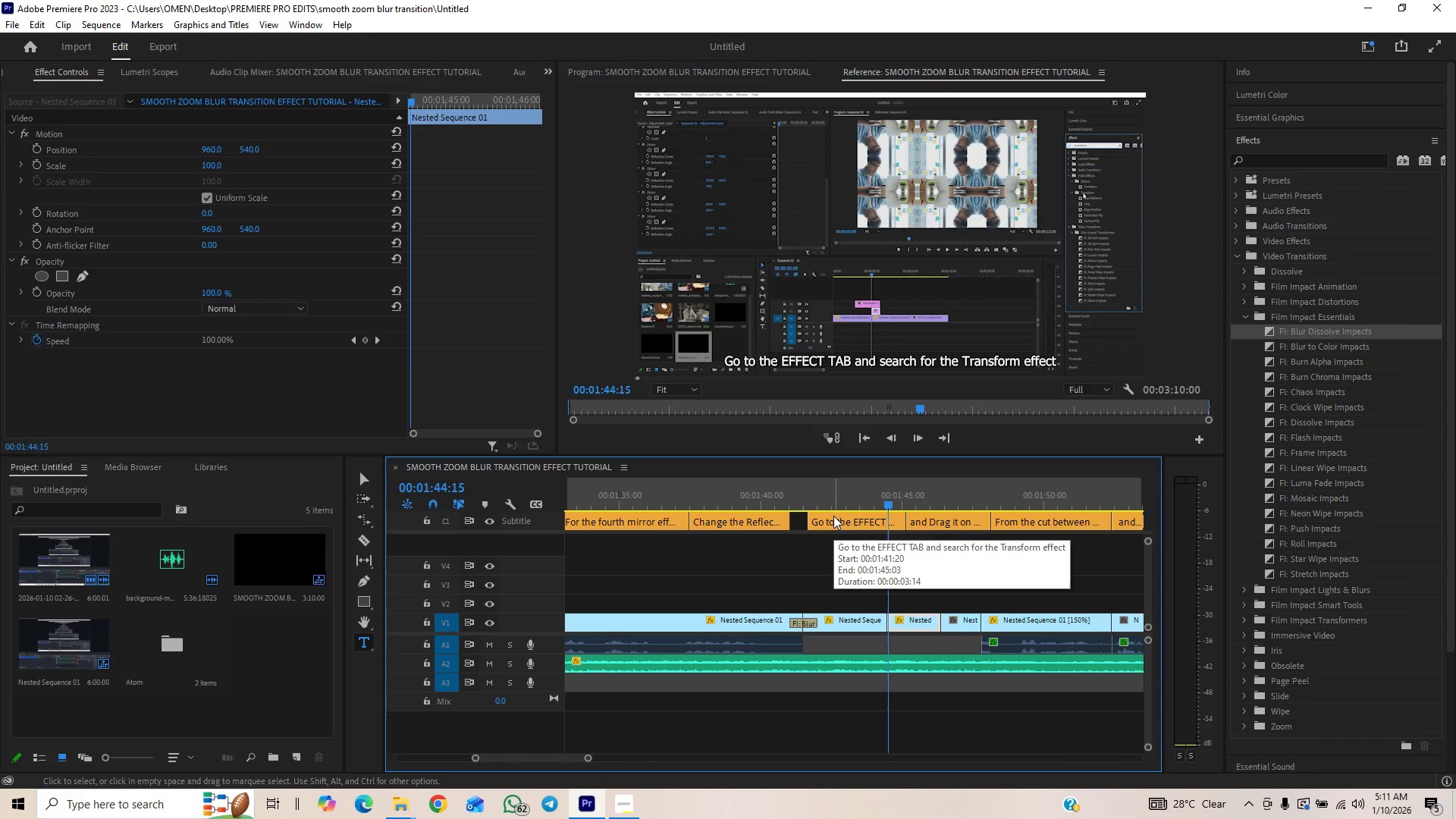 
key(Space)
 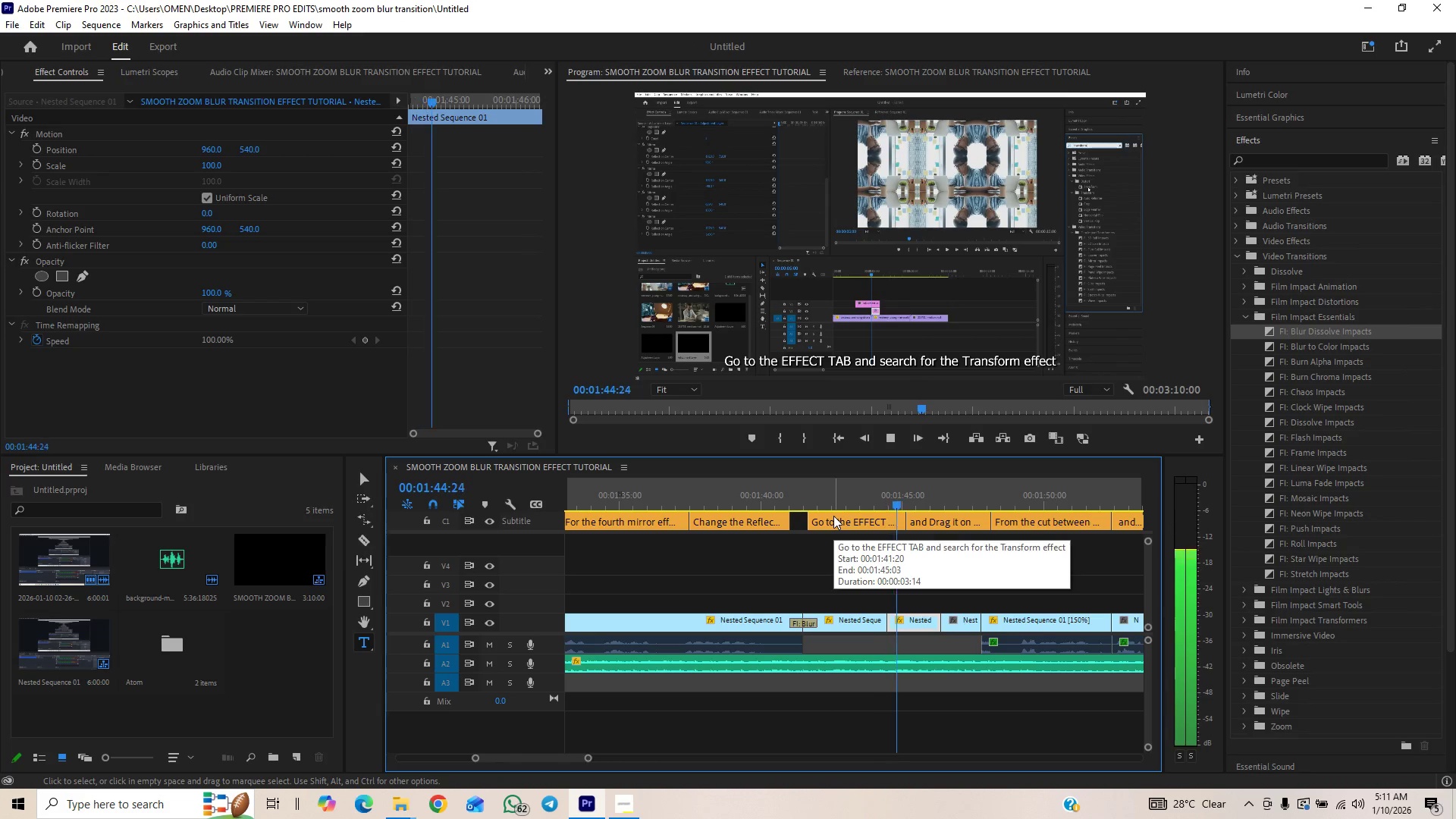 
key(Space)
 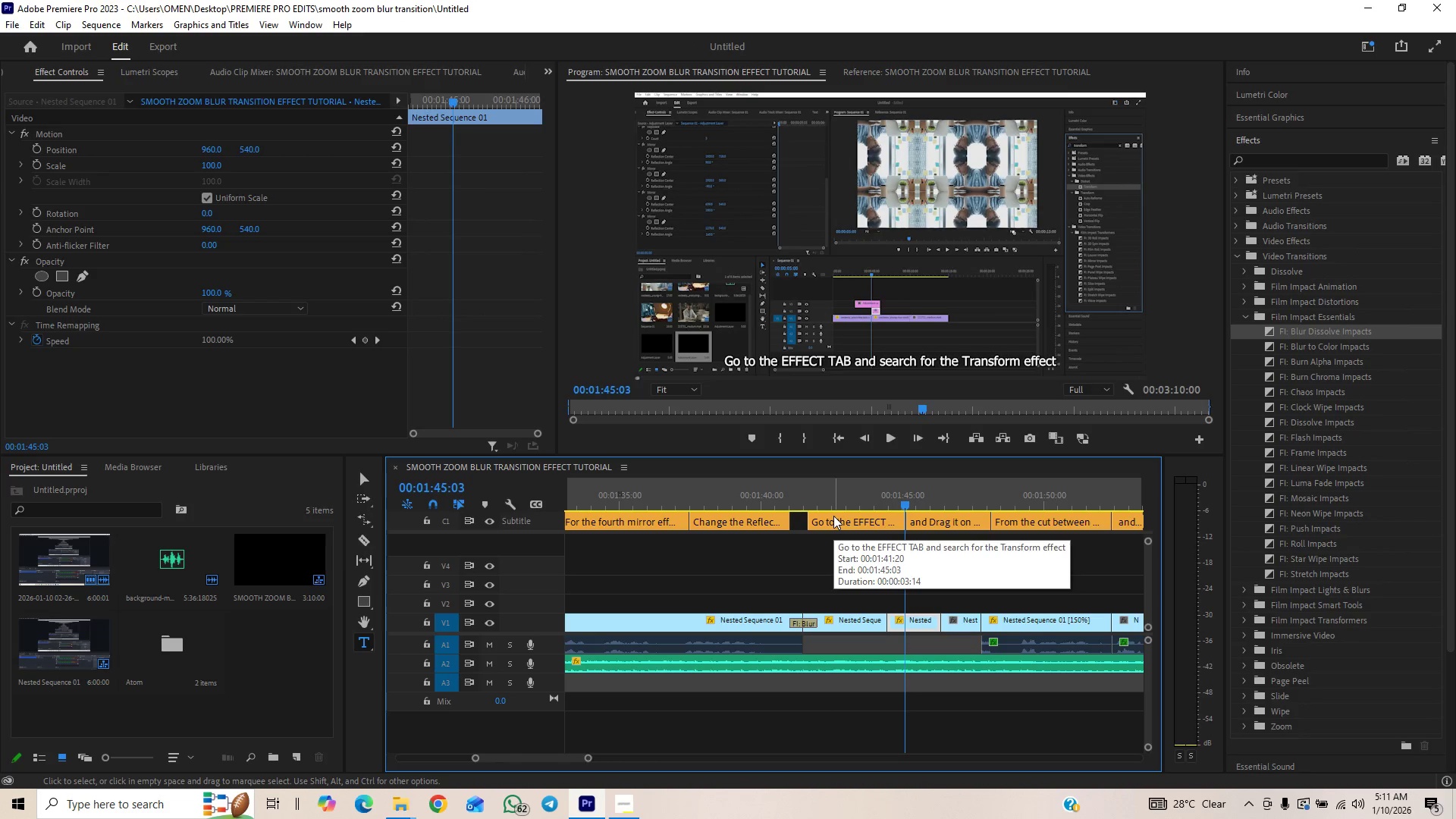 
key(Space)
 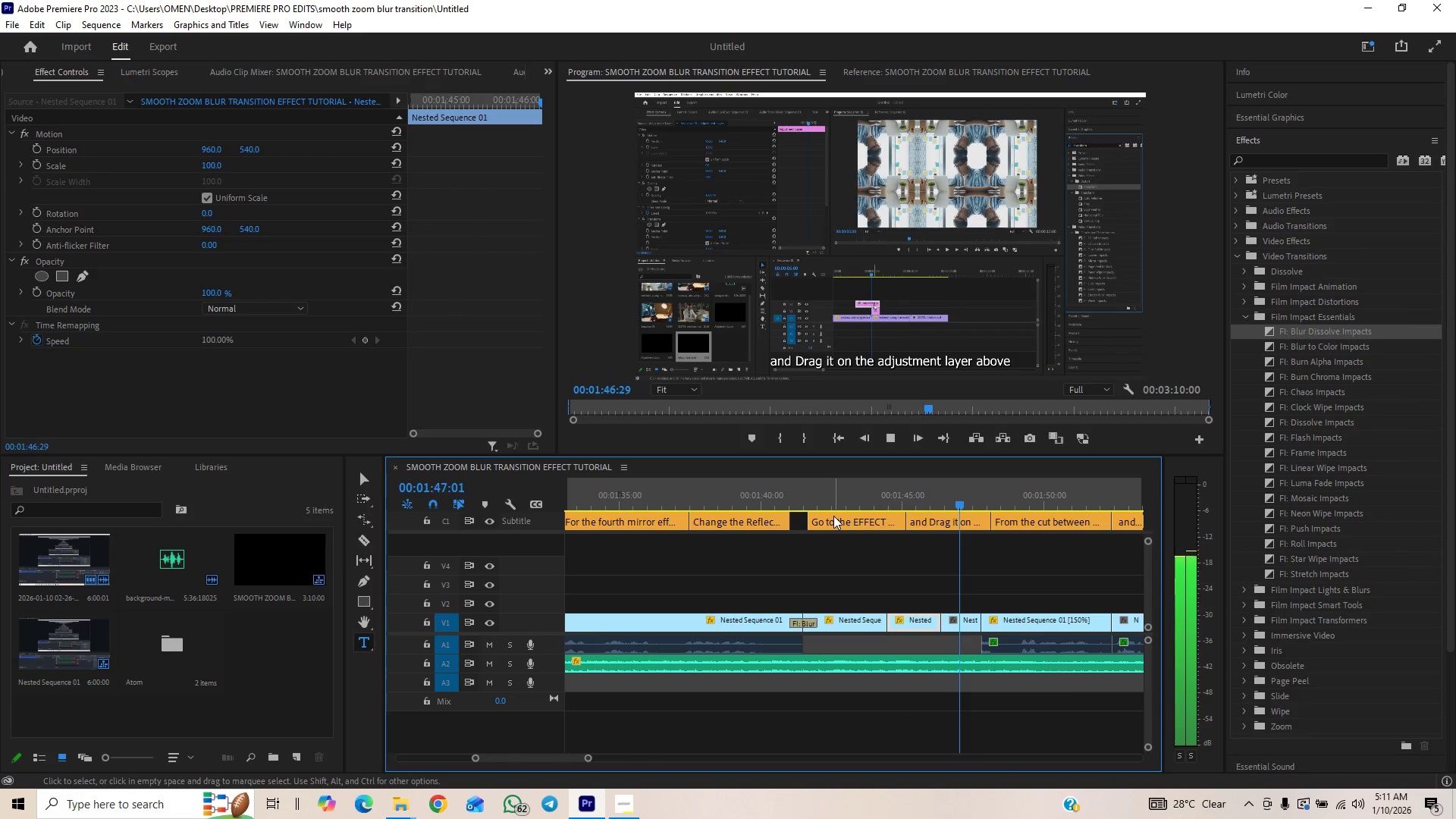 
key(Space)
 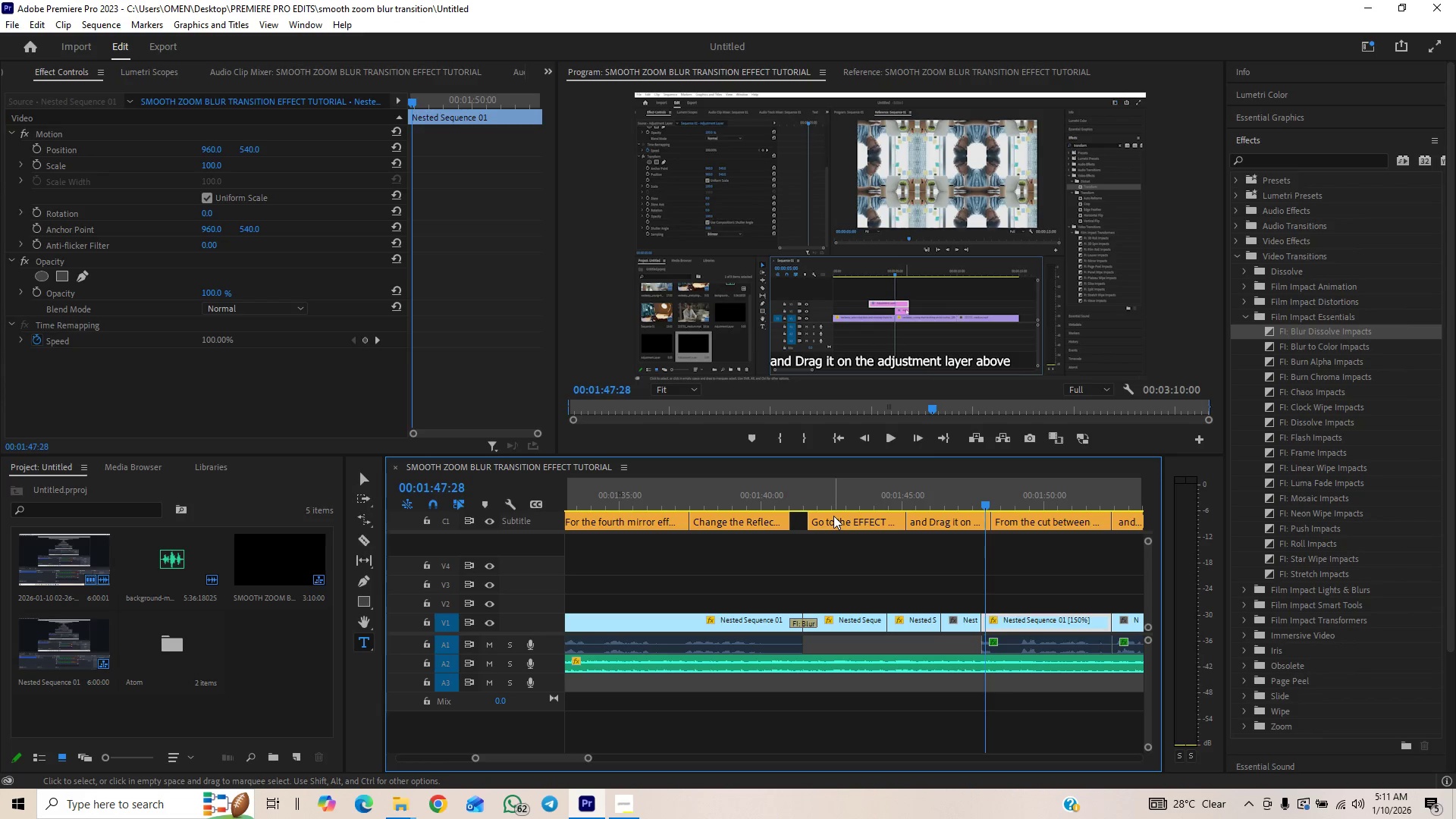 
key(Space)
 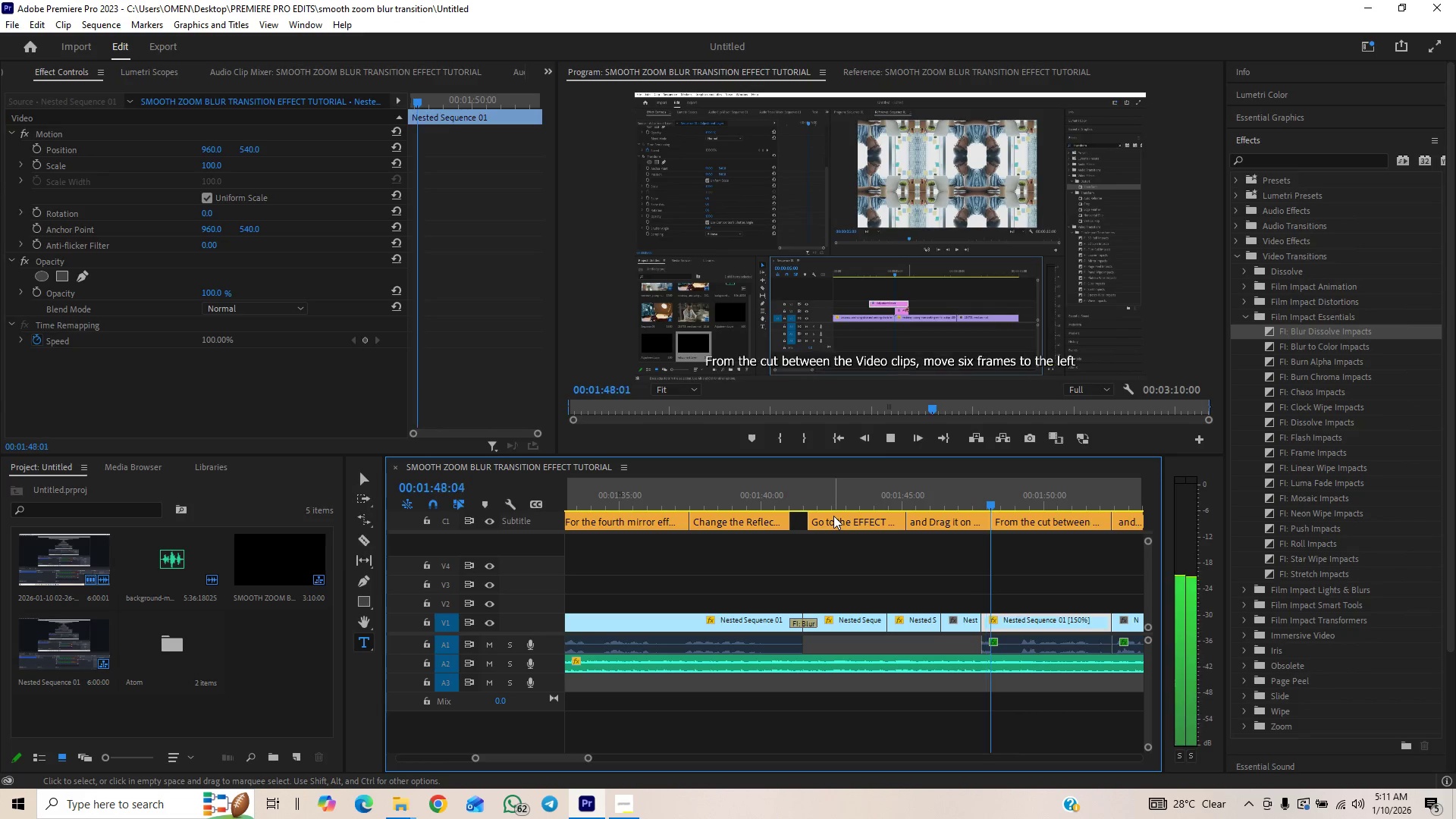 
key(Space)
 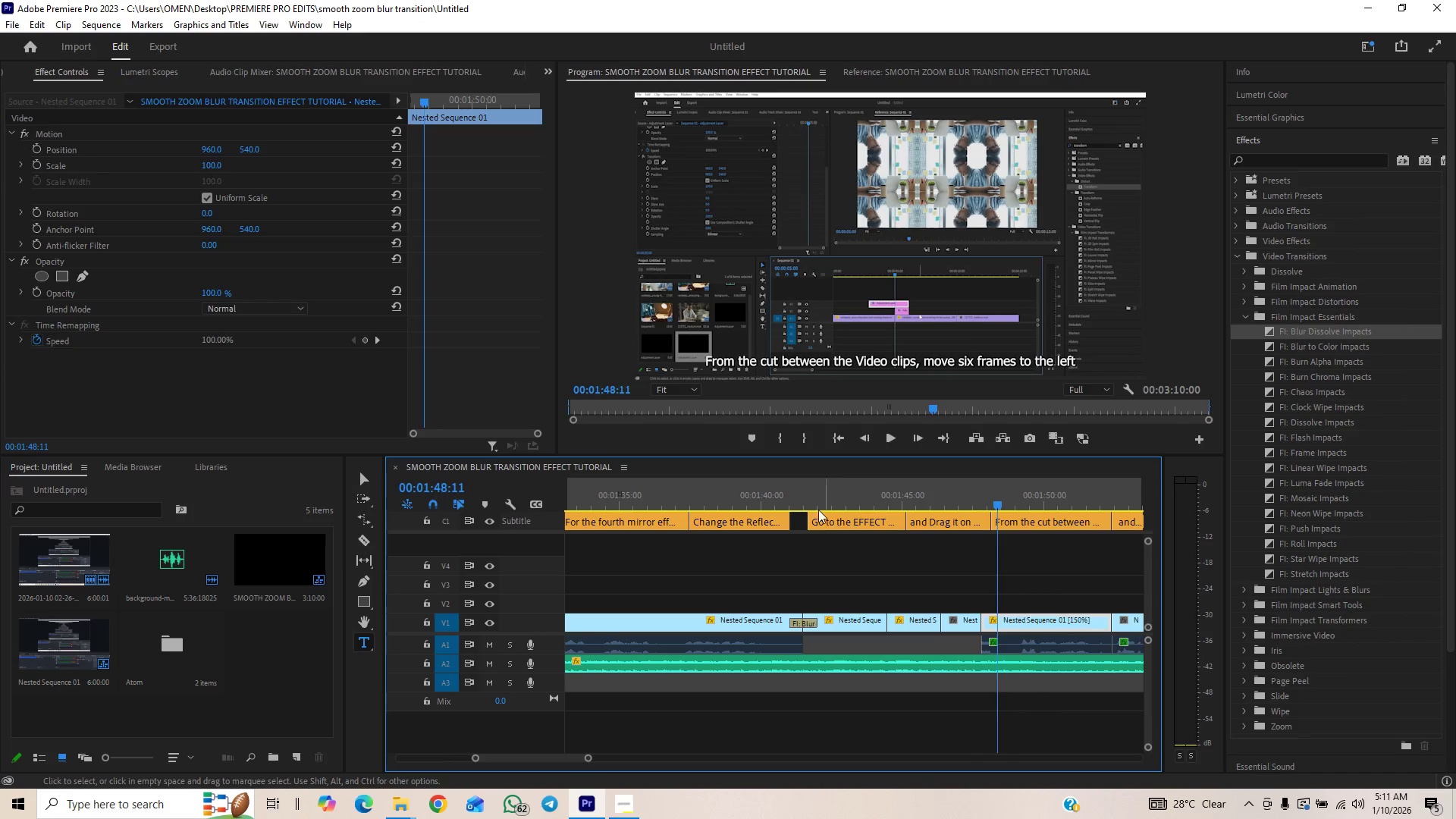 
left_click([801, 495])
 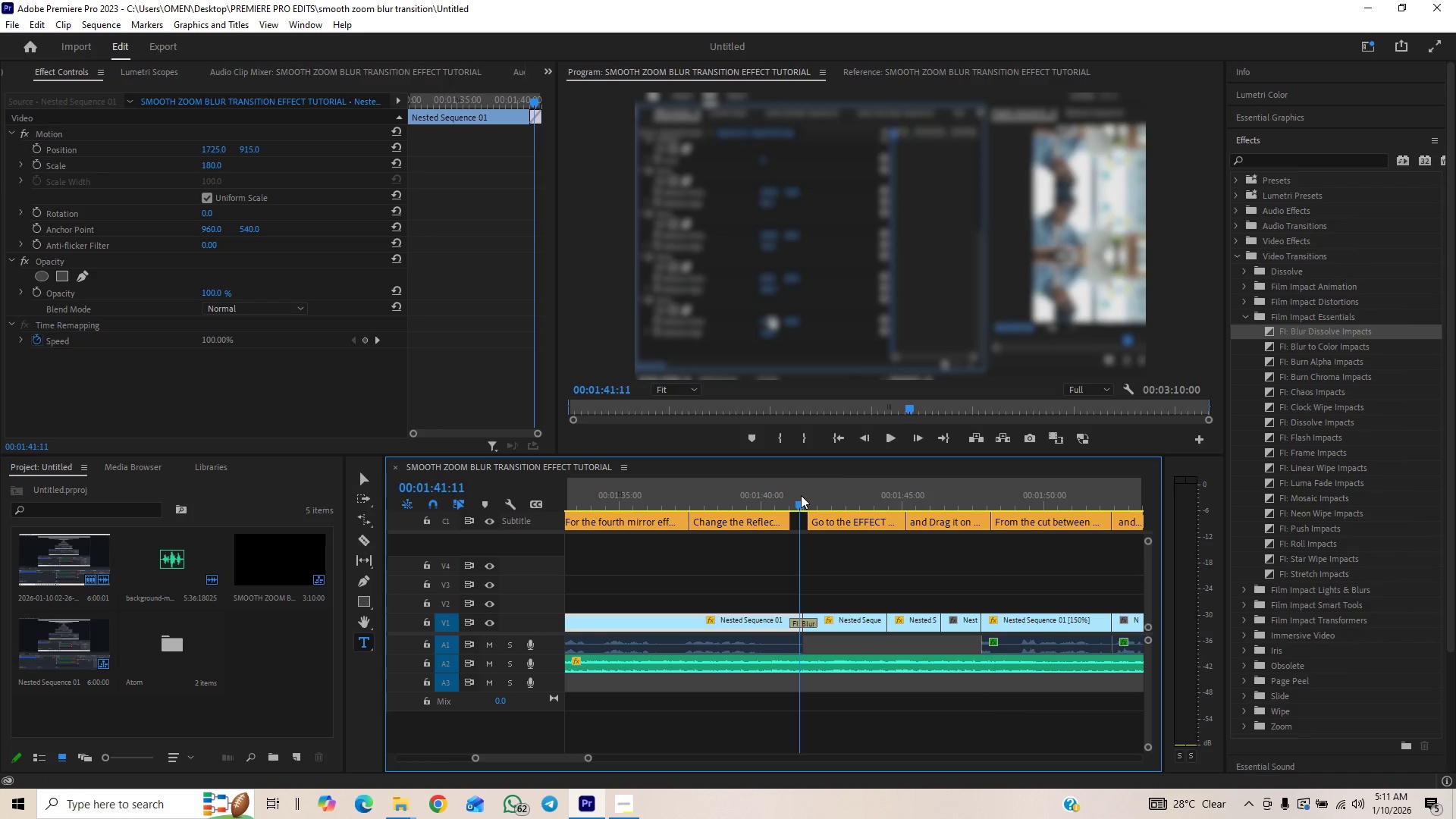 
key(Space)
 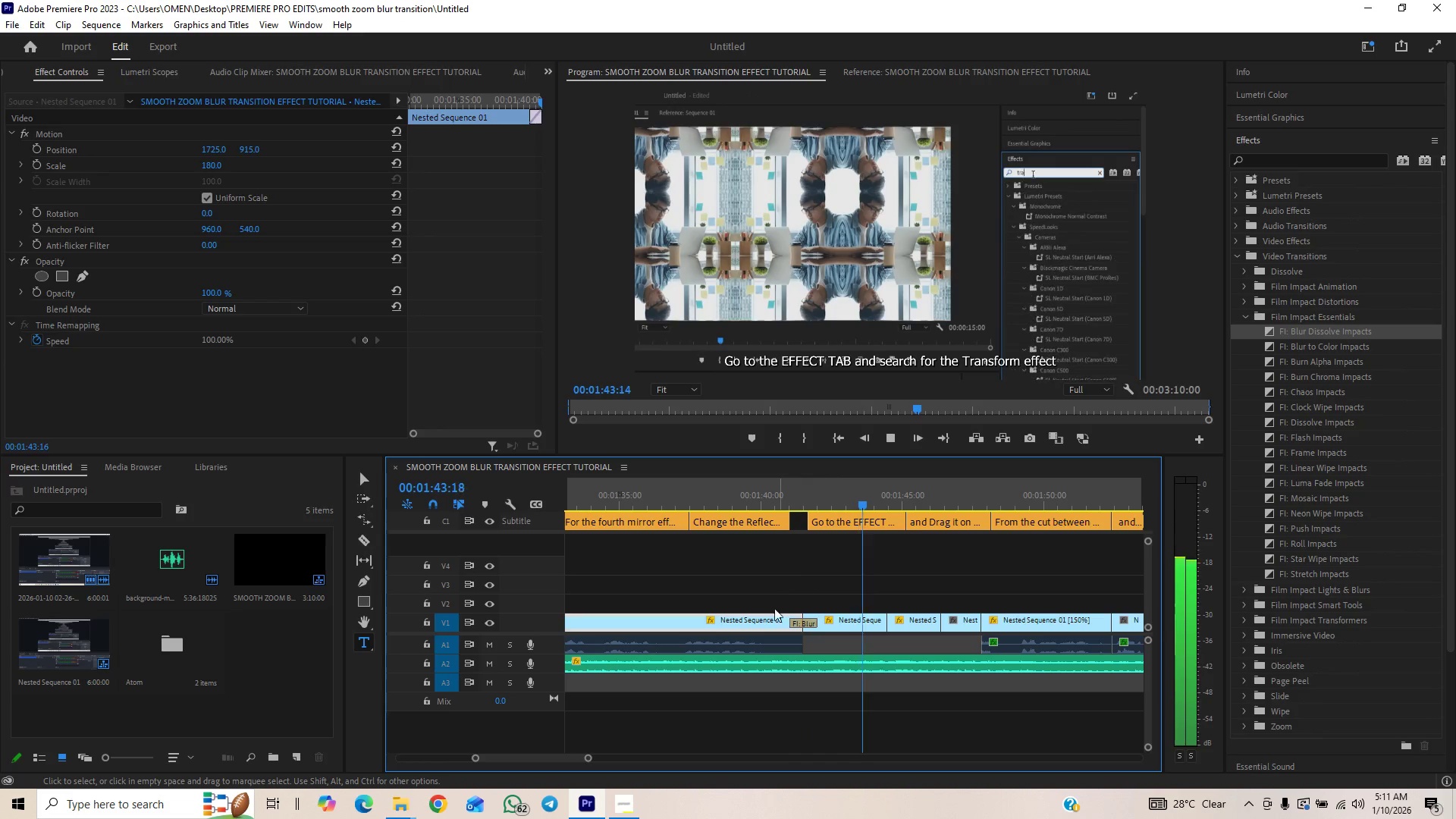 
key(Space)
 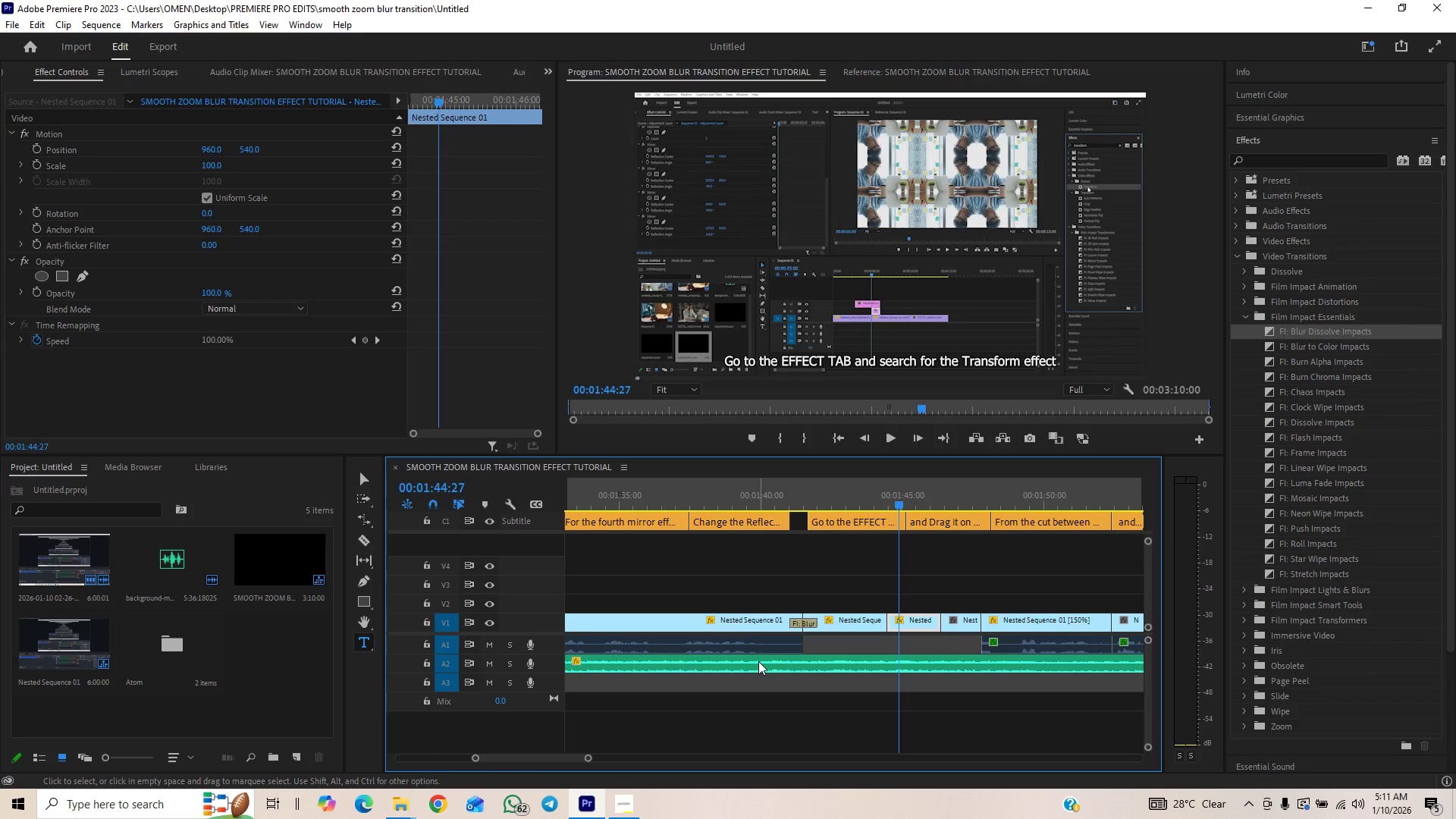 
key(Control+S)
 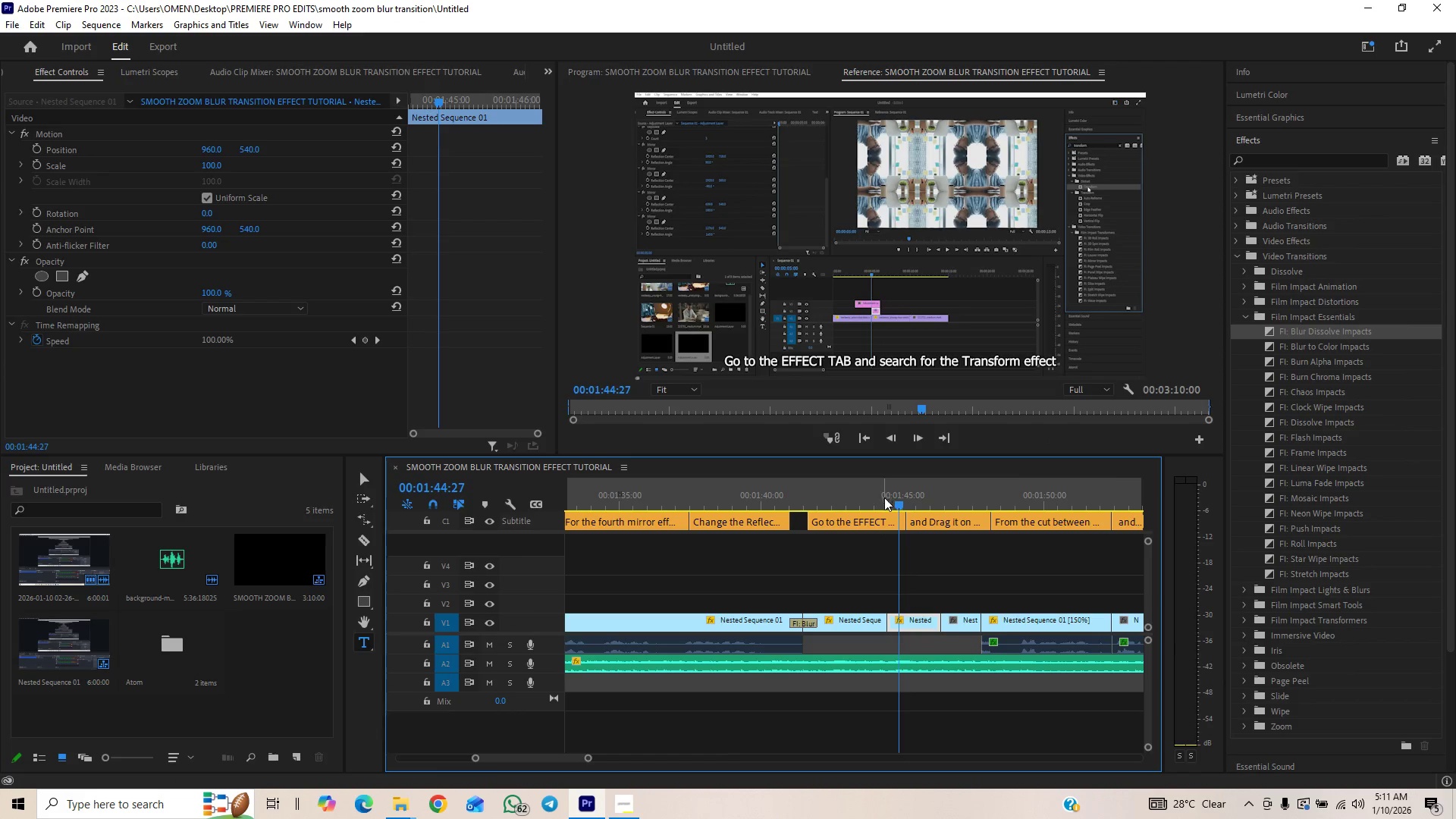 
left_click_drag(start_coordinate=[917, 575], to_coordinate=[1055, 627])
 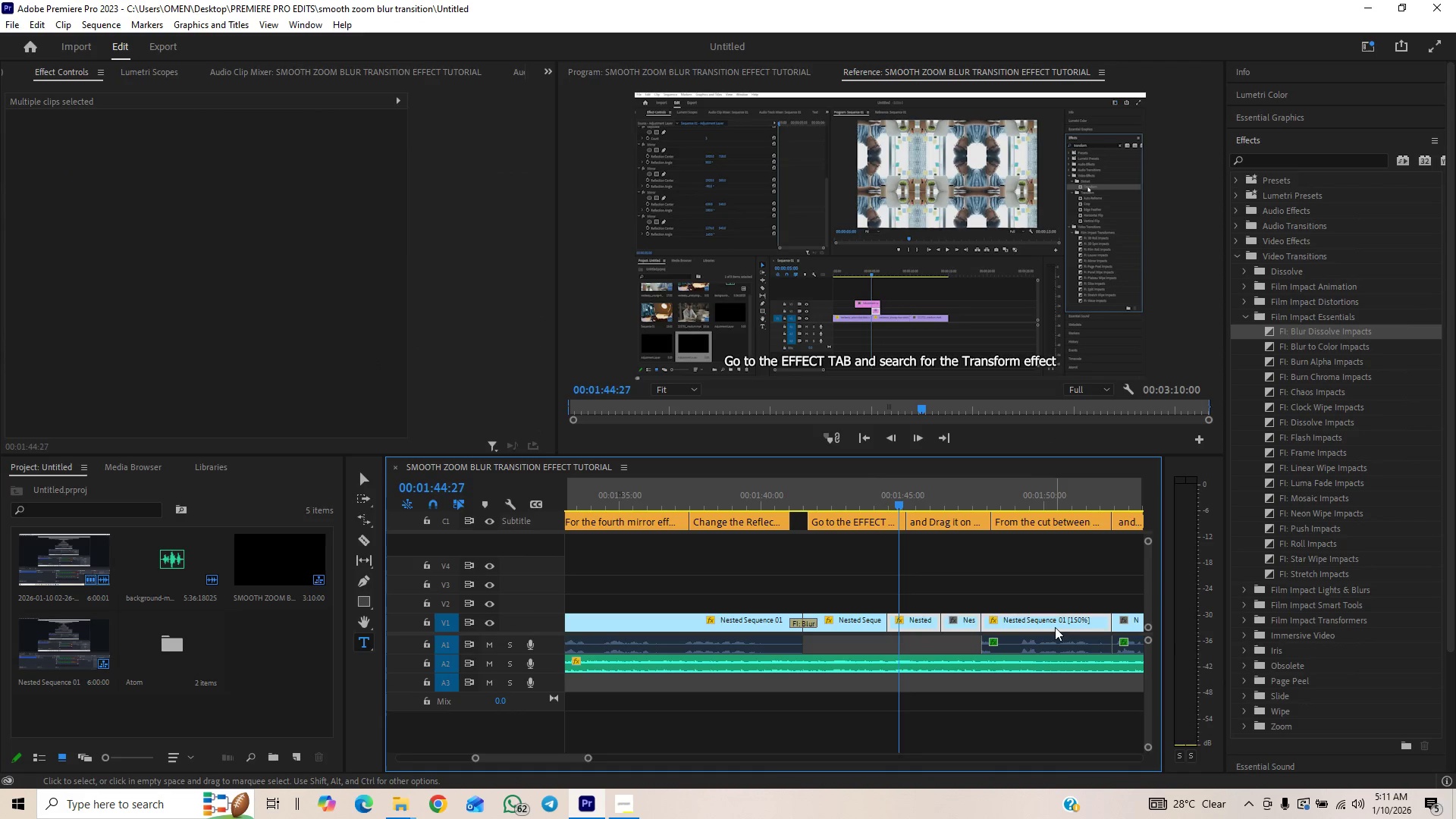 
hold_key(key=ControlLeft, duration=1.5)
 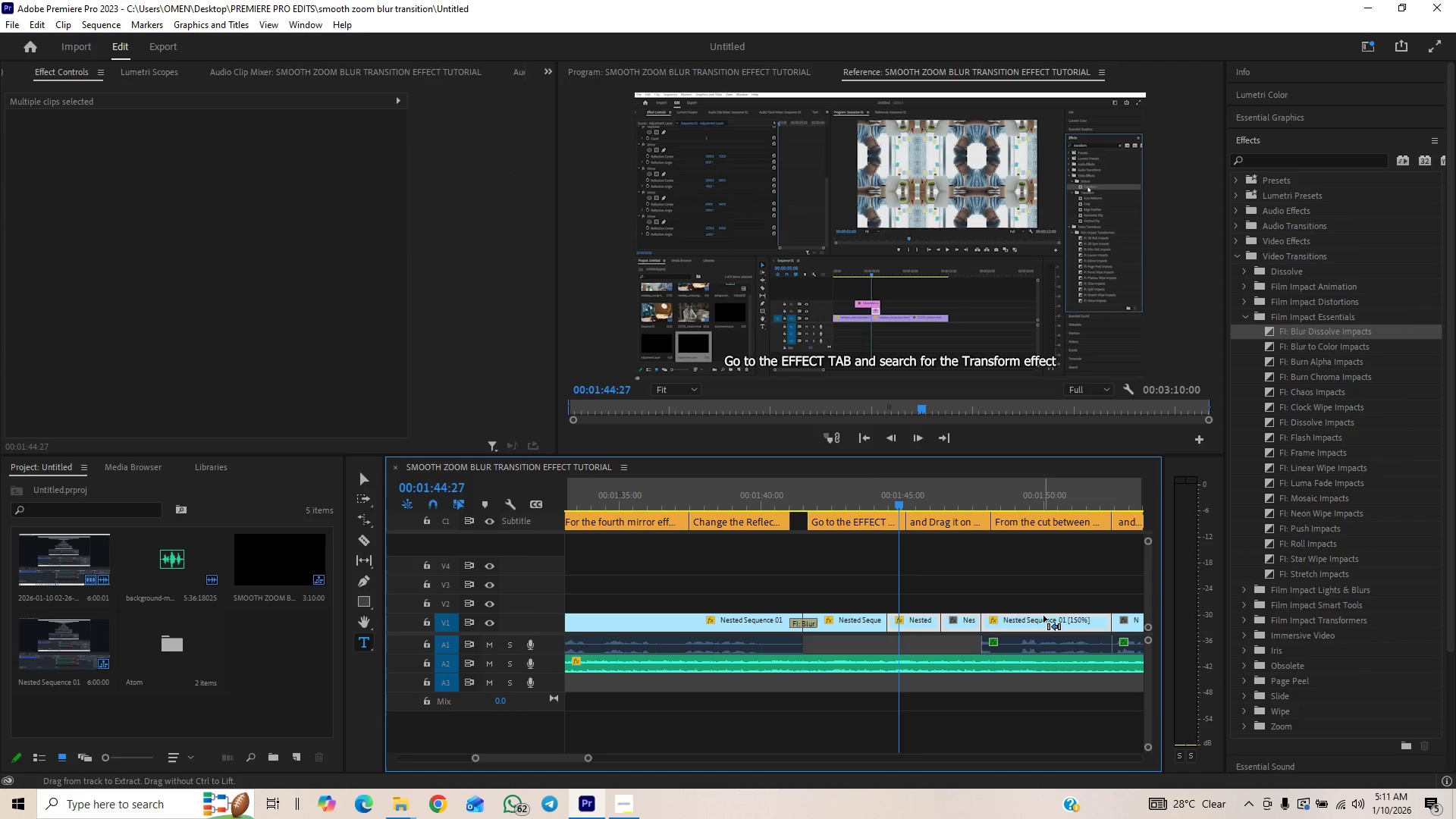 
hold_key(key=ControlLeft, duration=0.94)
 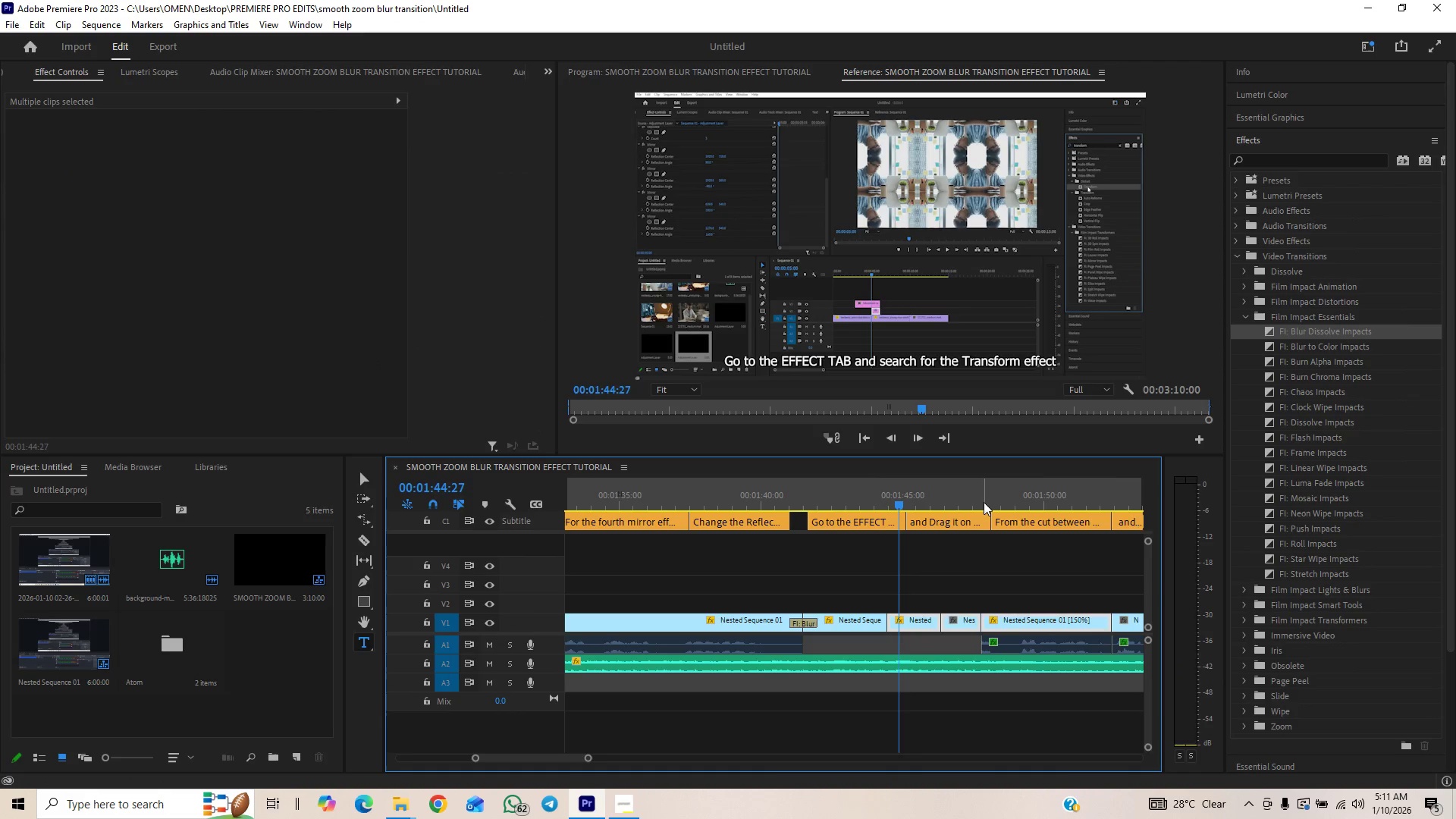 
left_click_drag(start_coordinate=[984, 500], to_coordinate=[873, 557])
 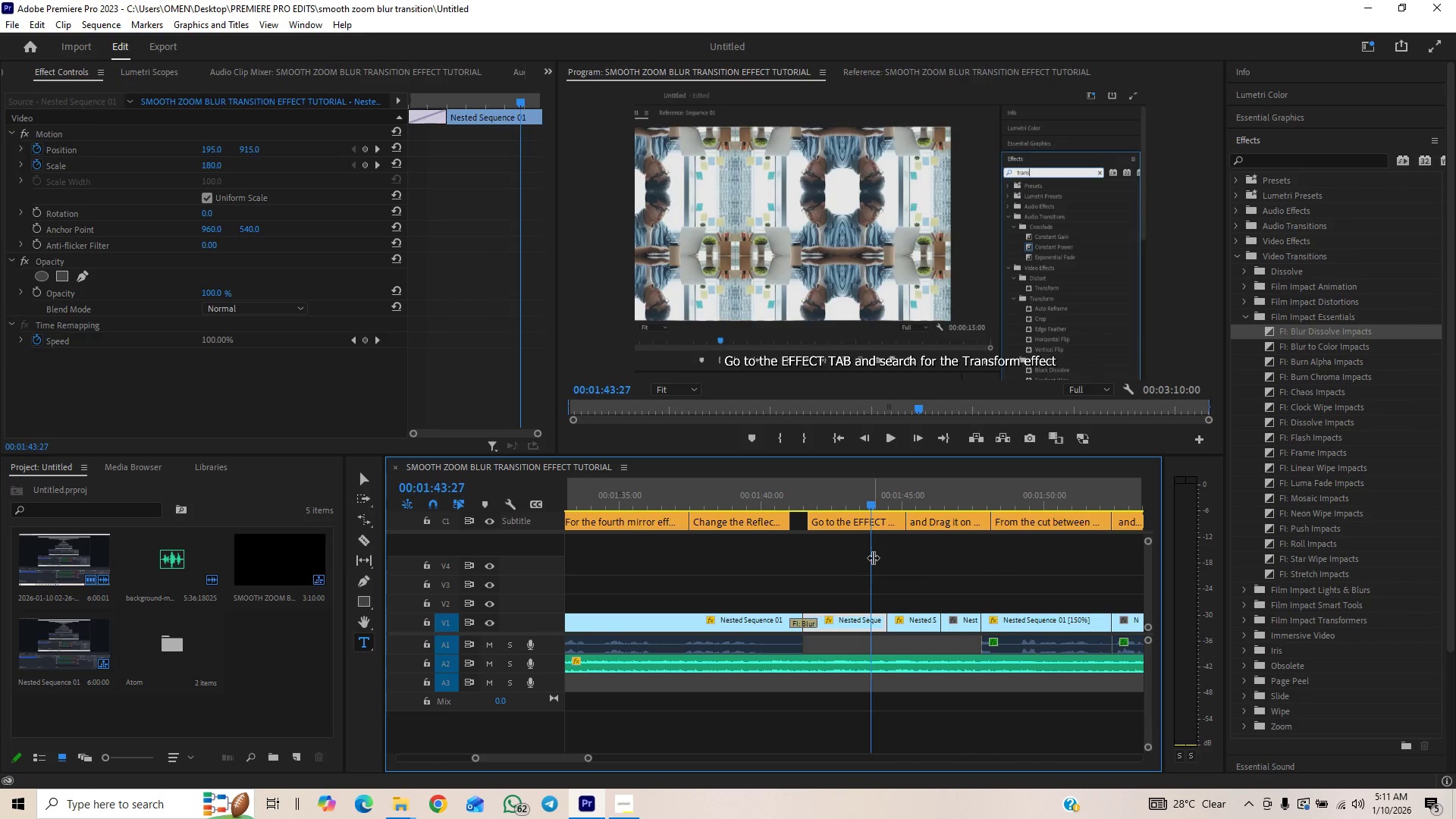 
key(Space)
 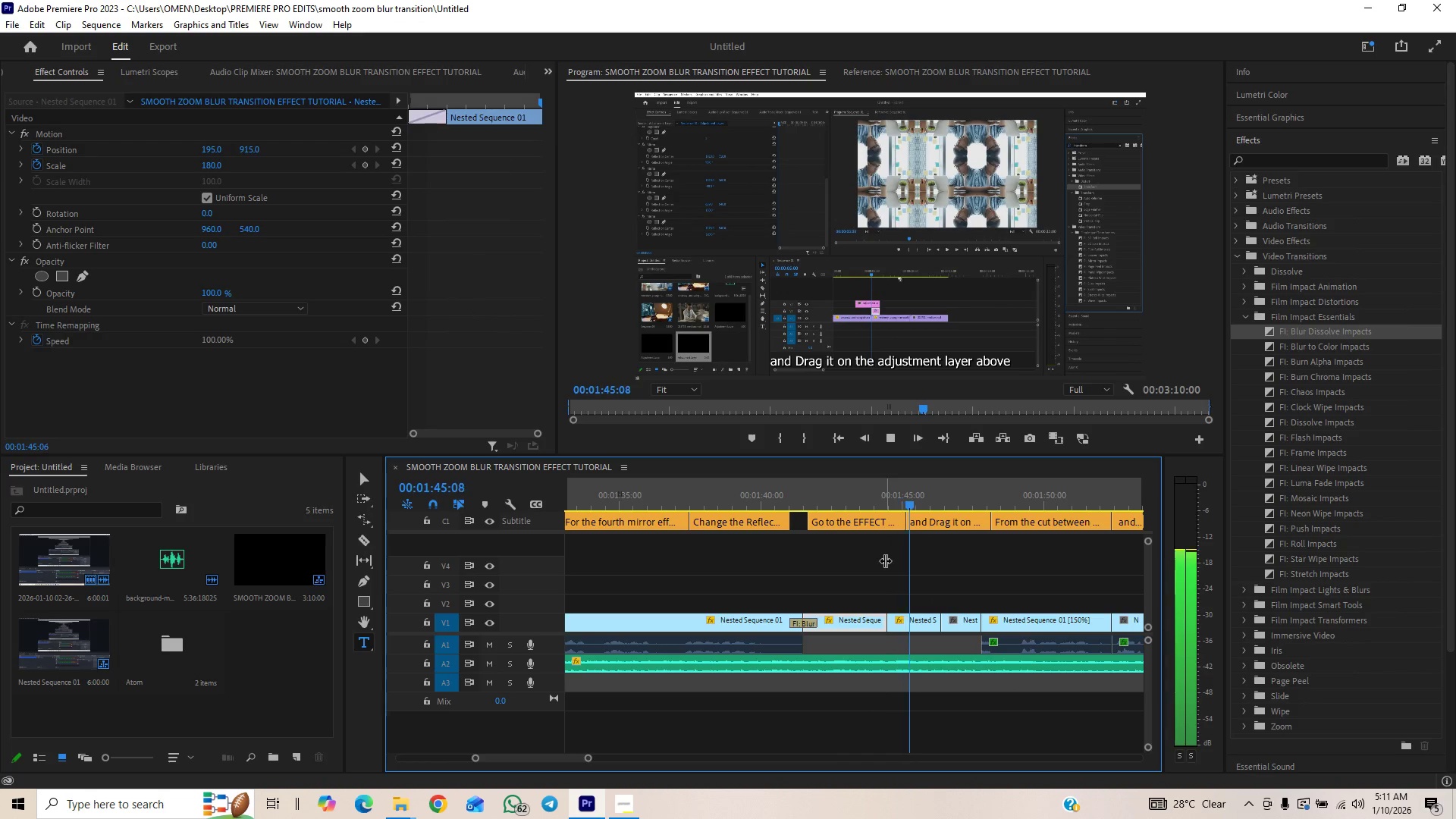 
key(Space)
 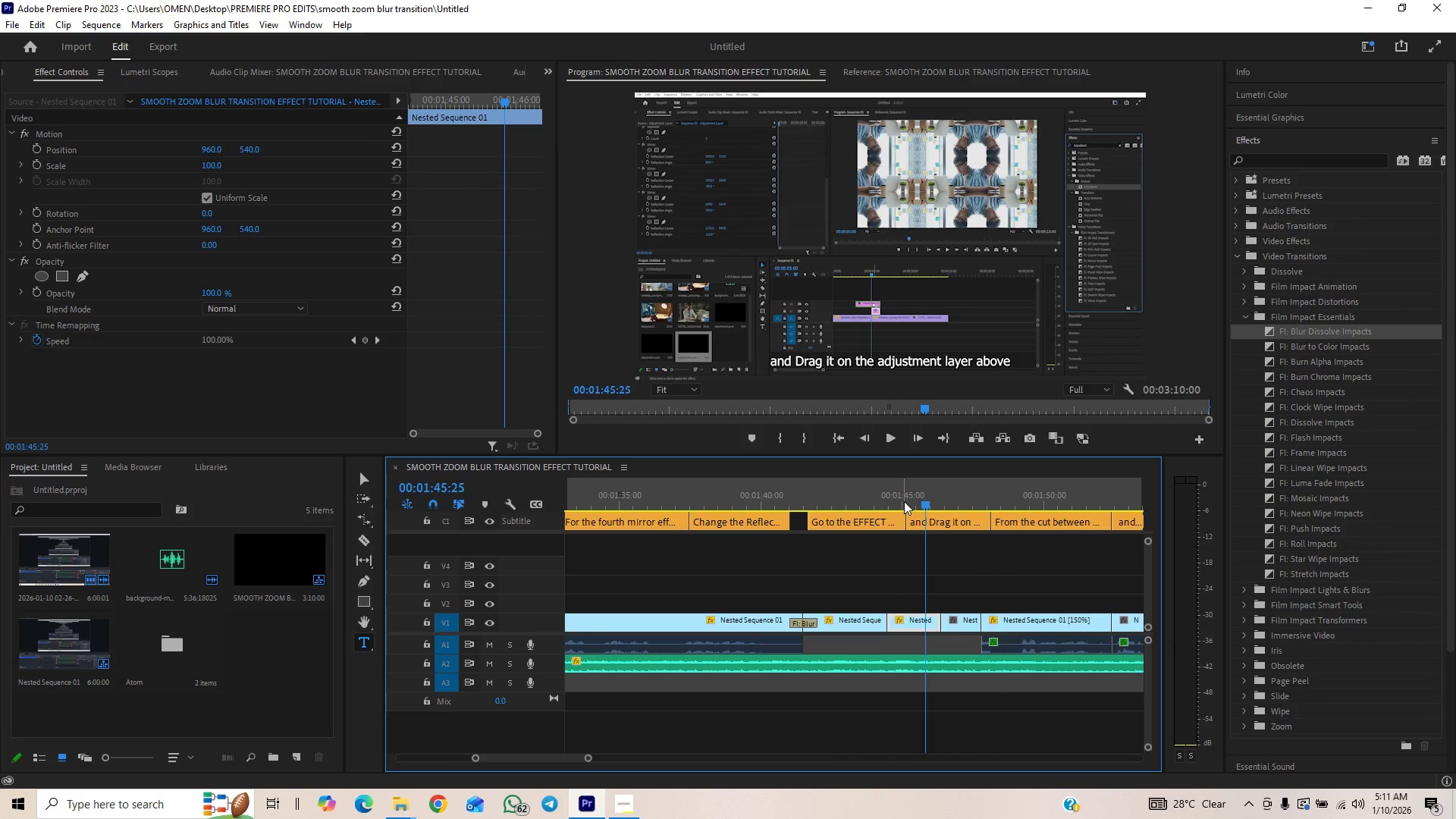 
left_click_drag(start_coordinate=[906, 498], to_coordinate=[906, 512])
 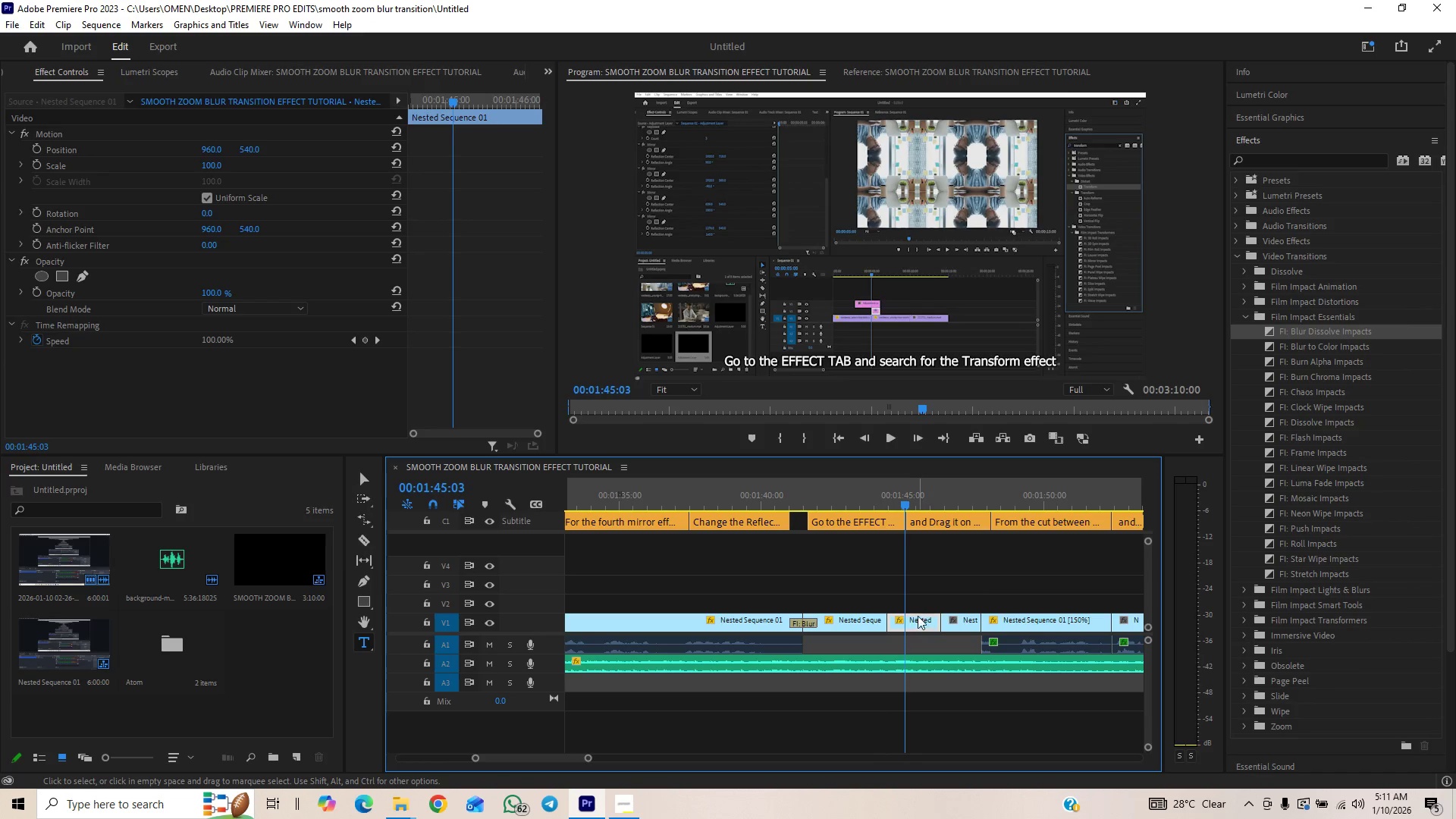 
left_click_drag(start_coordinate=[918, 594], to_coordinate=[910, 626])
 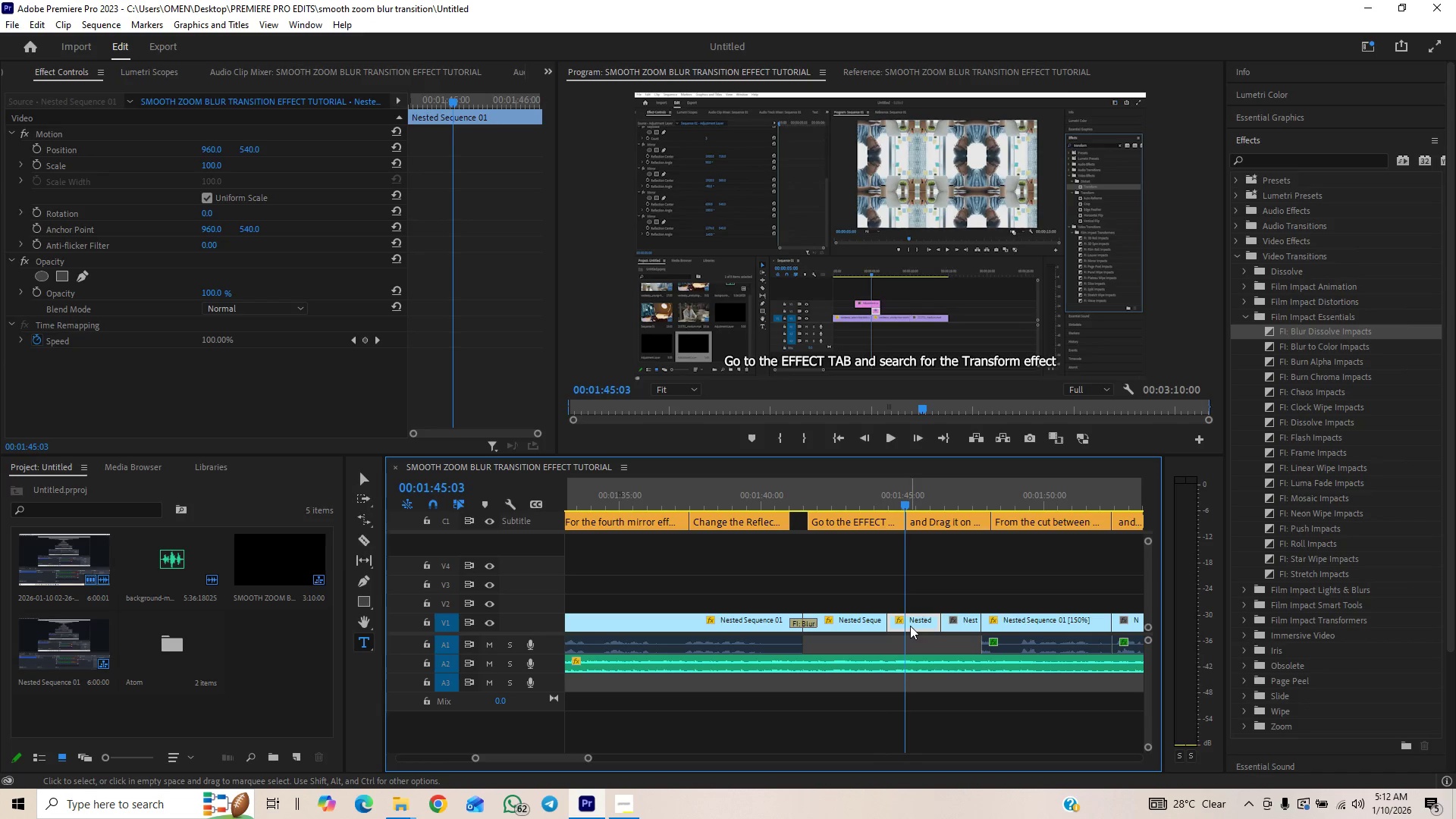 
key(Control+V)
 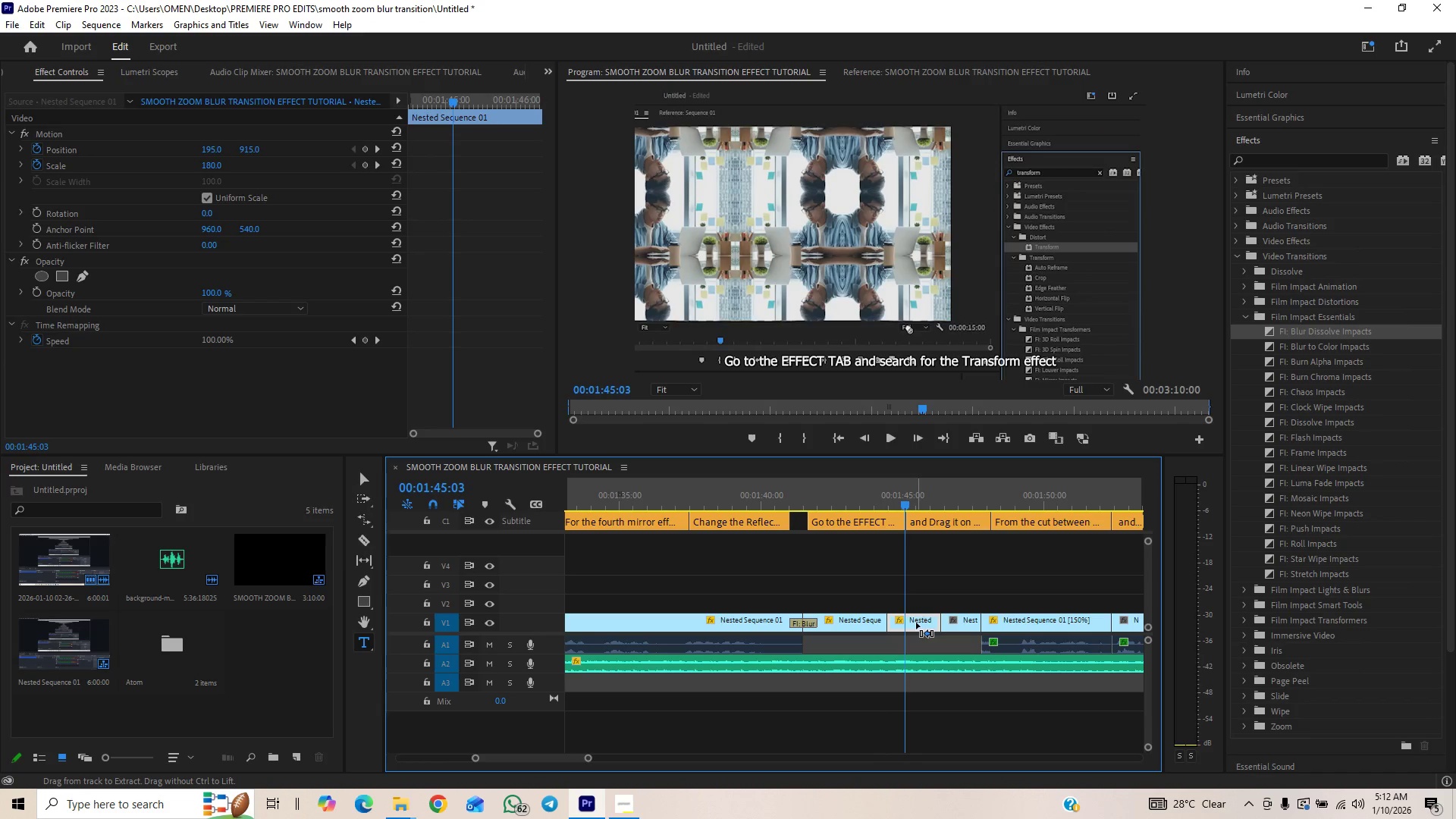 
key(Space)
 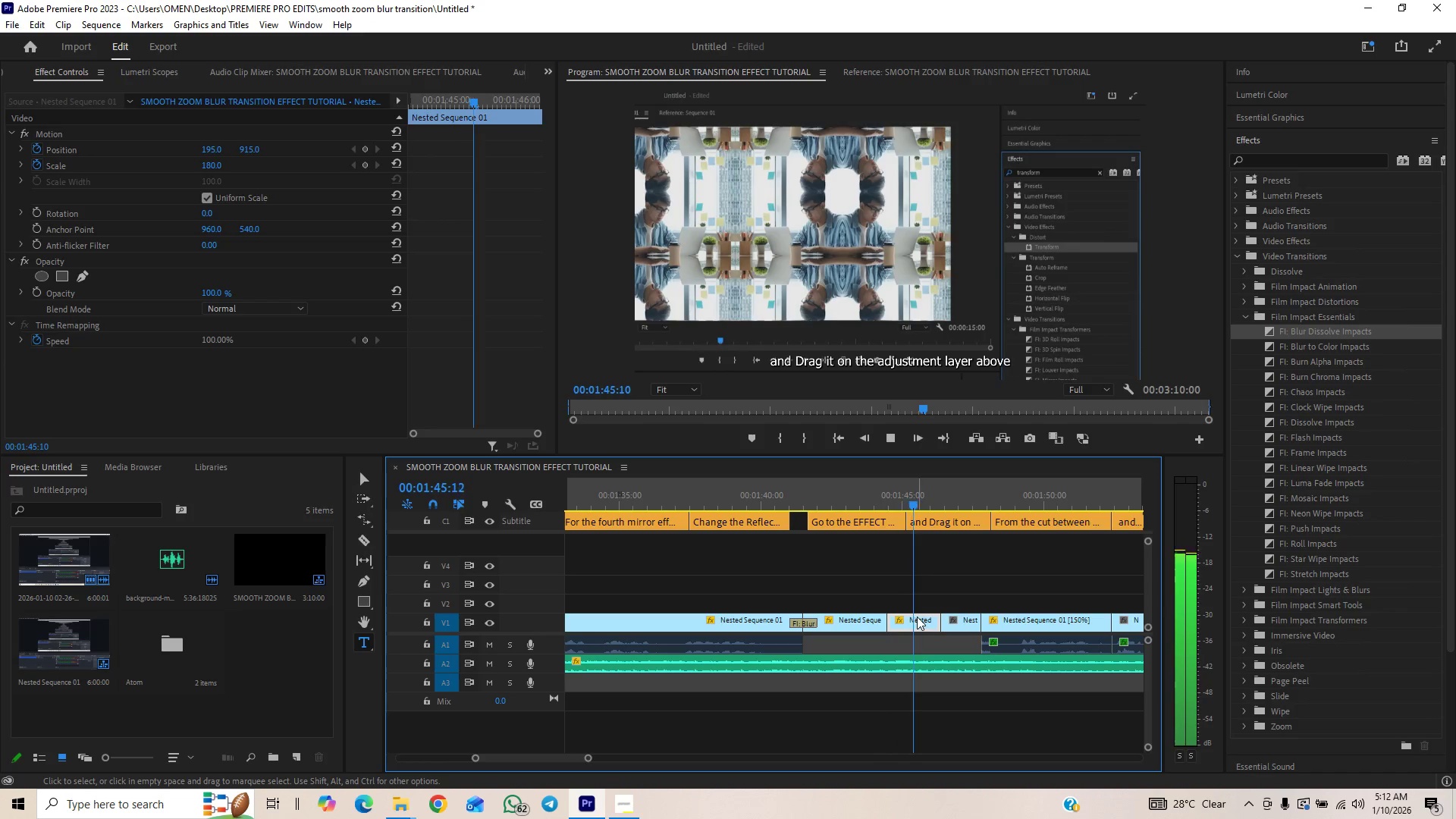 
key(Space)
 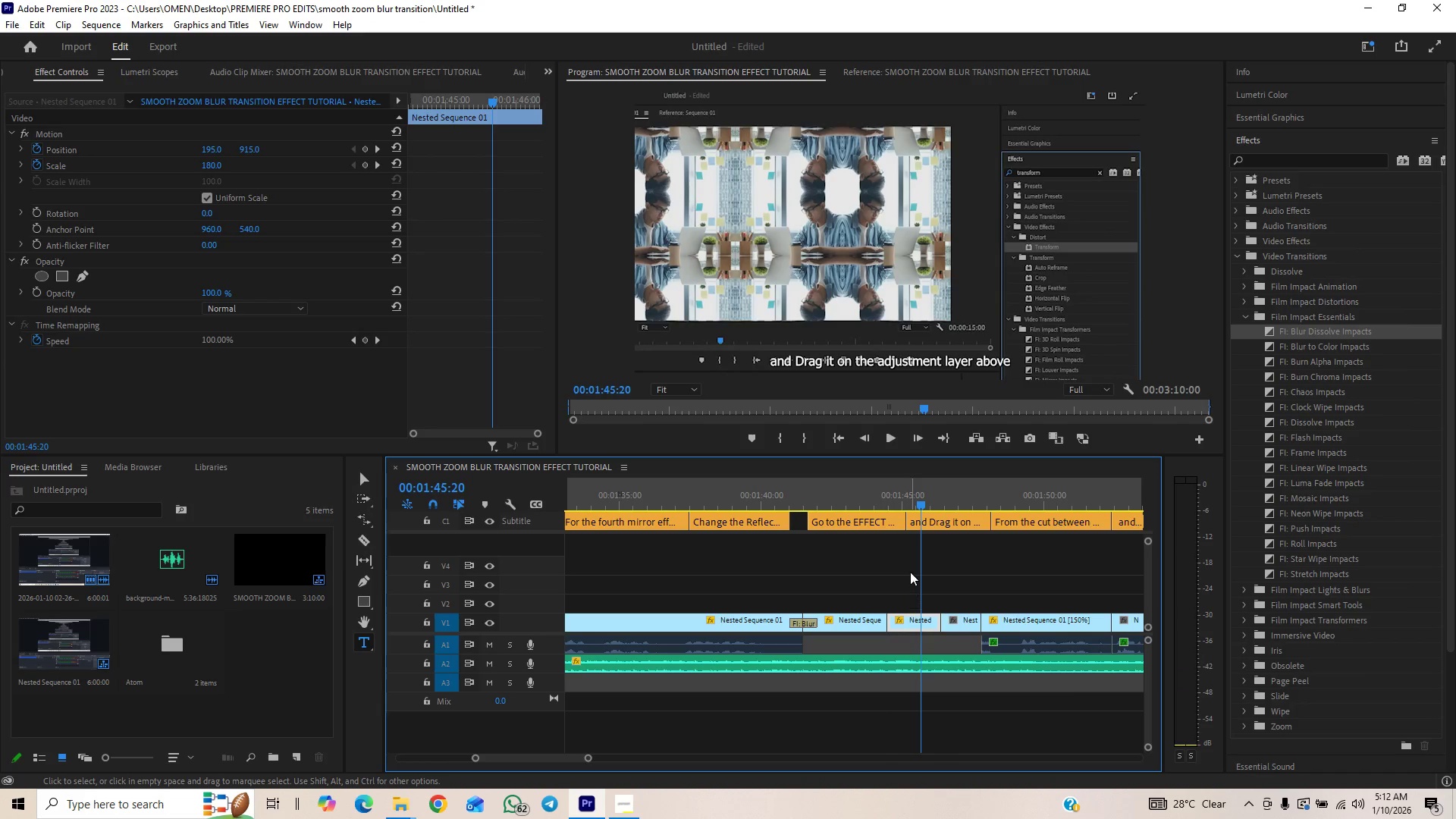 
key(Space)
 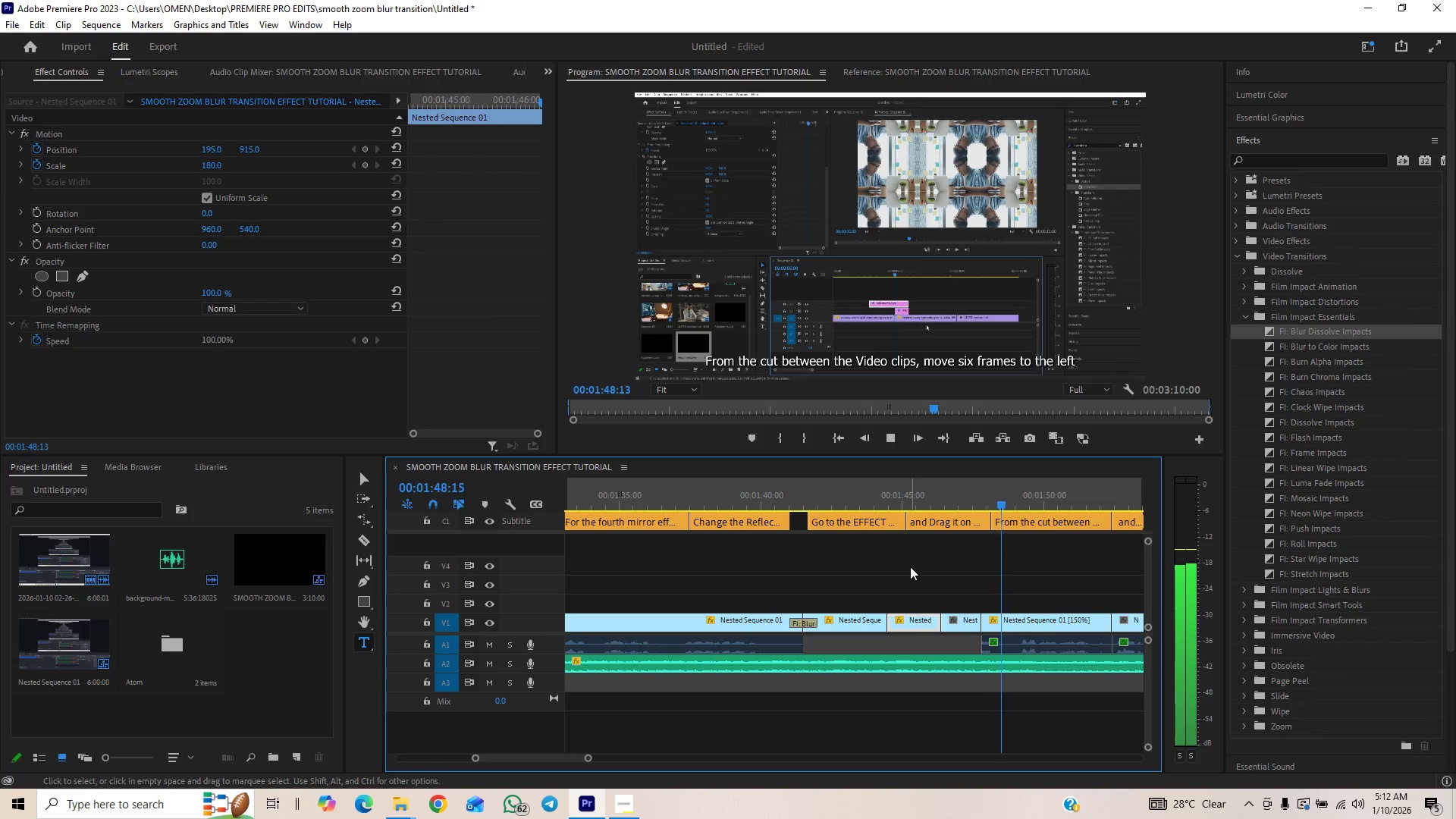 
key(Space)
 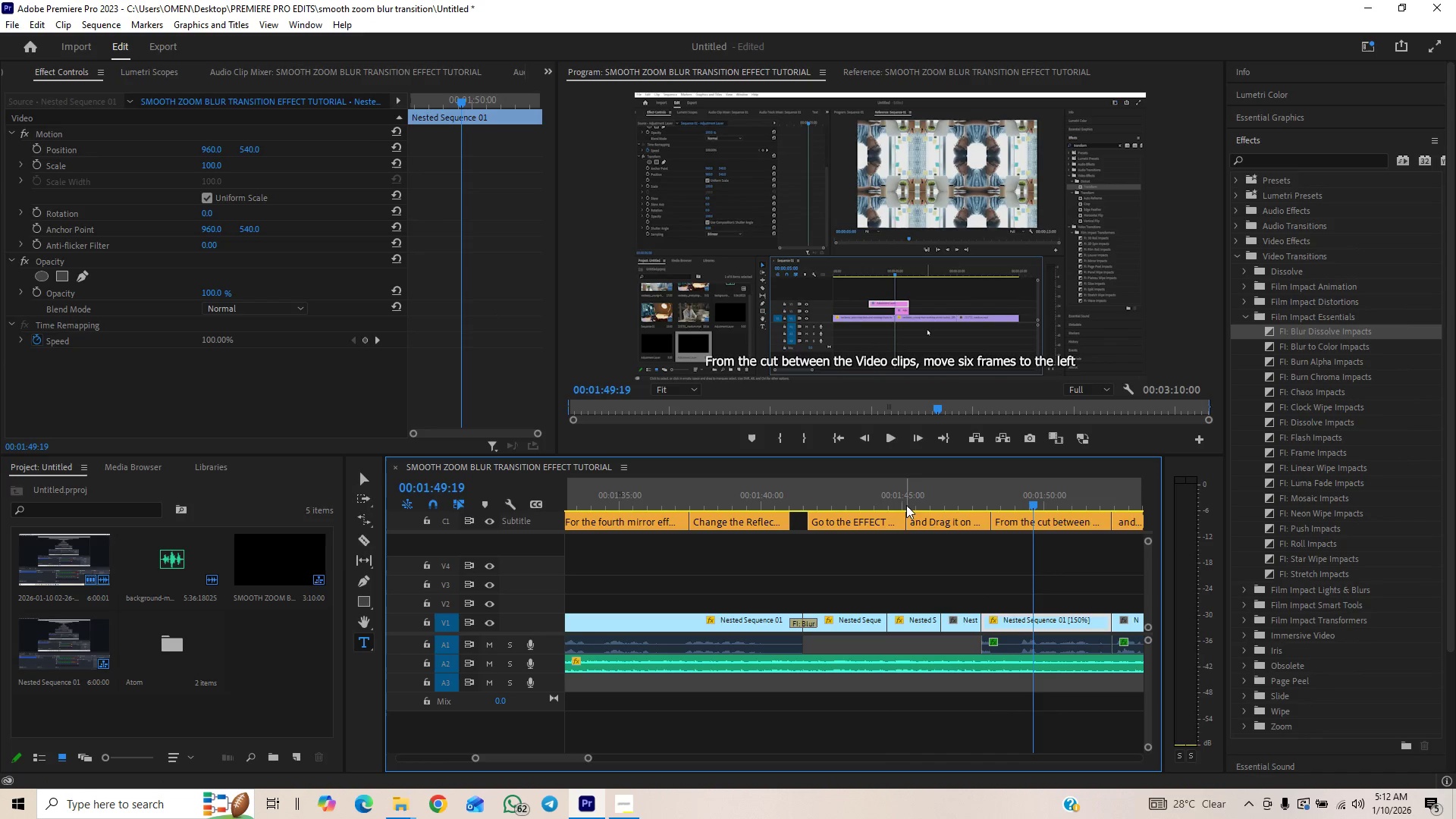 
left_click_drag(start_coordinate=[906, 503], to_coordinate=[906, 508])
 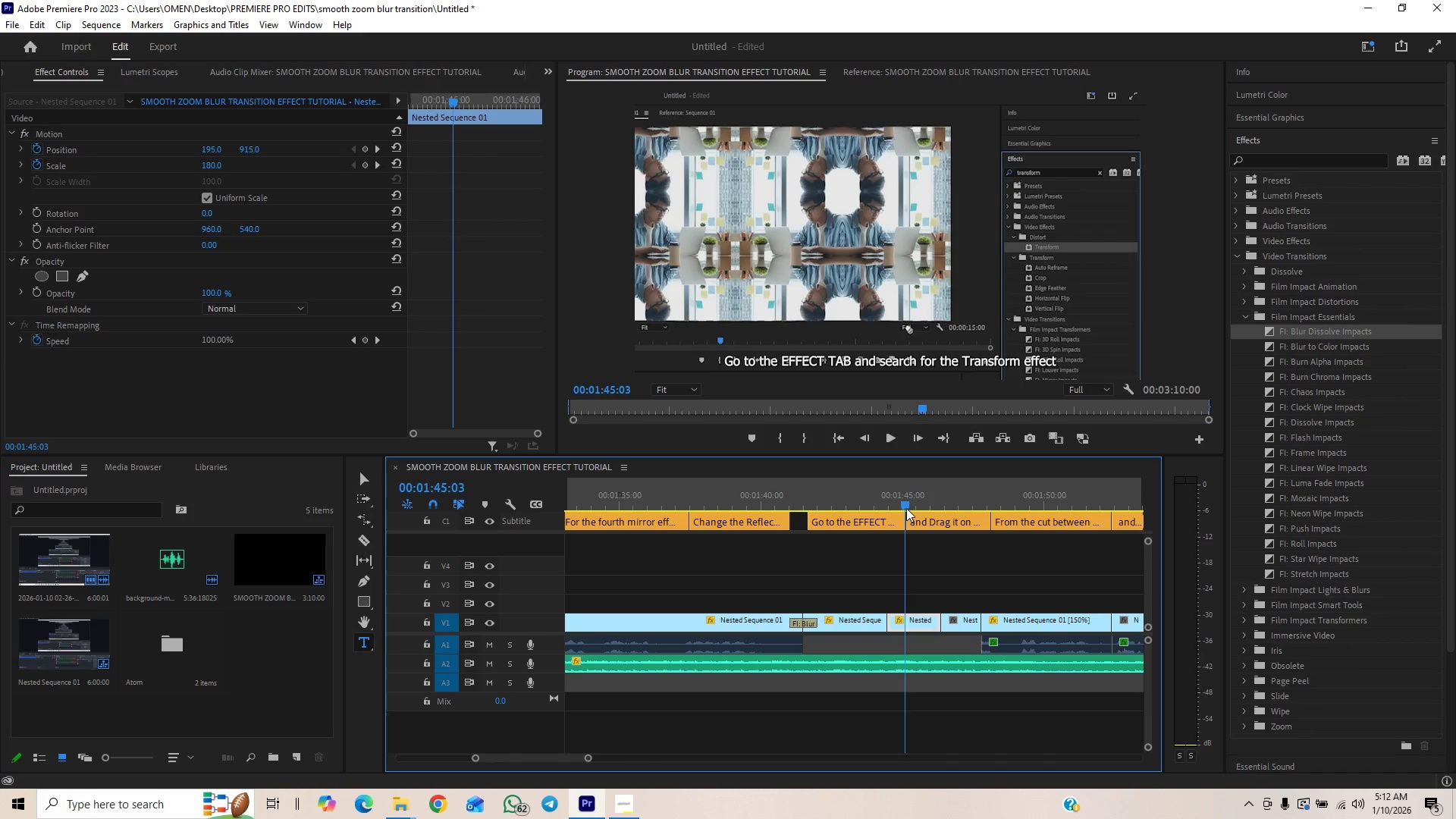 
key(ArrowLeft)
 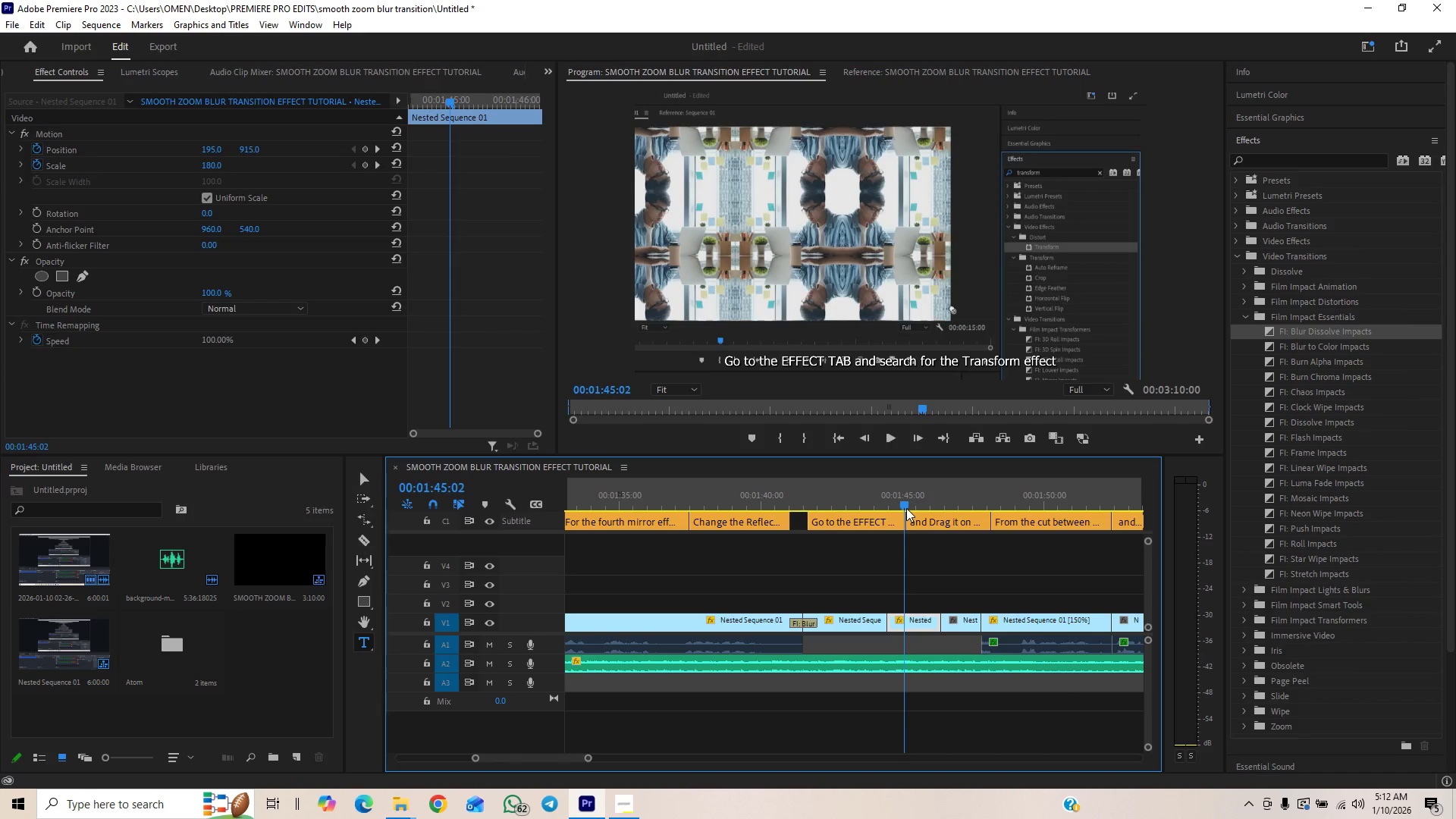 
key(ArrowLeft)
 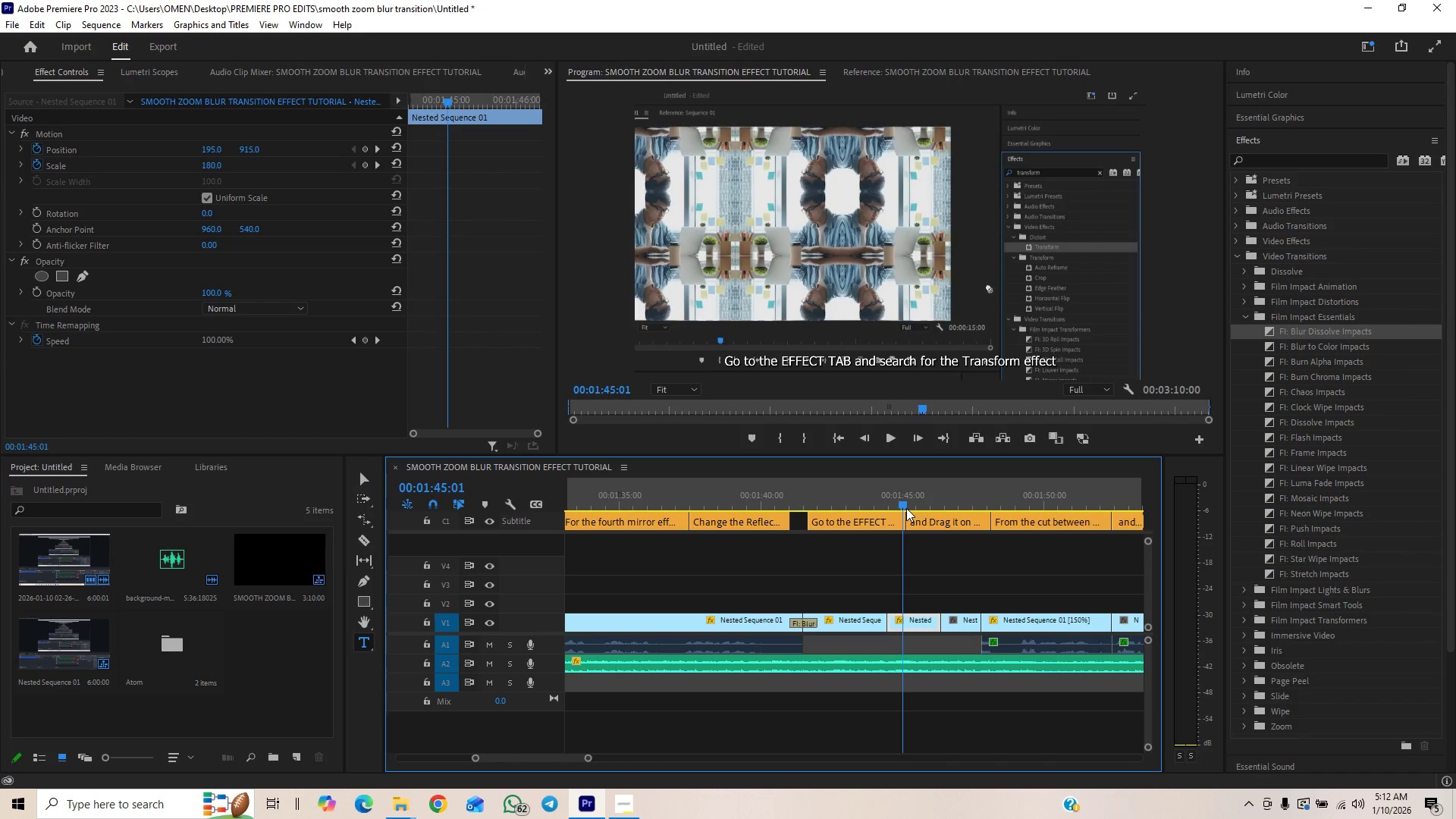 
key(ArrowLeft)
 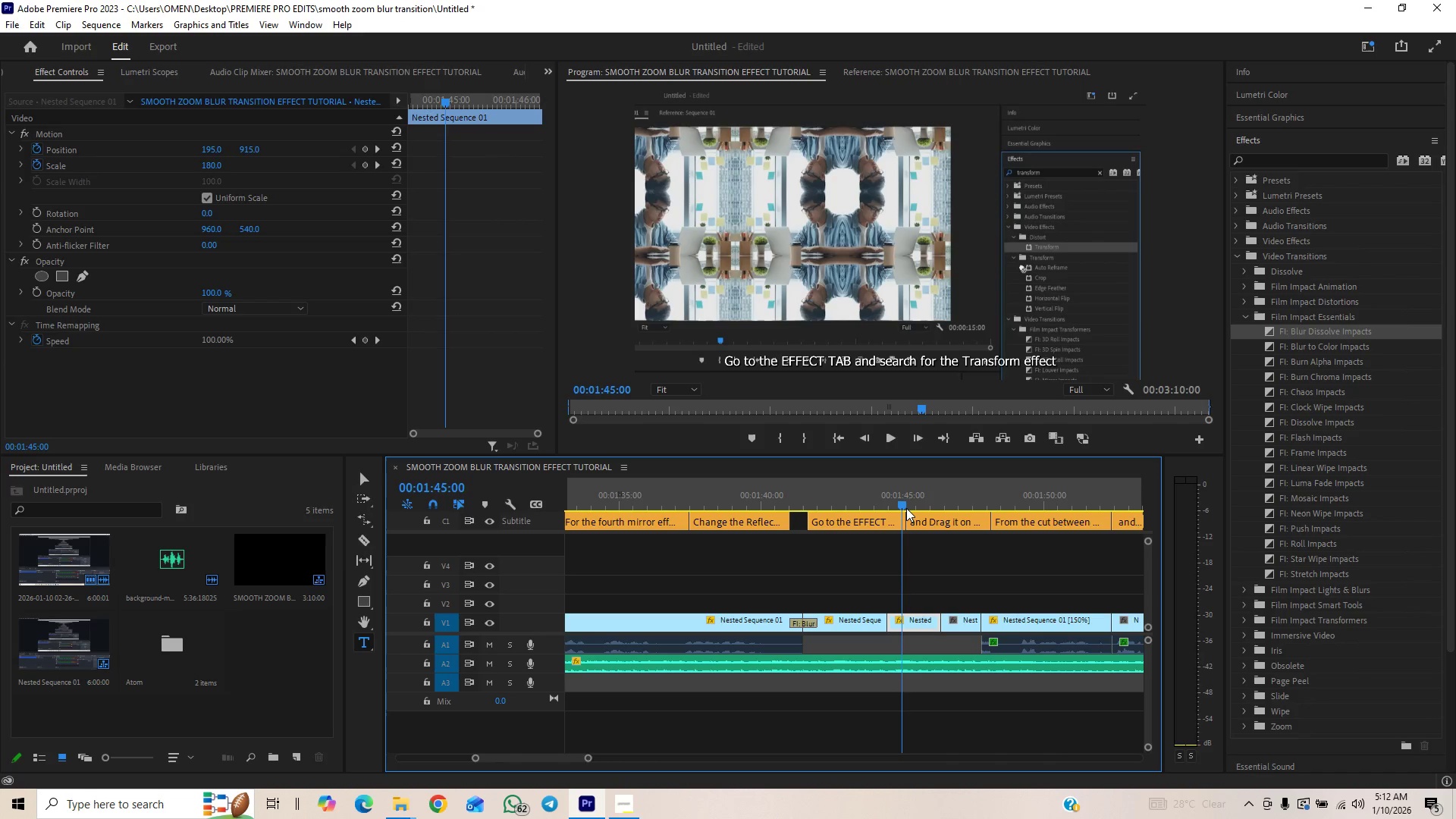 
key(ArrowLeft)
 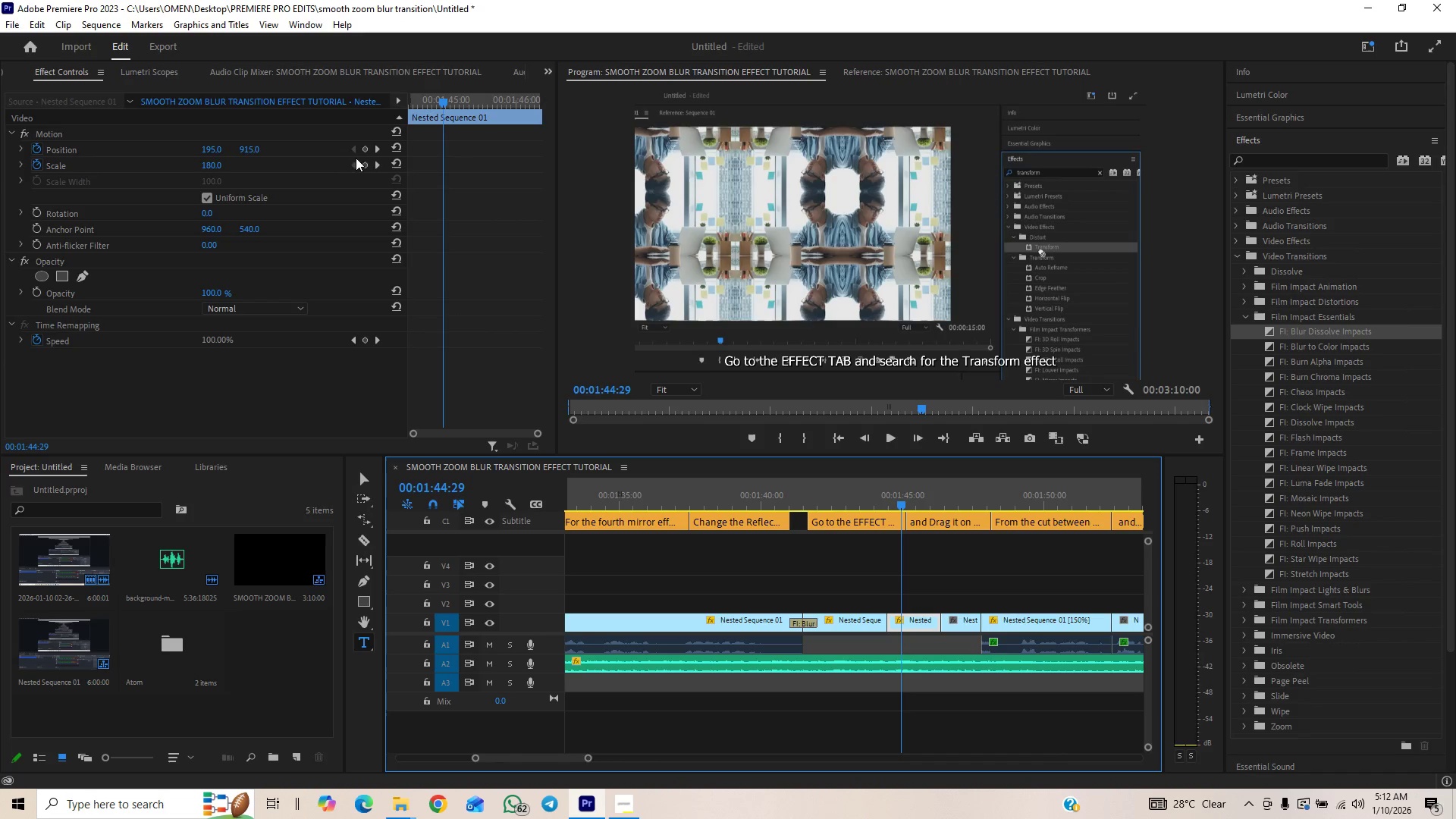 
left_click([362, 152])
 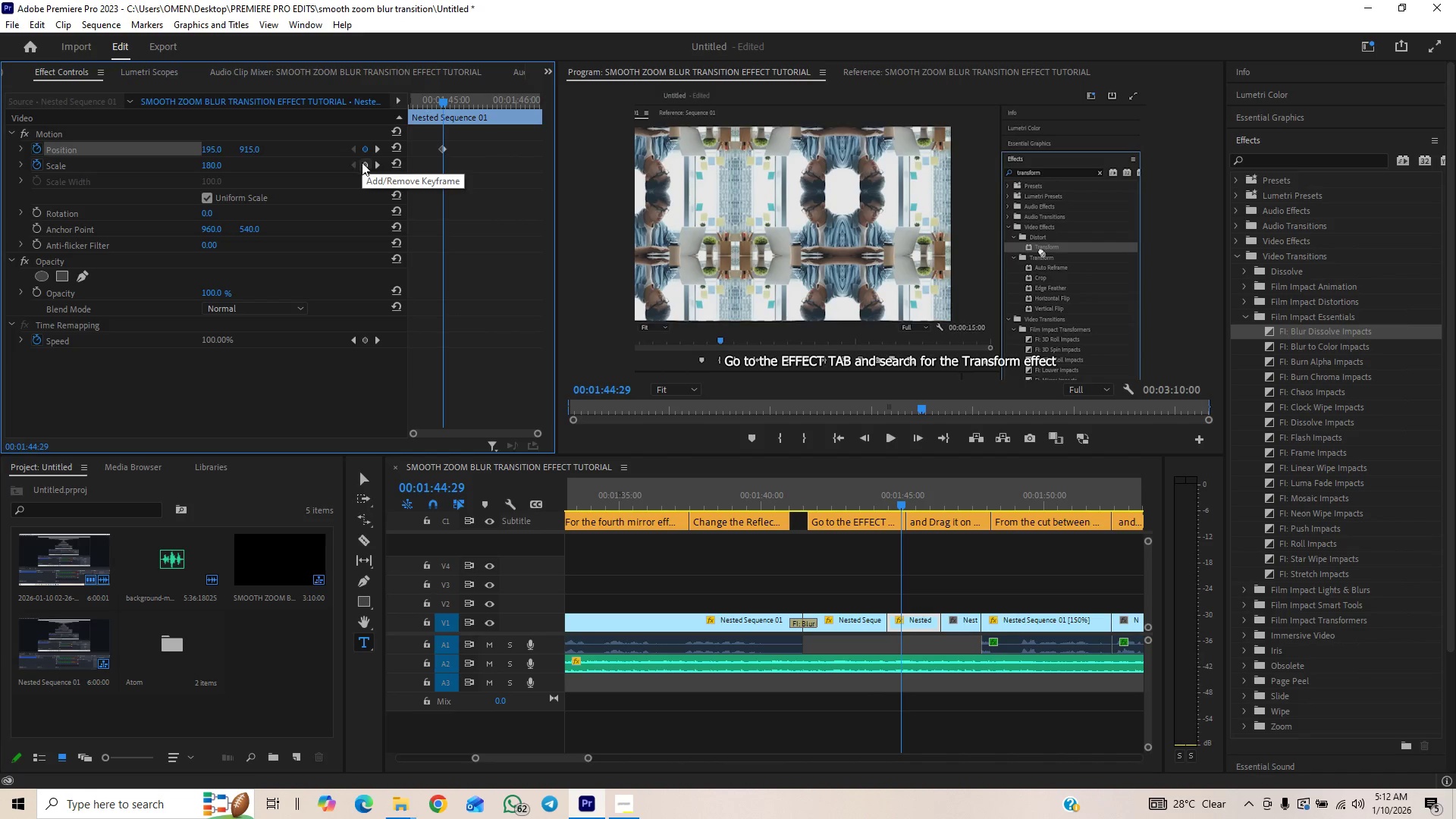 
left_click([362, 164])
 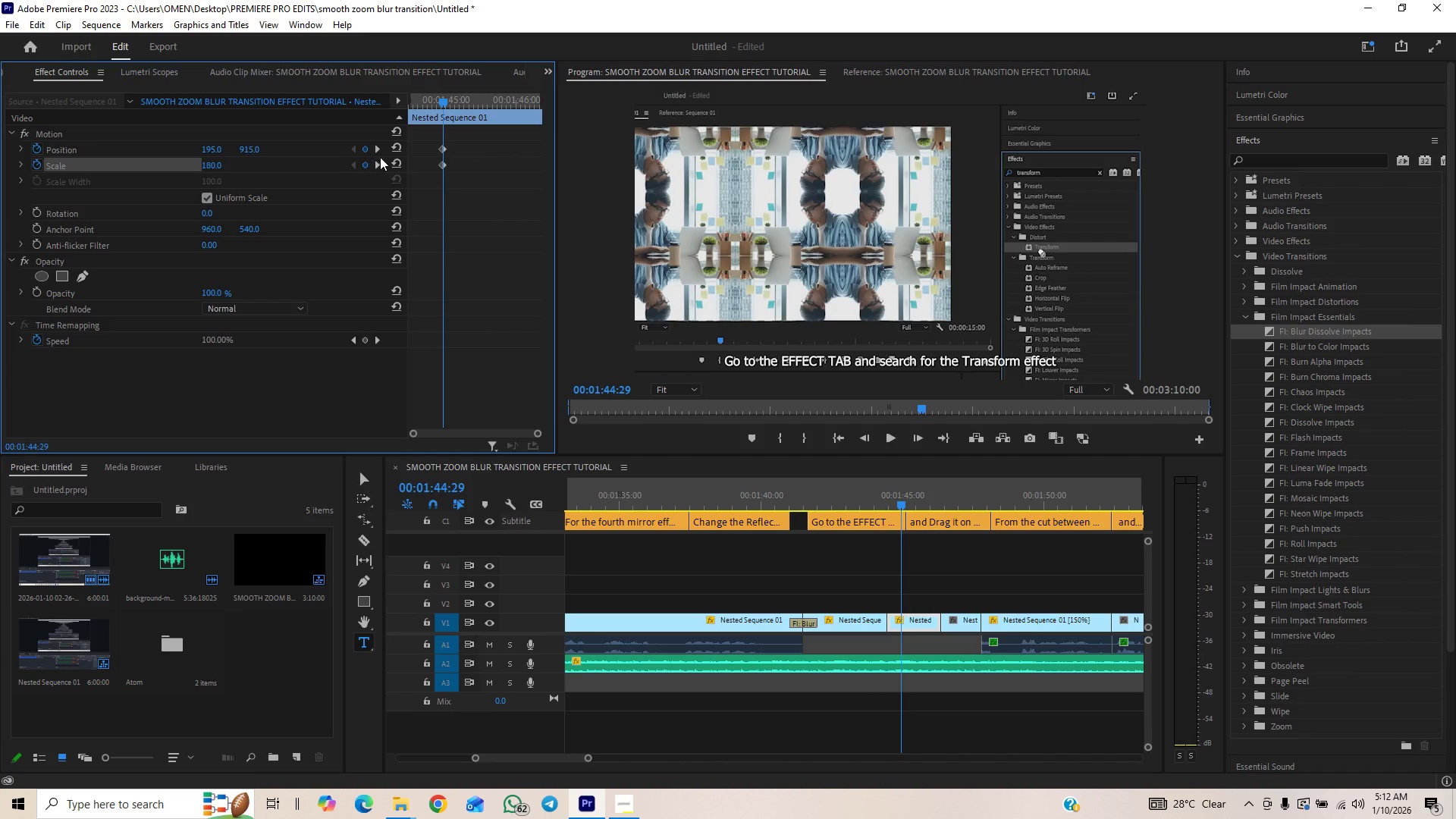 
left_click([380, 153])
 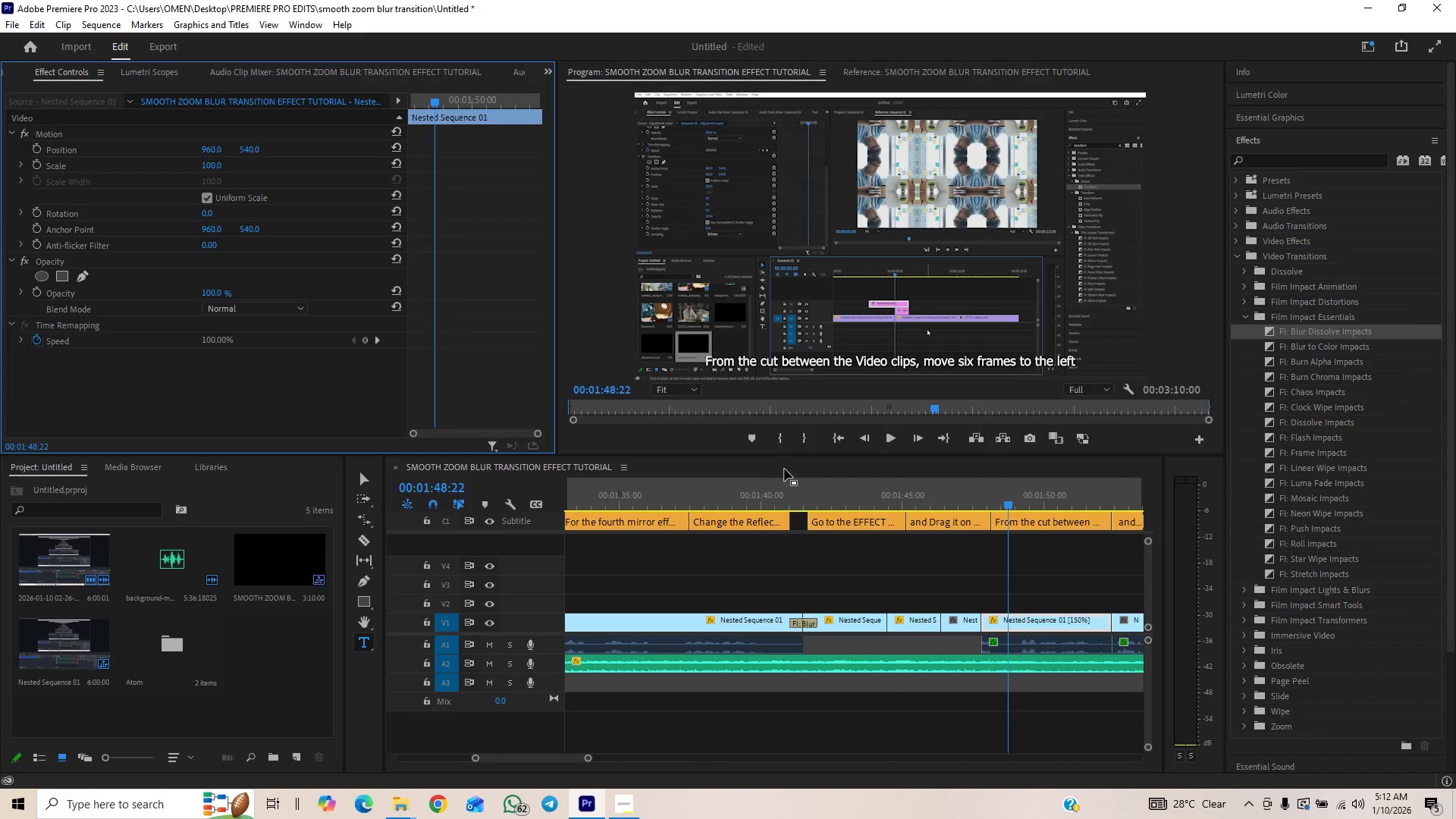 
left_click_drag(start_coordinate=[792, 491], to_coordinate=[788, 494])
 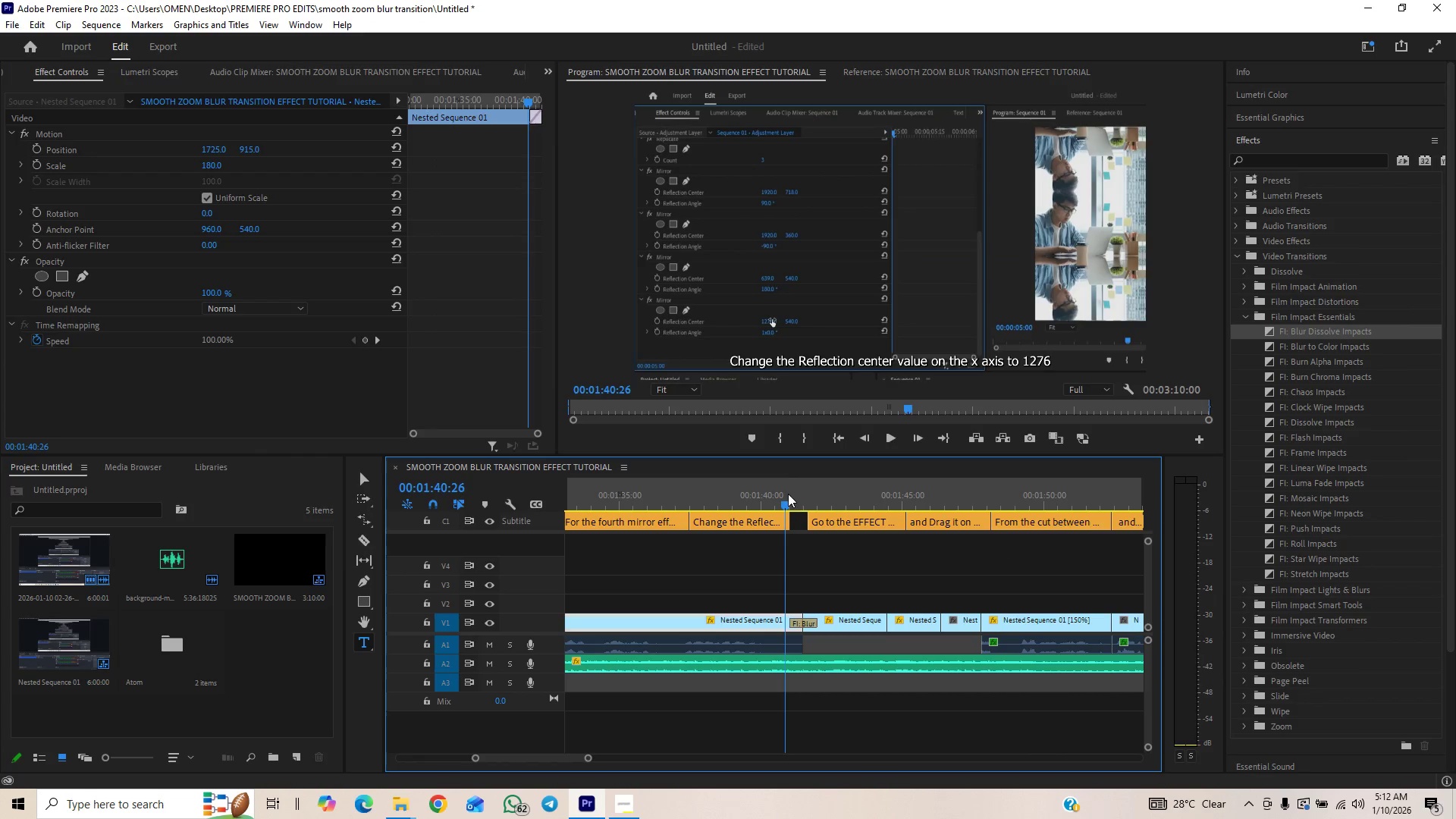 
key(Space)
 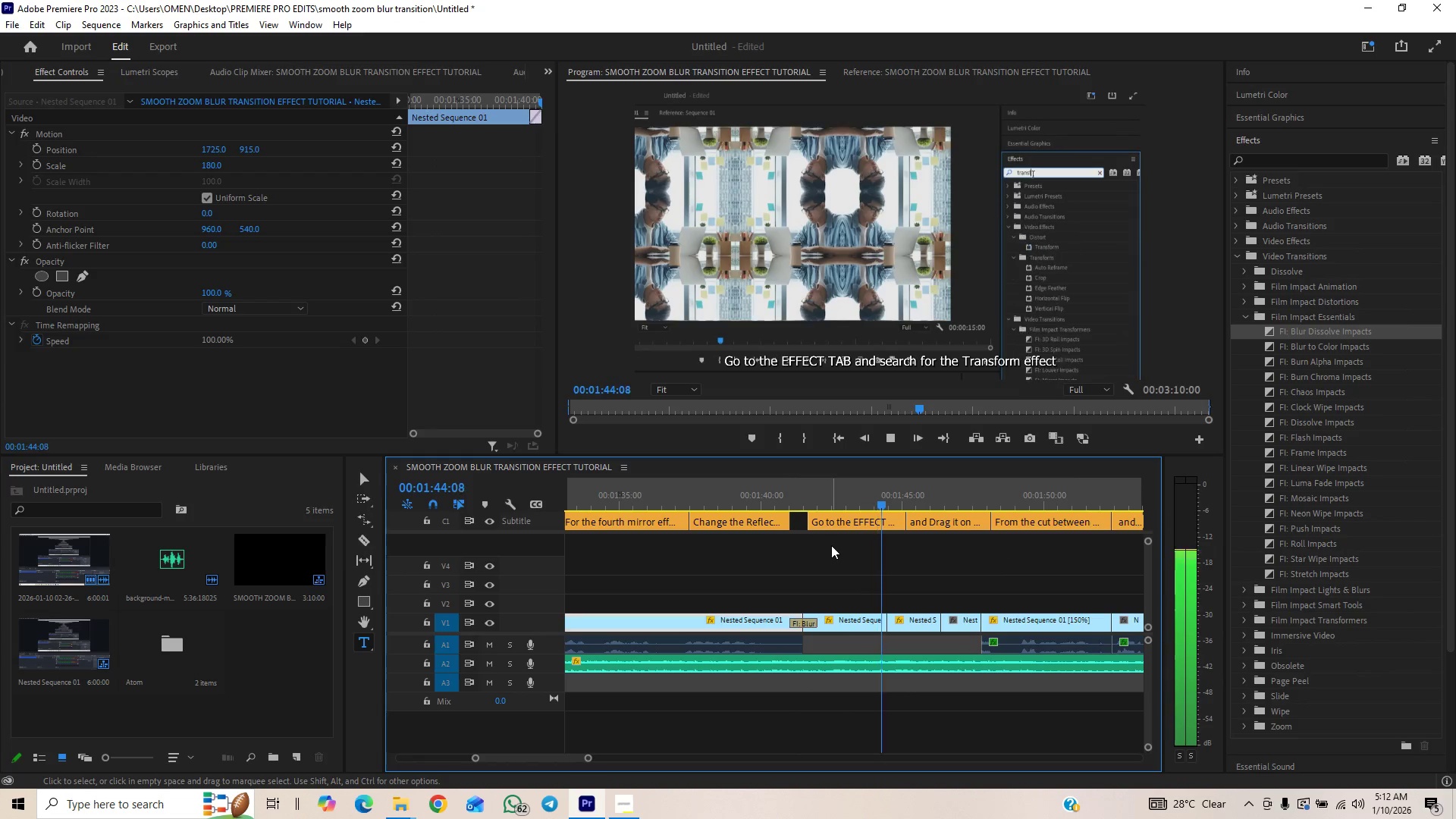 
wait(6.75)
 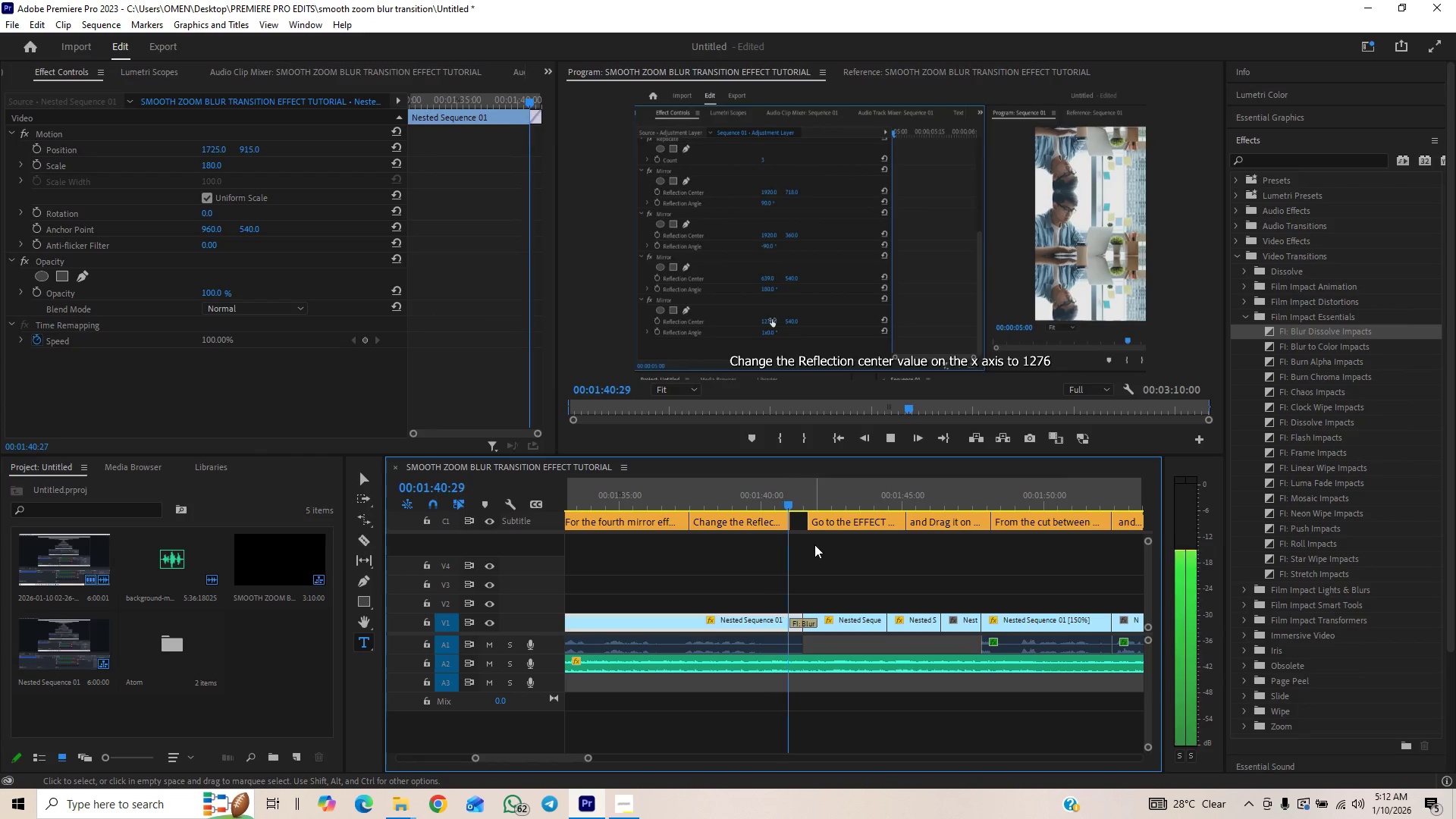 
key(Space)
 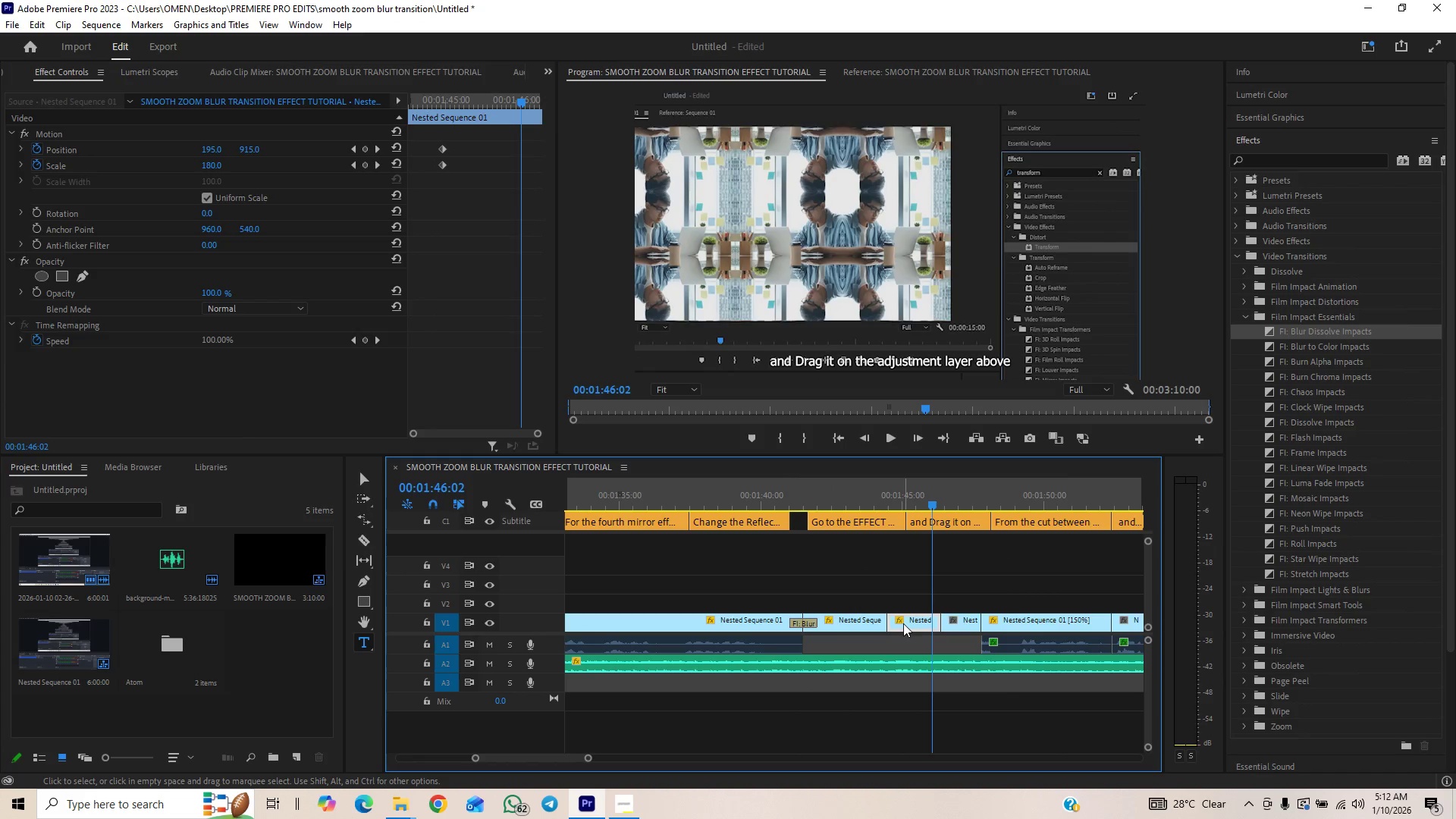 
left_click([904, 626])
 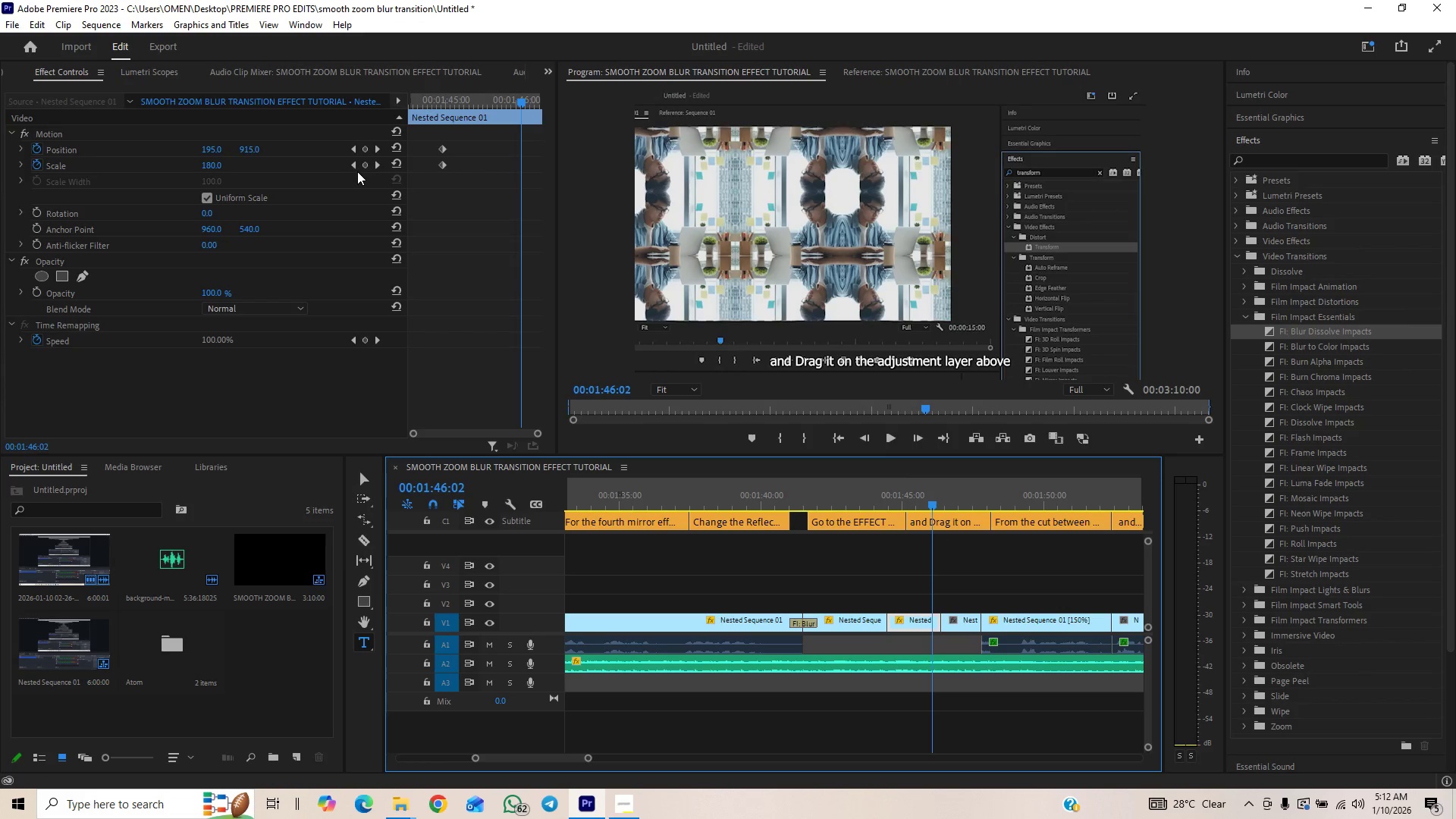 
left_click([357, 168])
 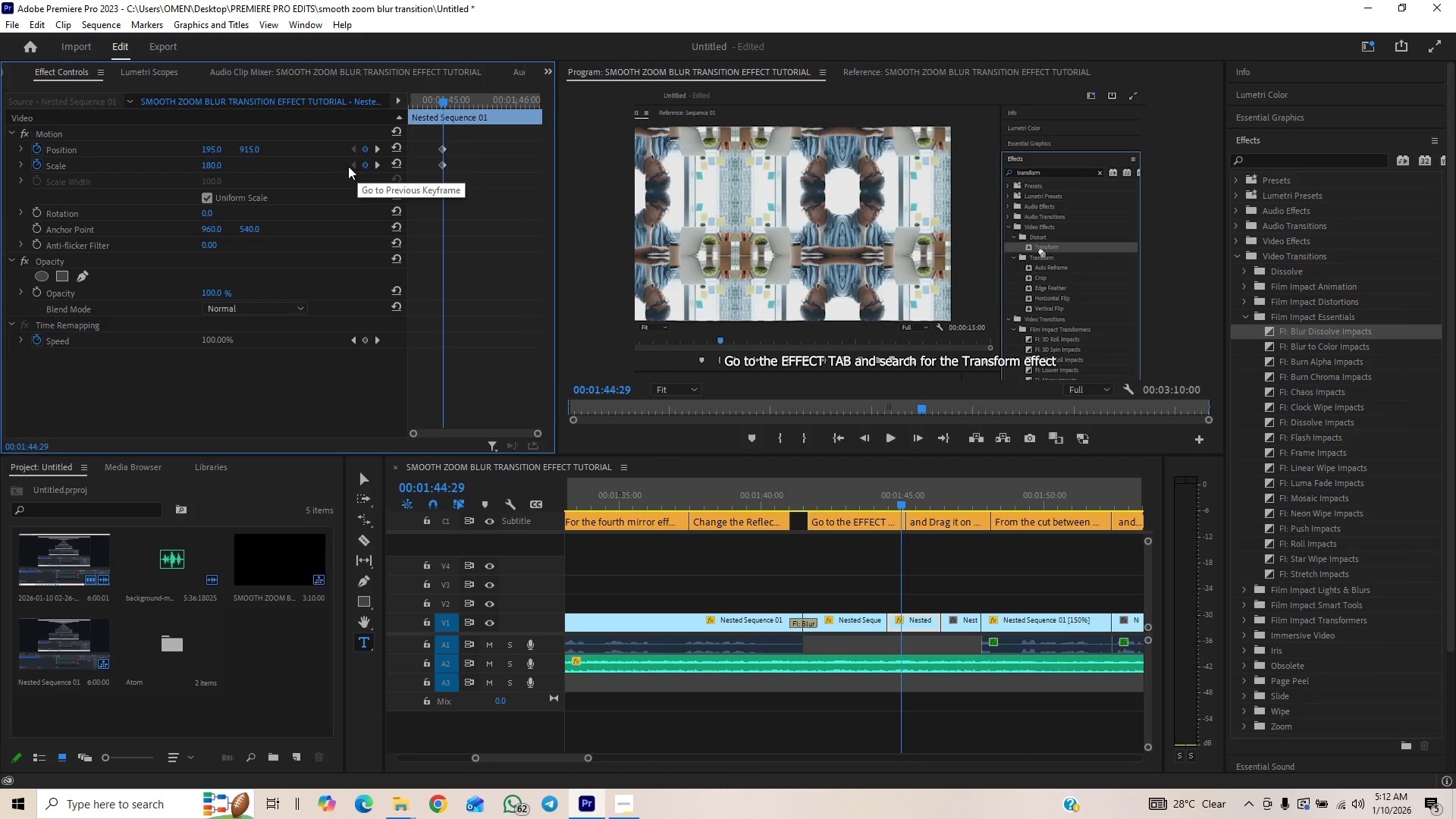 
key(Space)
 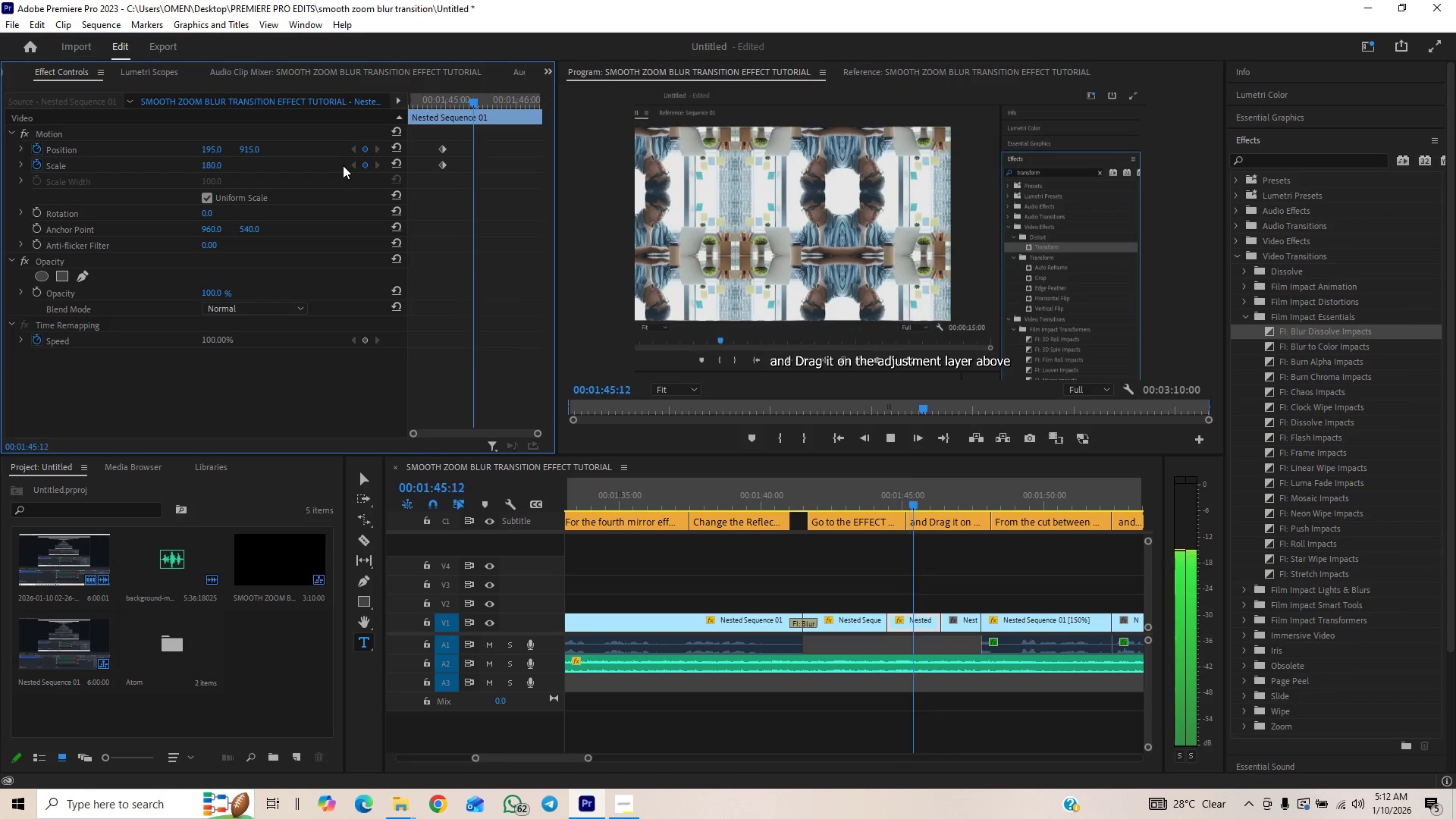 
key(Space)
 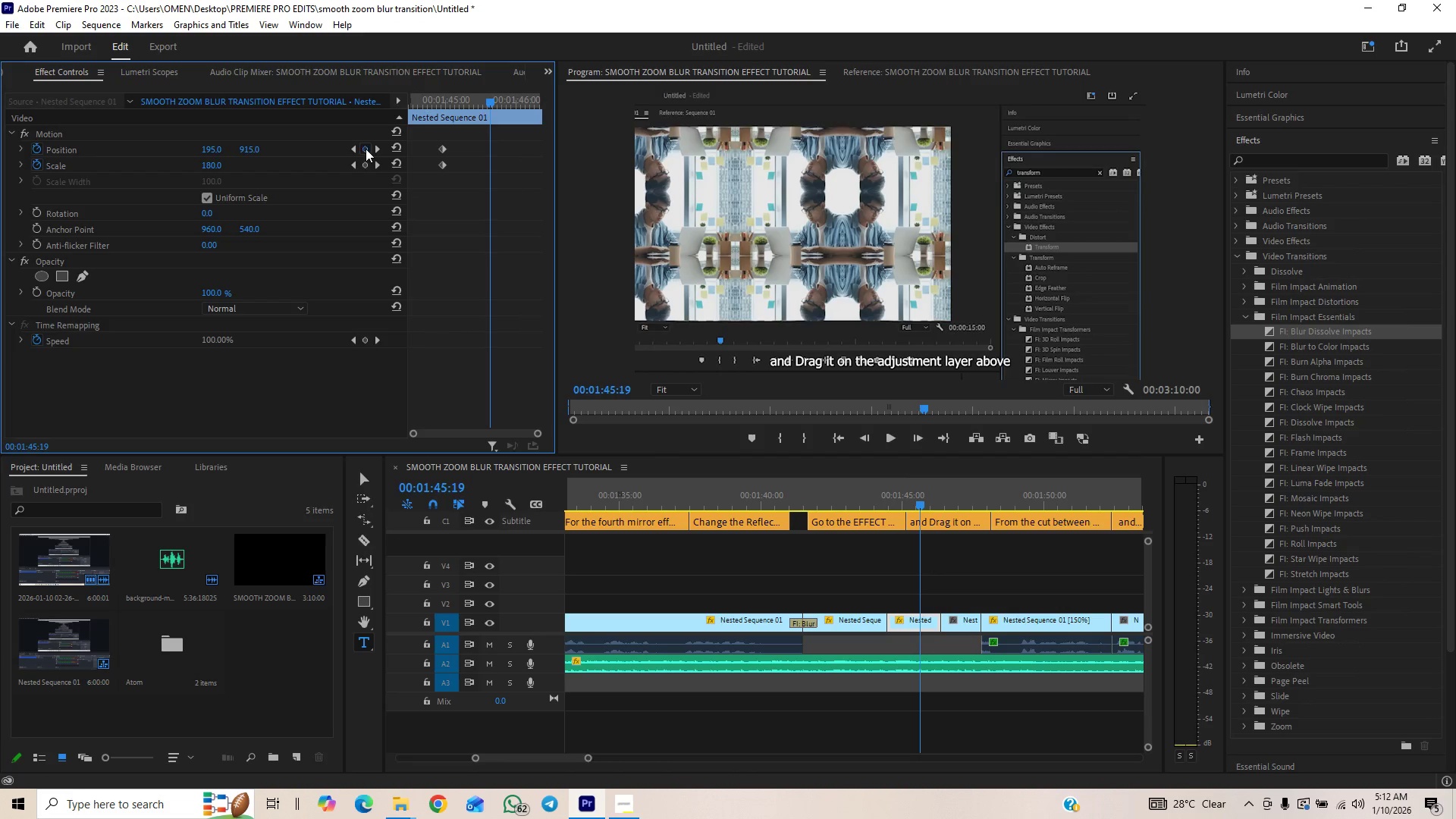 
double_click([366, 165])
 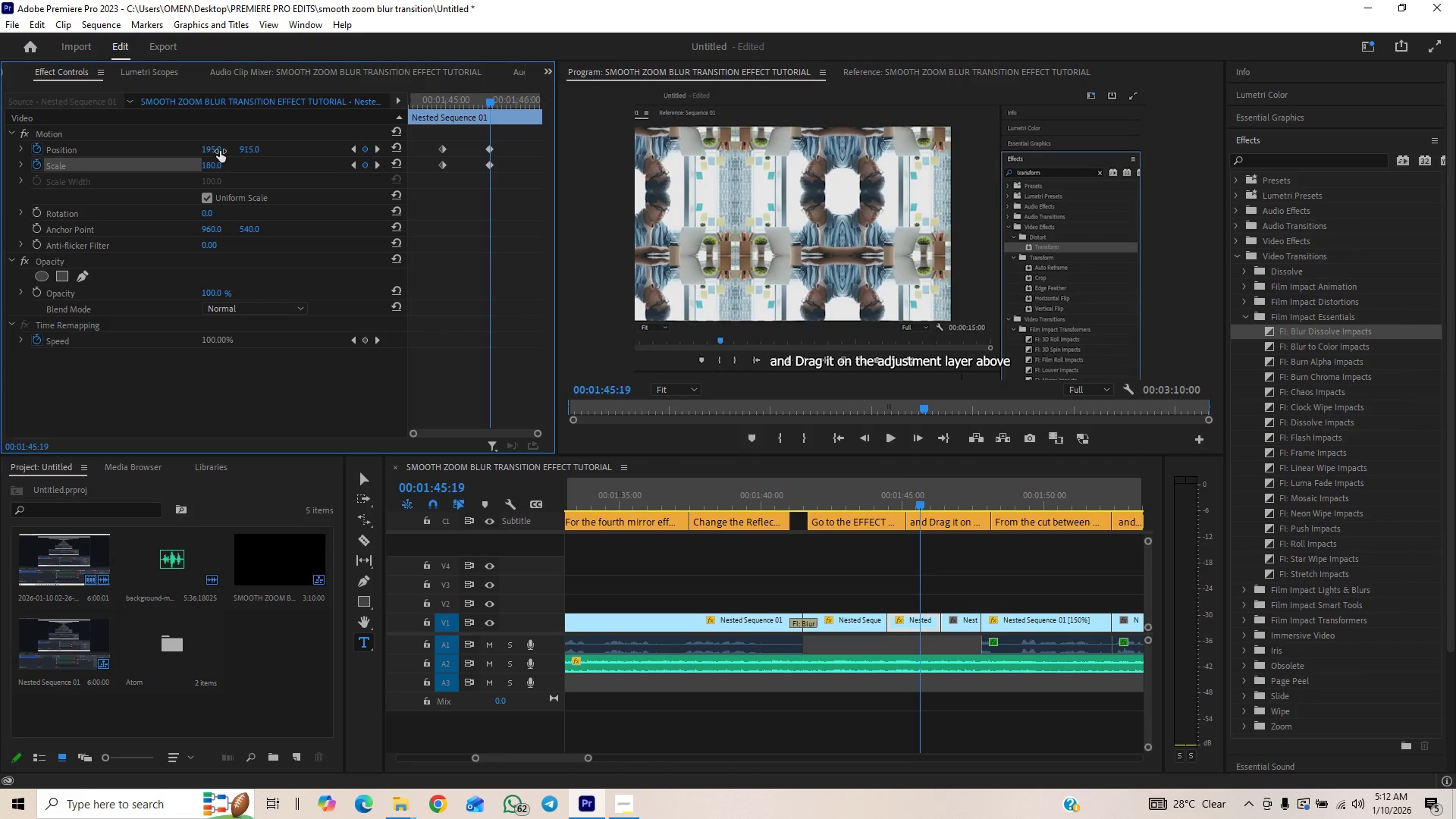 
left_click([215, 164])
 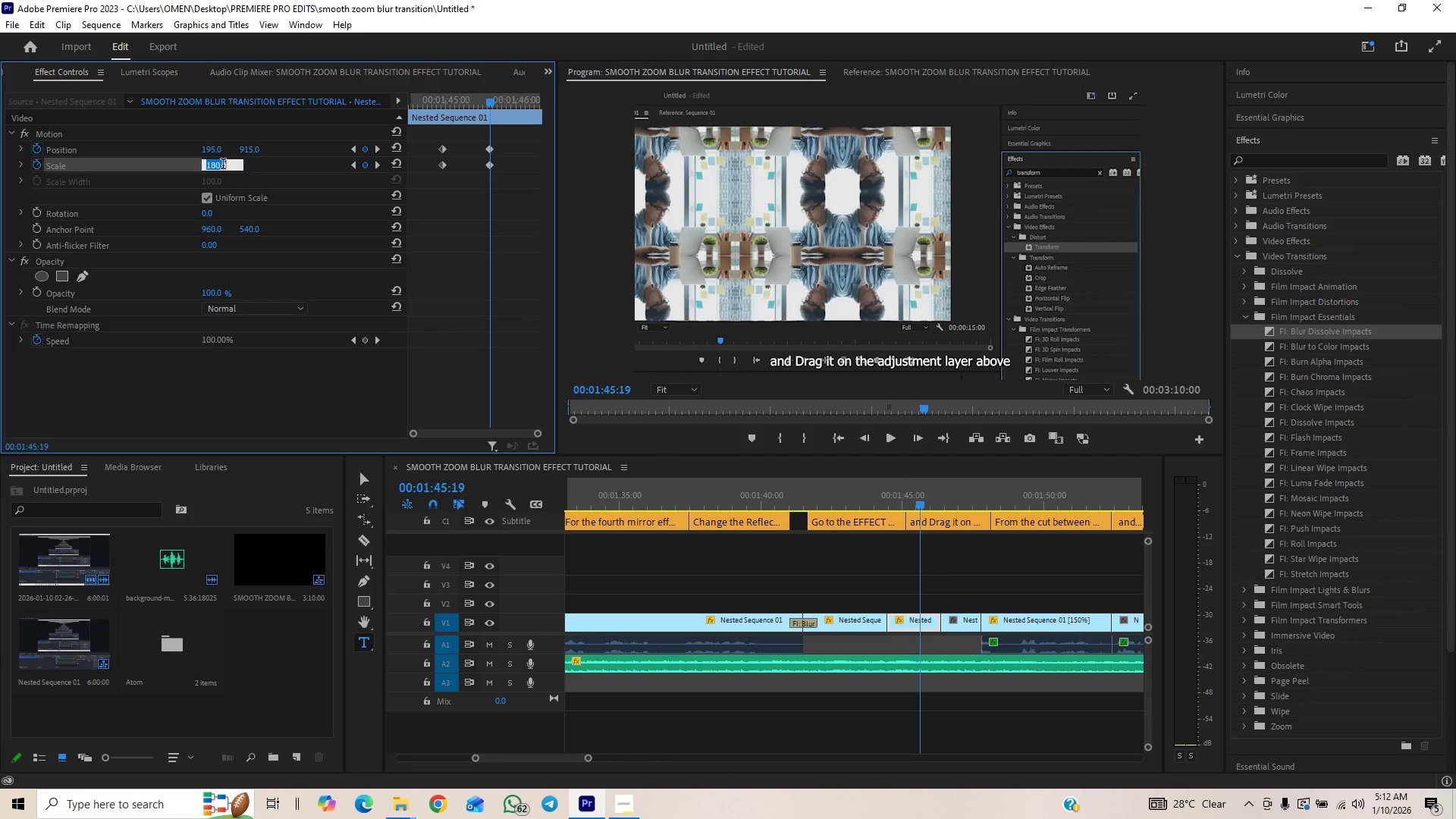 
key(1)
 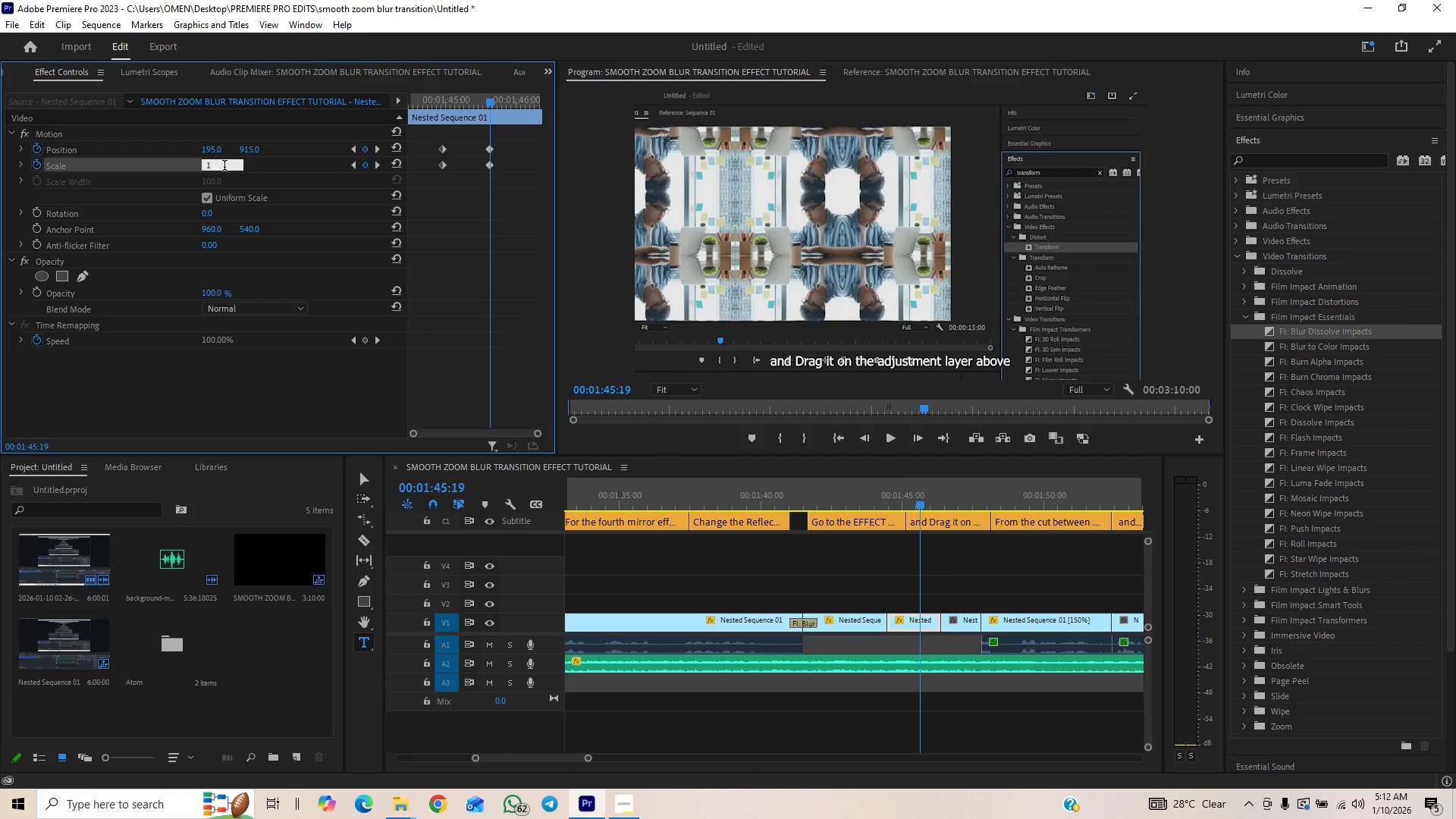 
type(40)
 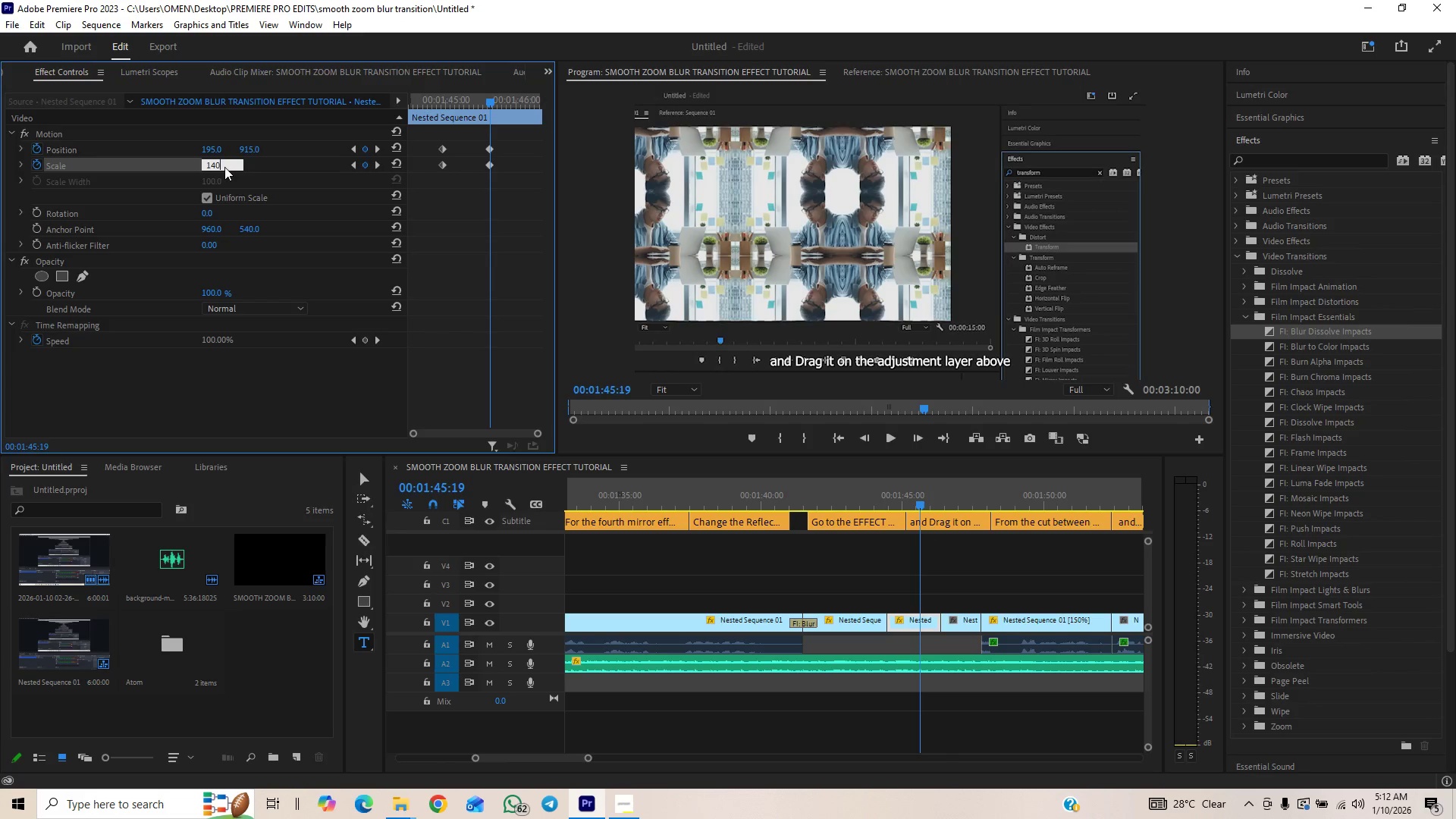 
key(Enter)
 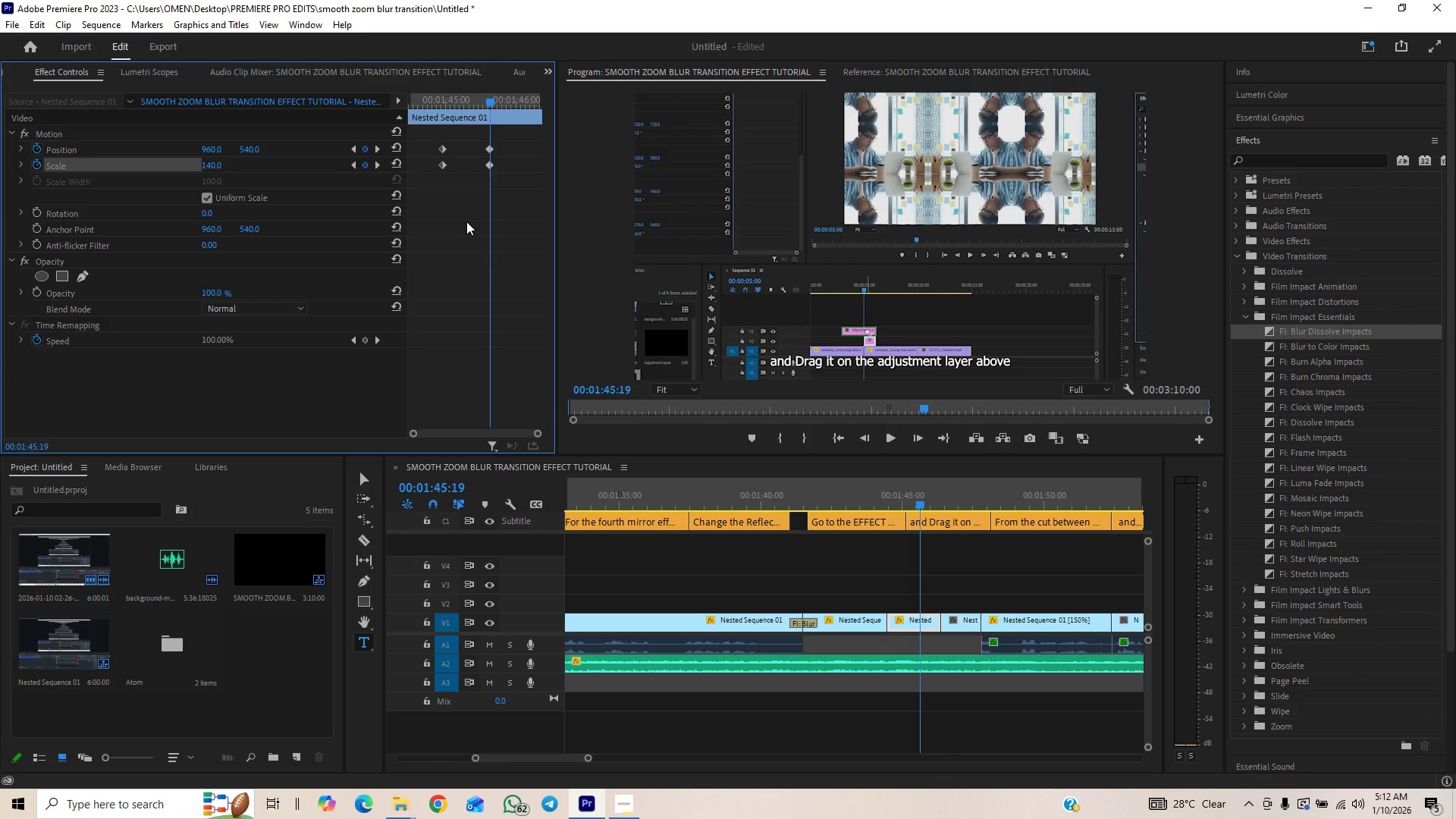 
wait(5.52)
 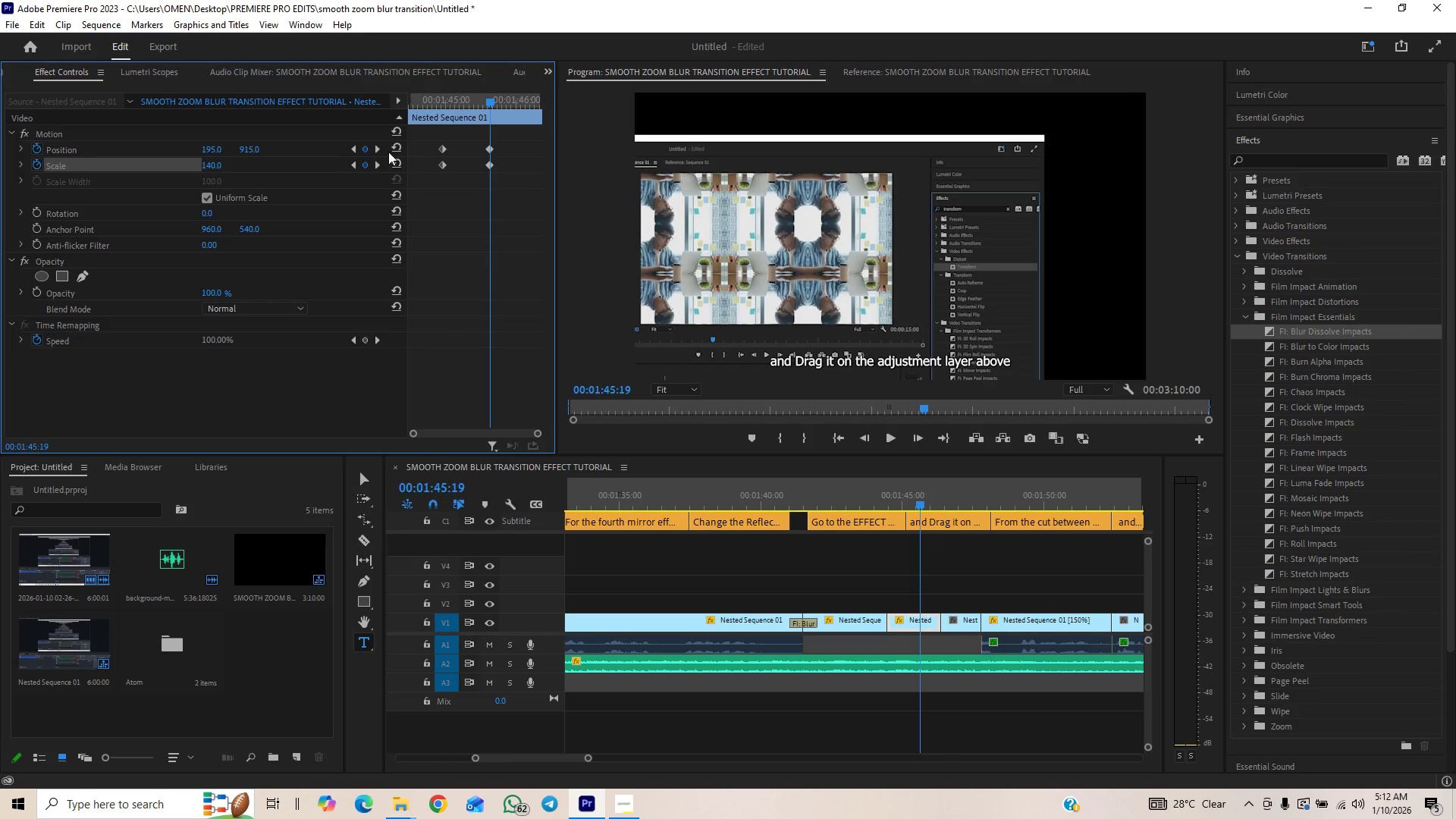 
left_click_drag(start_coordinate=[252, 149], to_coordinate=[83, 177])
 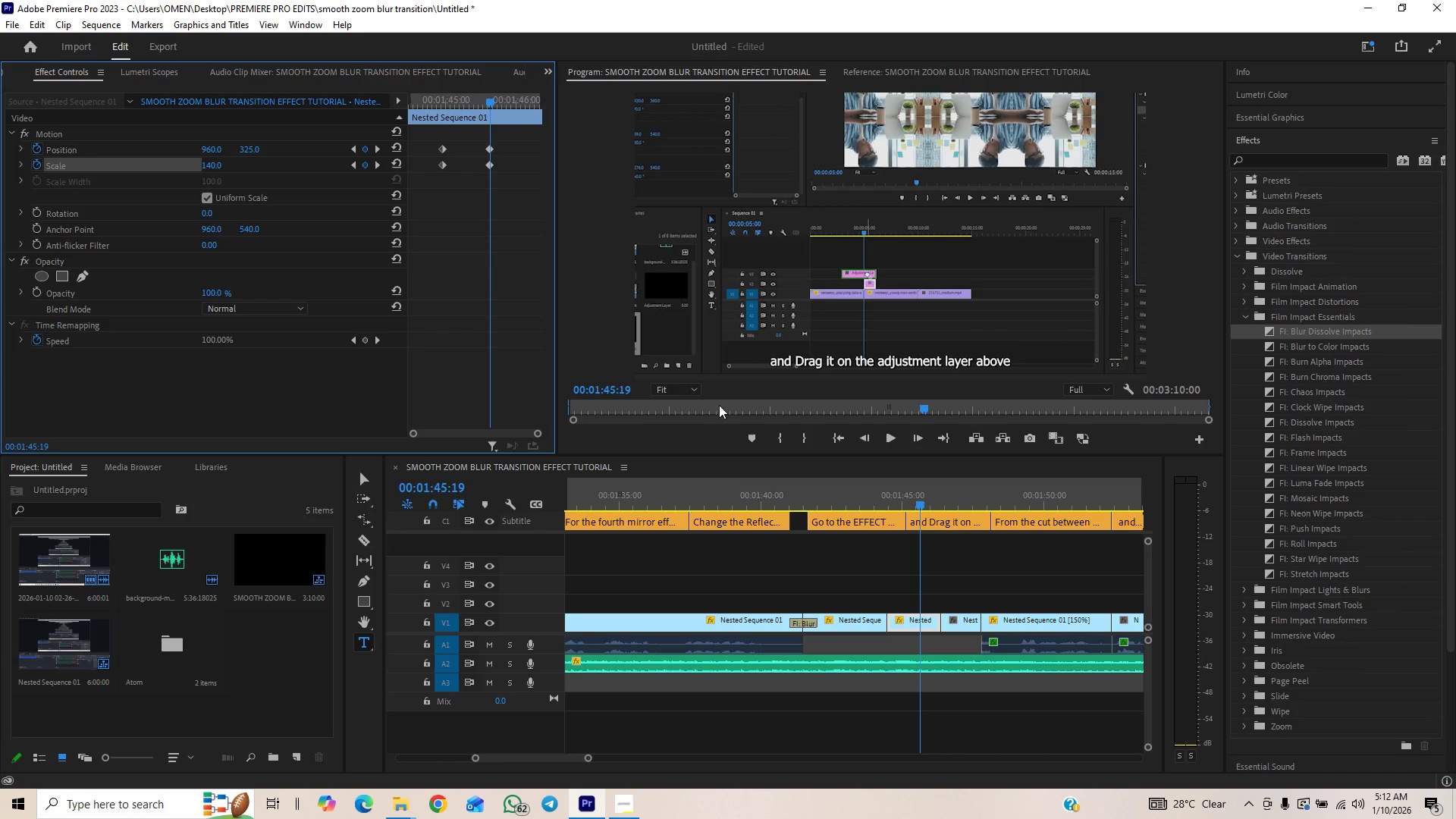 
key(Space)
 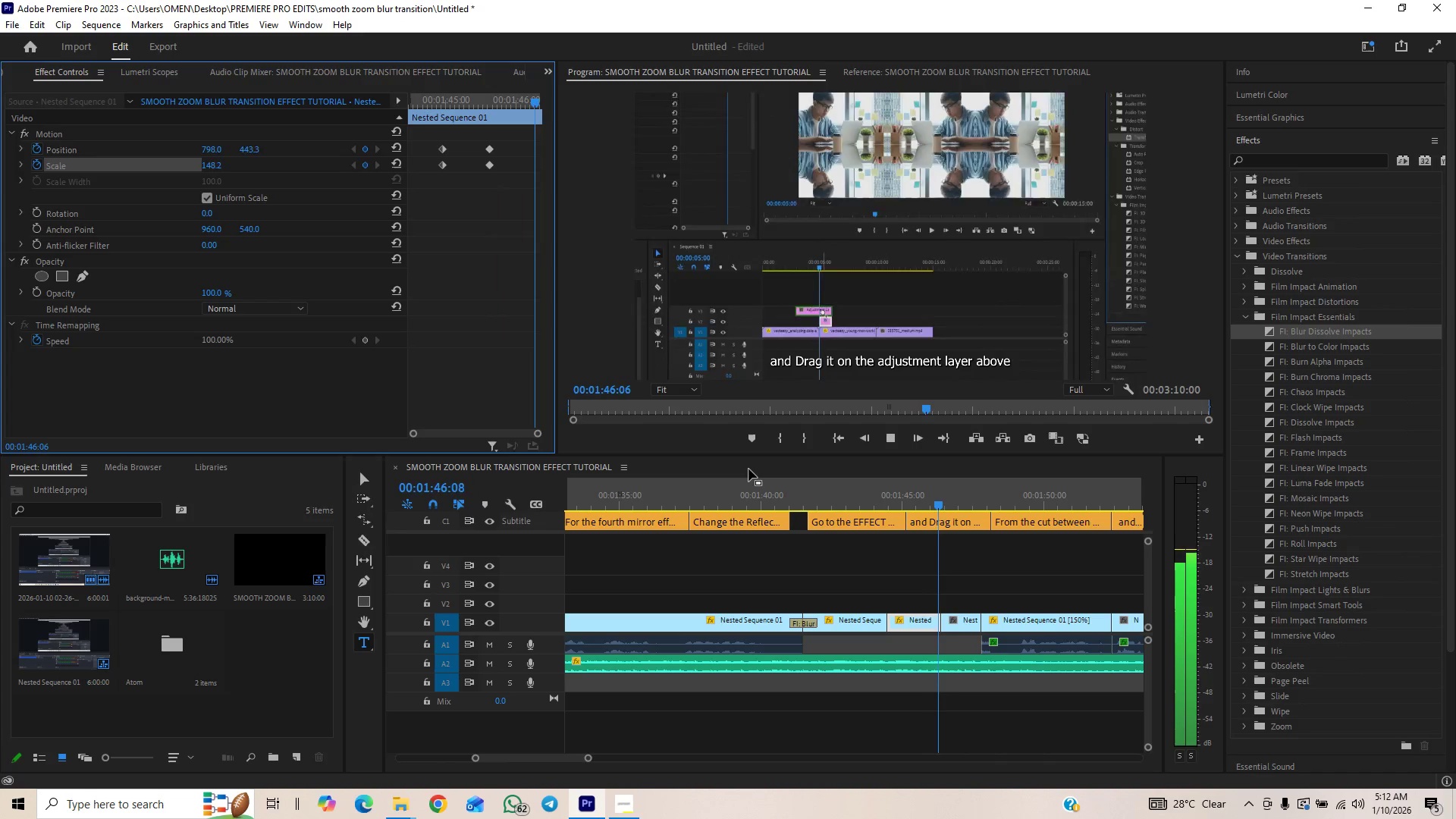 
key(Space)
 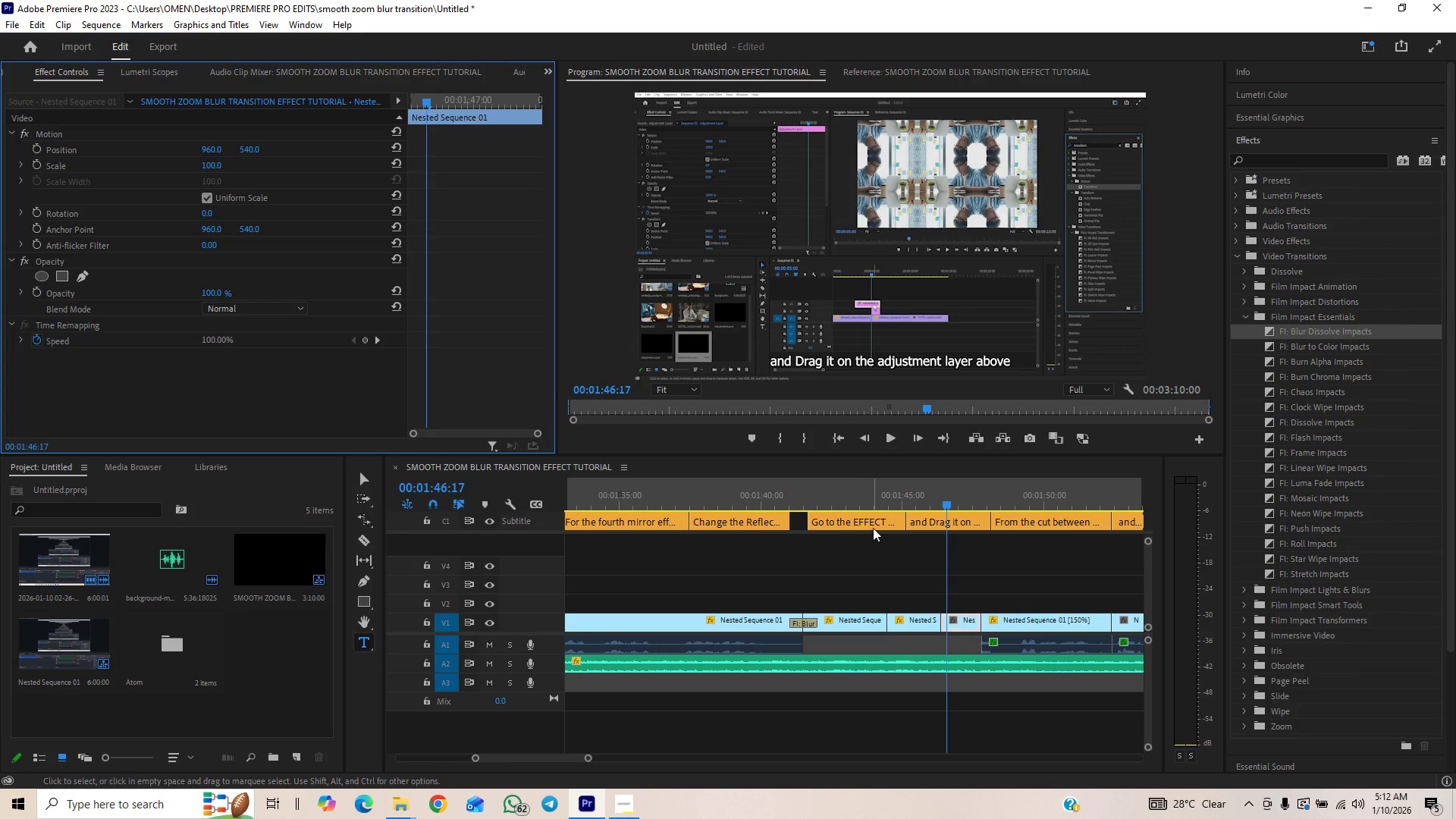 
left_click_drag(start_coordinate=[877, 491], to_coordinate=[874, 507])
 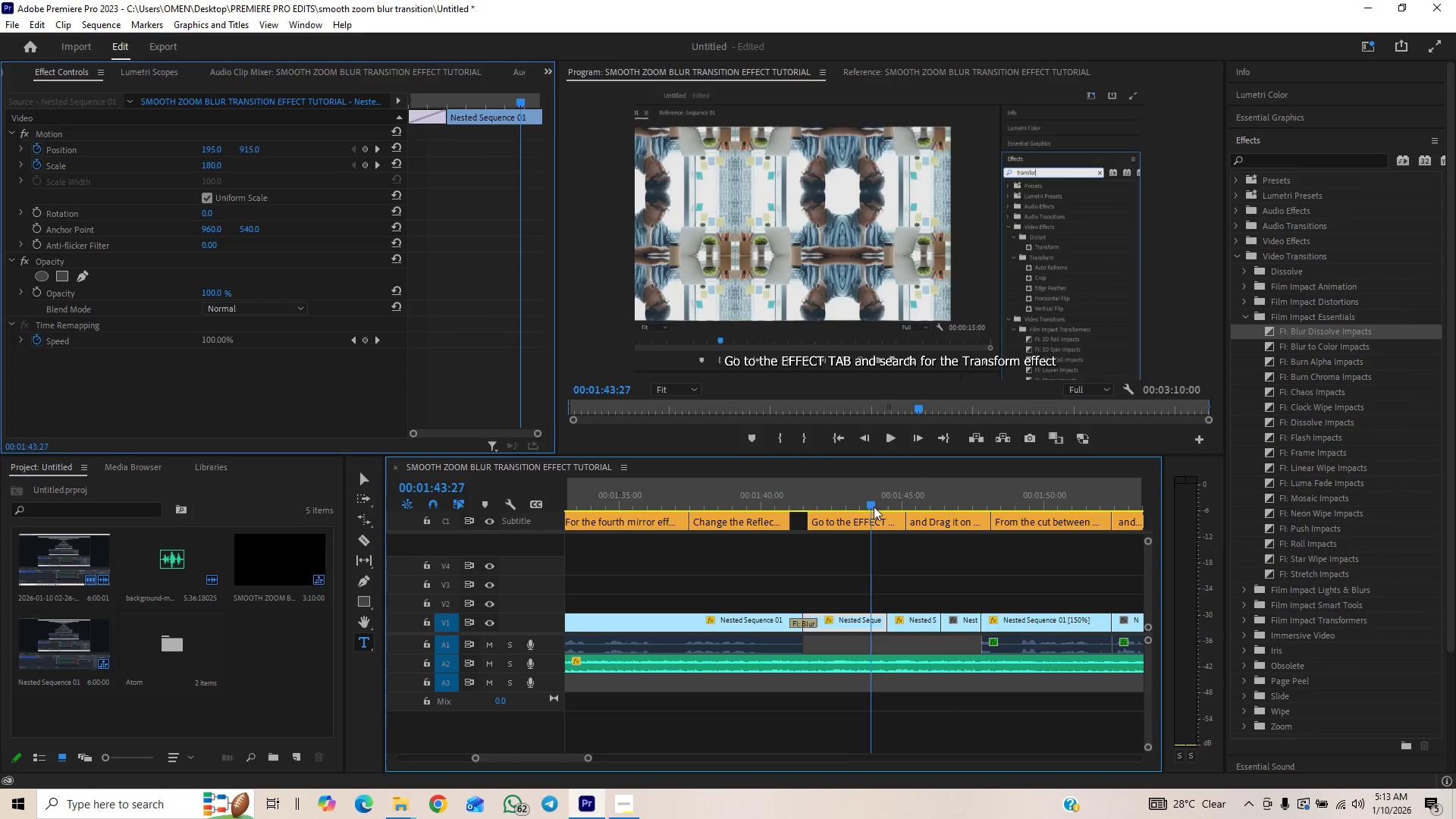 
key(Space)
 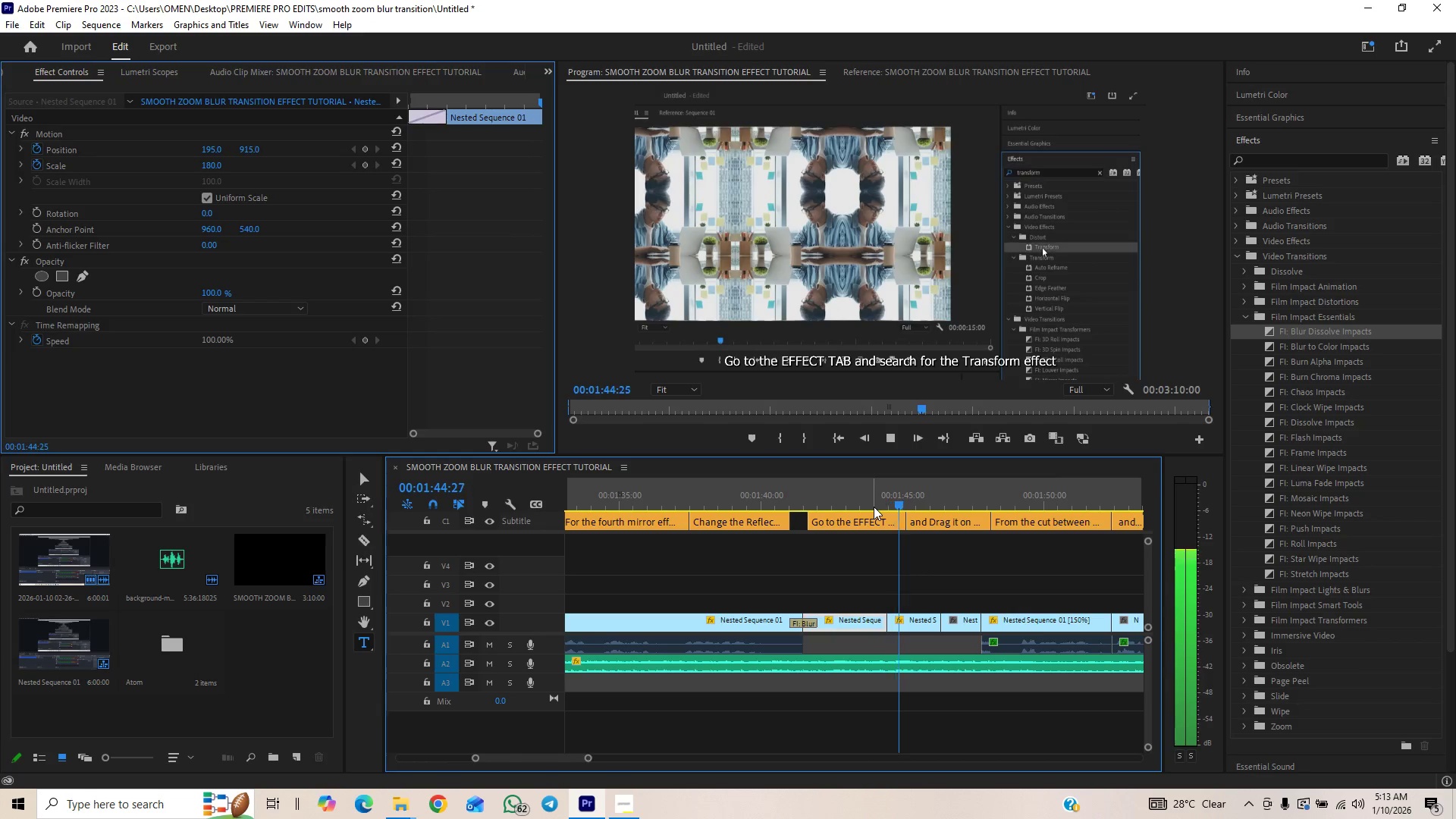 
key(Space)
 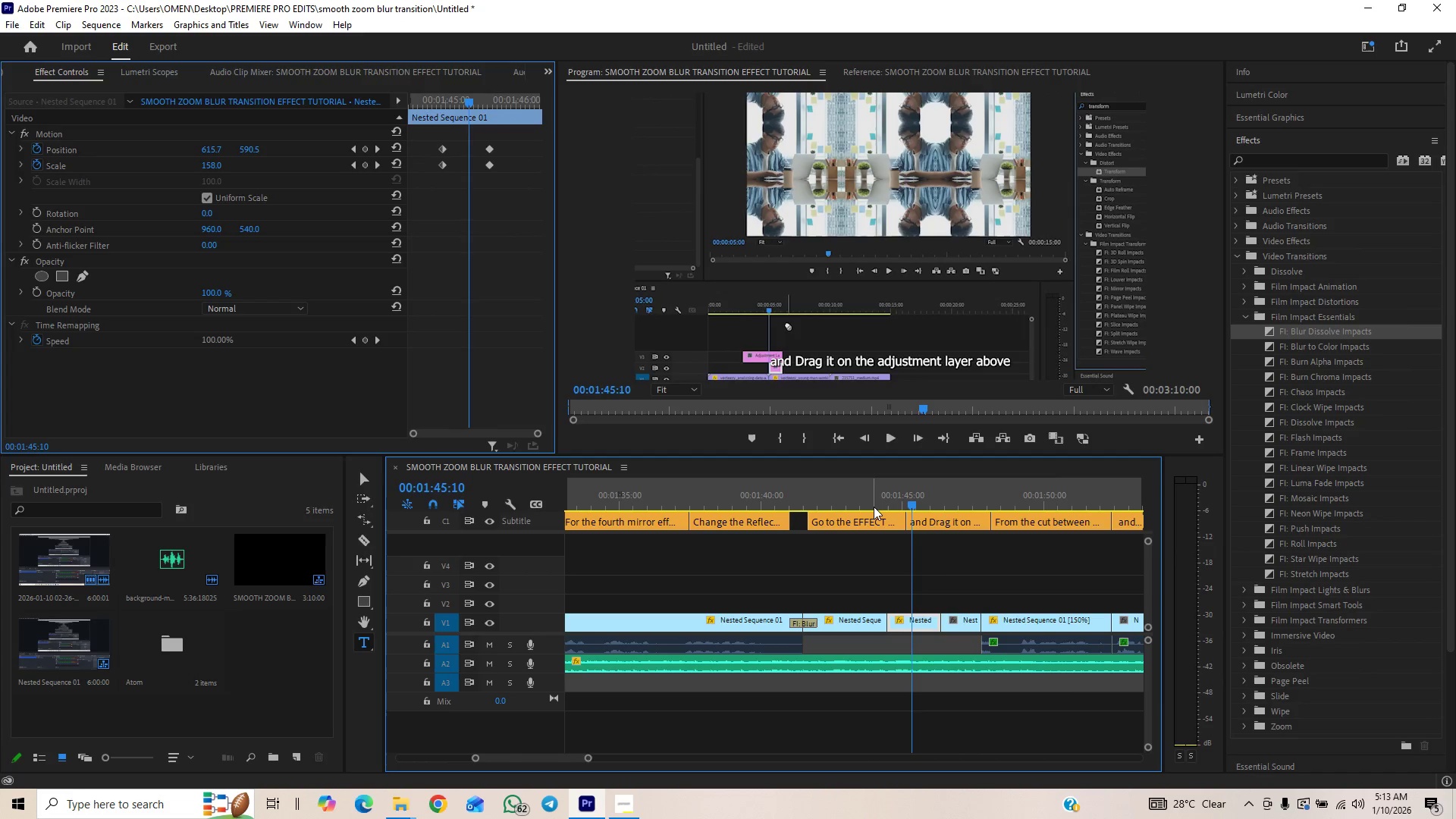 
key(Space)
 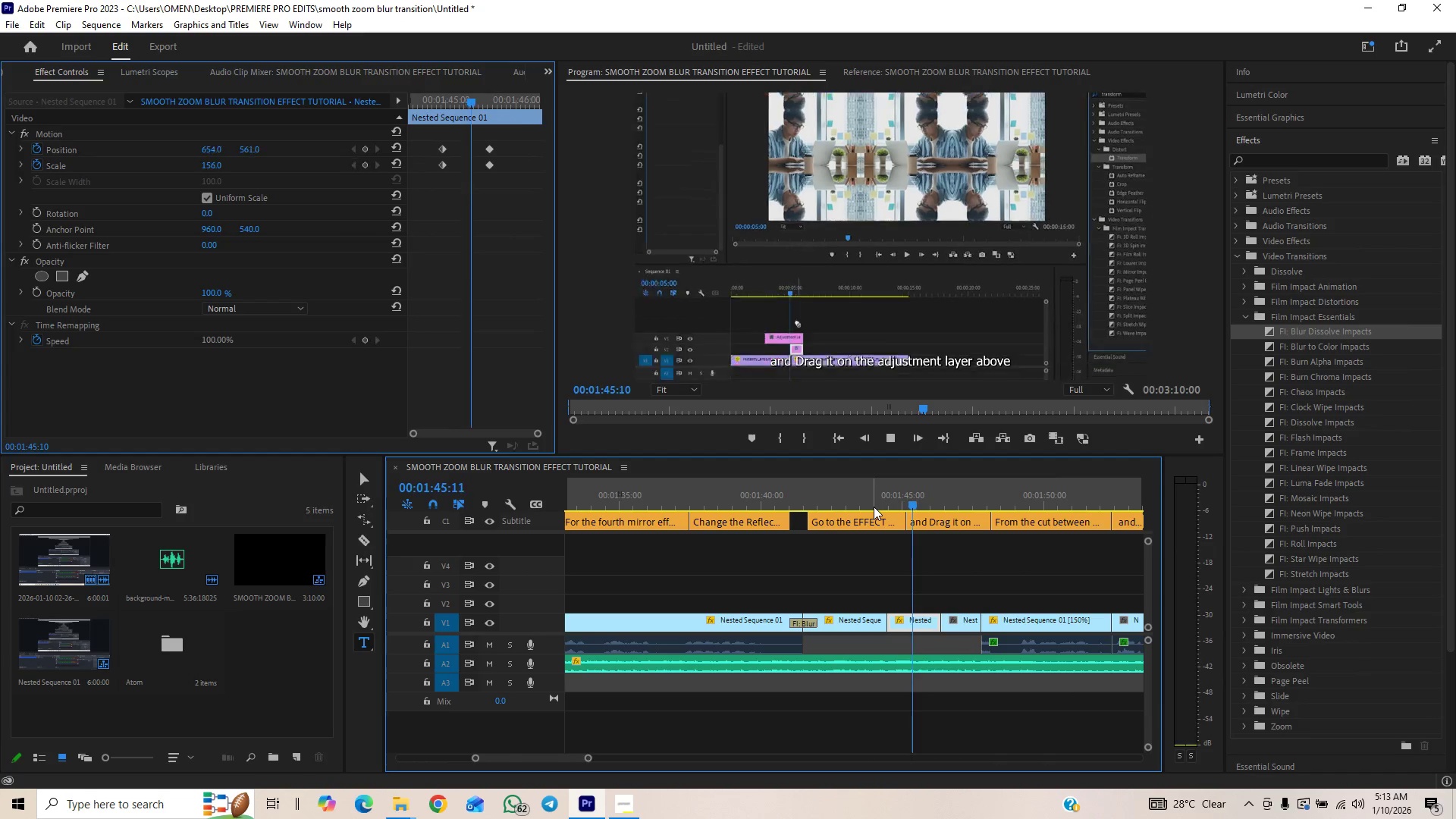 
key(Space)
 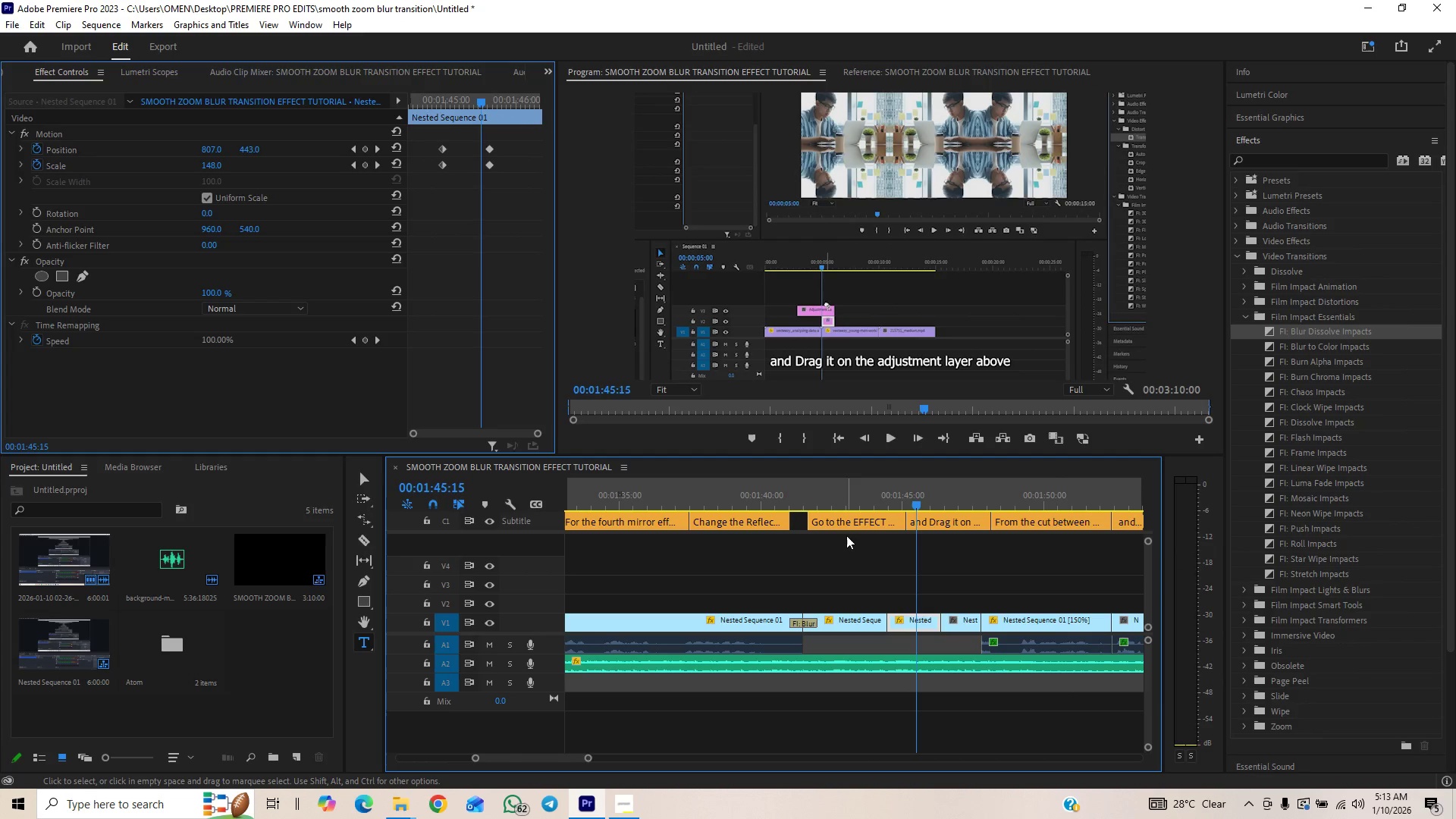 
key(Space)
 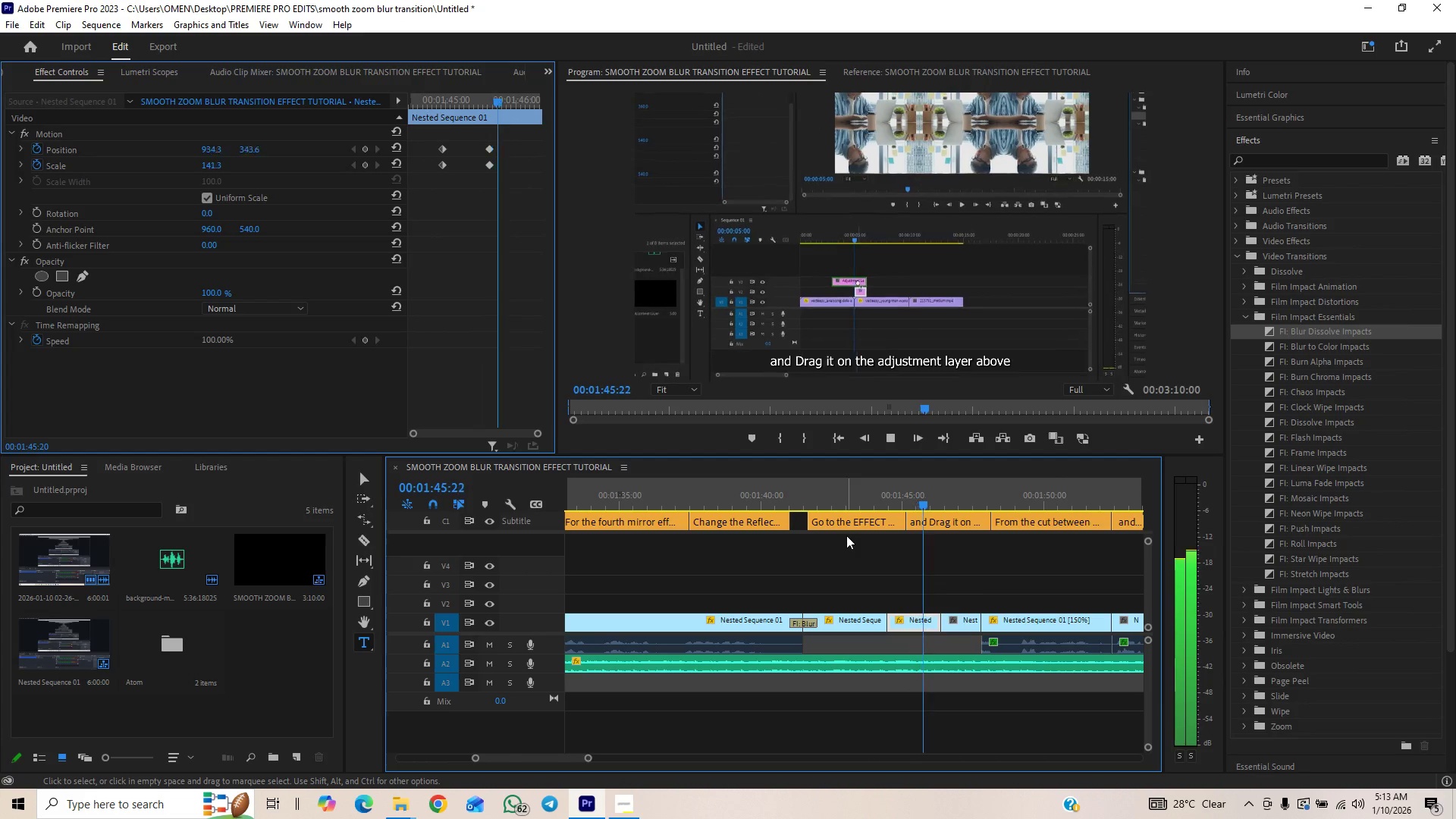 
key(Space)
 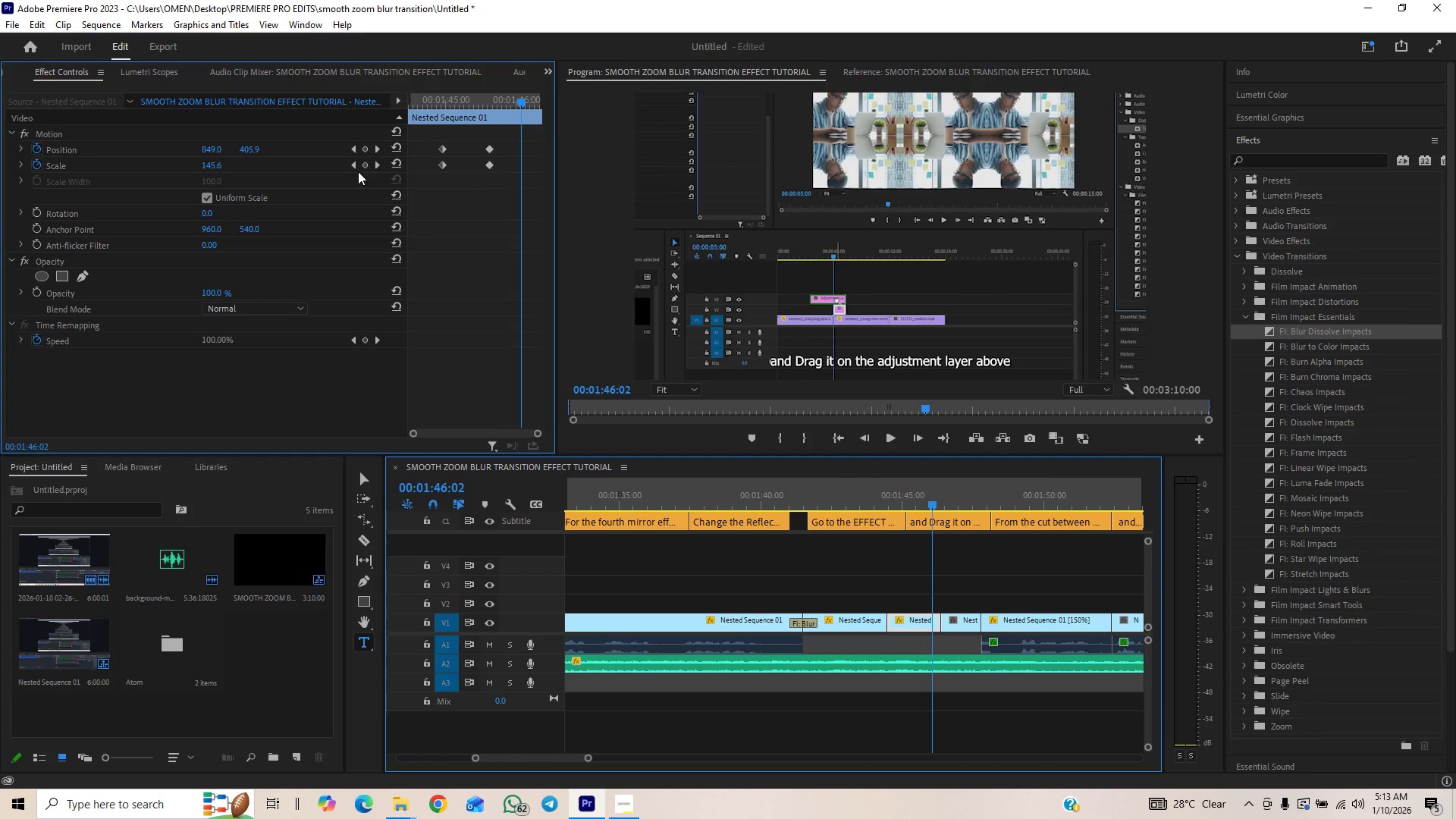 
left_click([354, 168])
 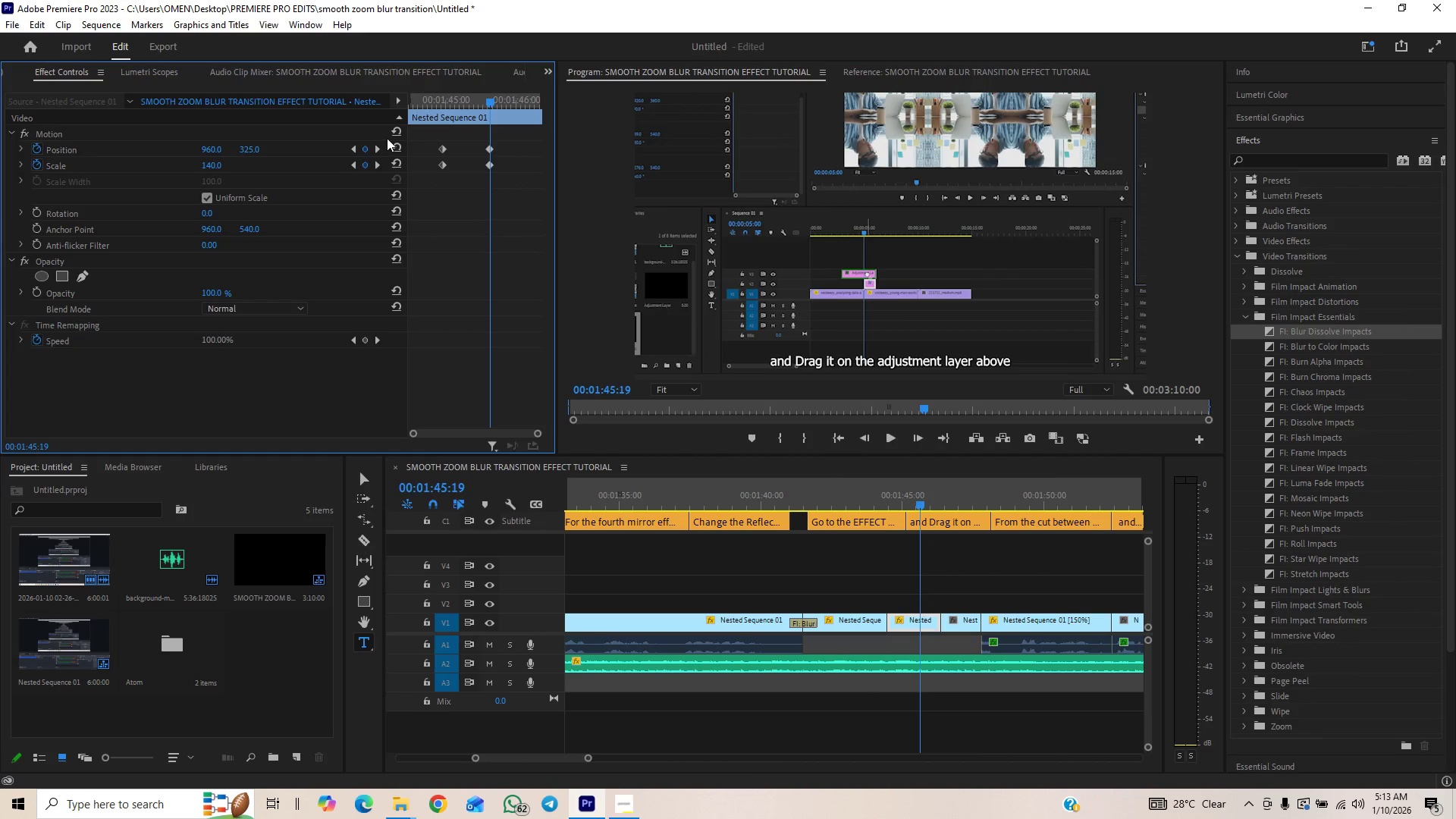 
left_click([372, 145])
 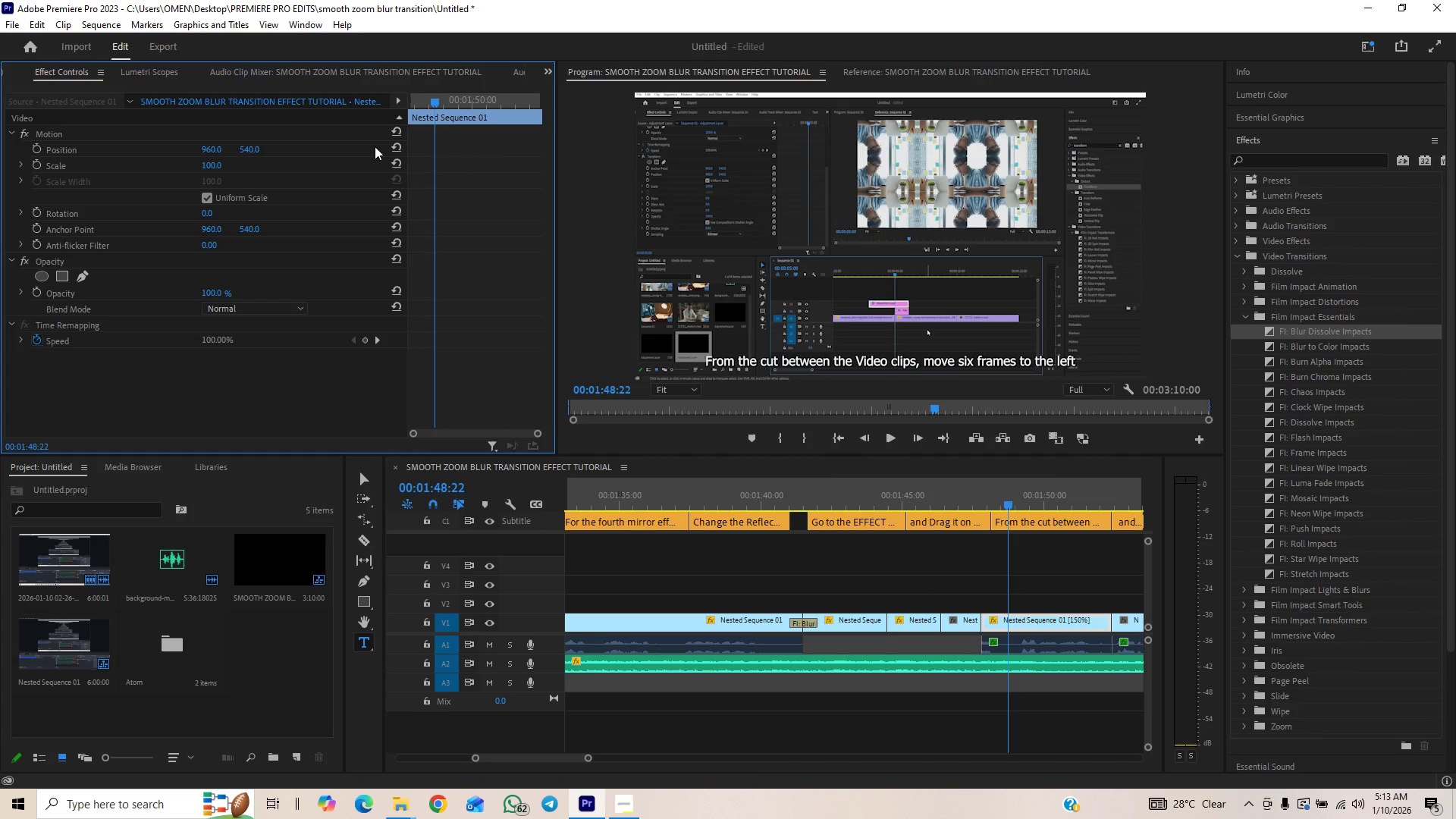 
key(Space)
 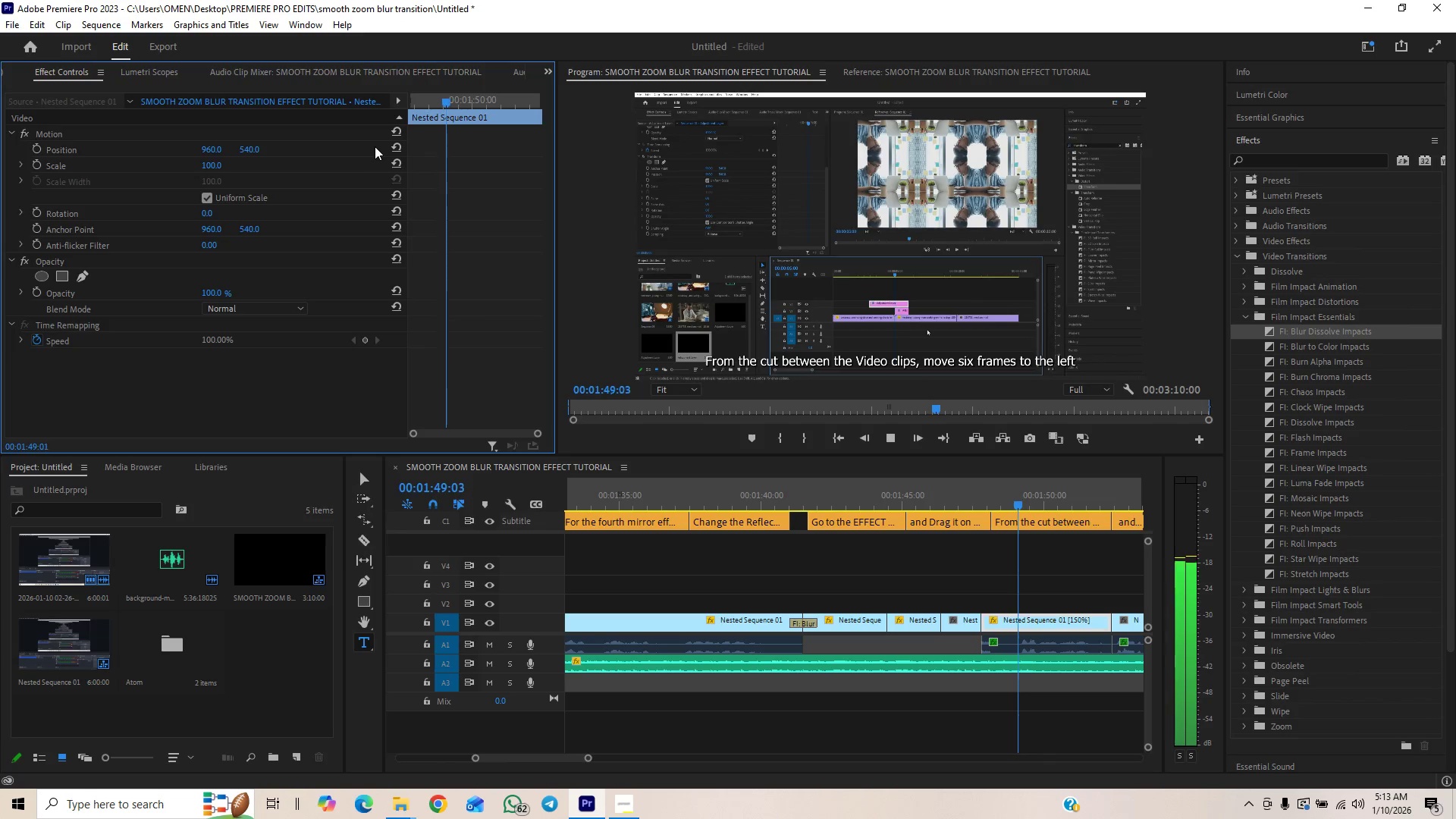 
key(Space)
 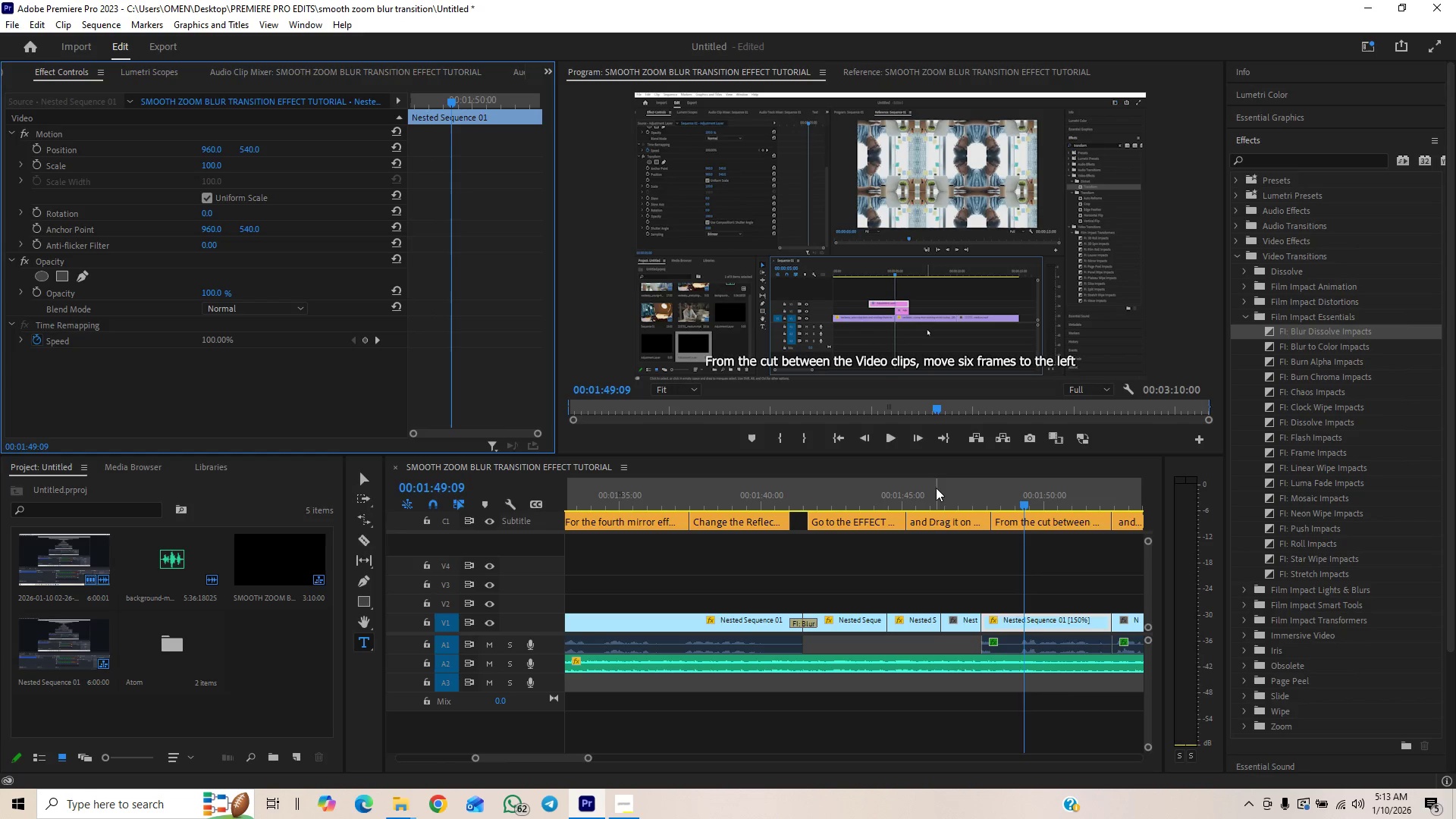 
left_click_drag(start_coordinate=[936, 489], to_coordinate=[908, 528])
 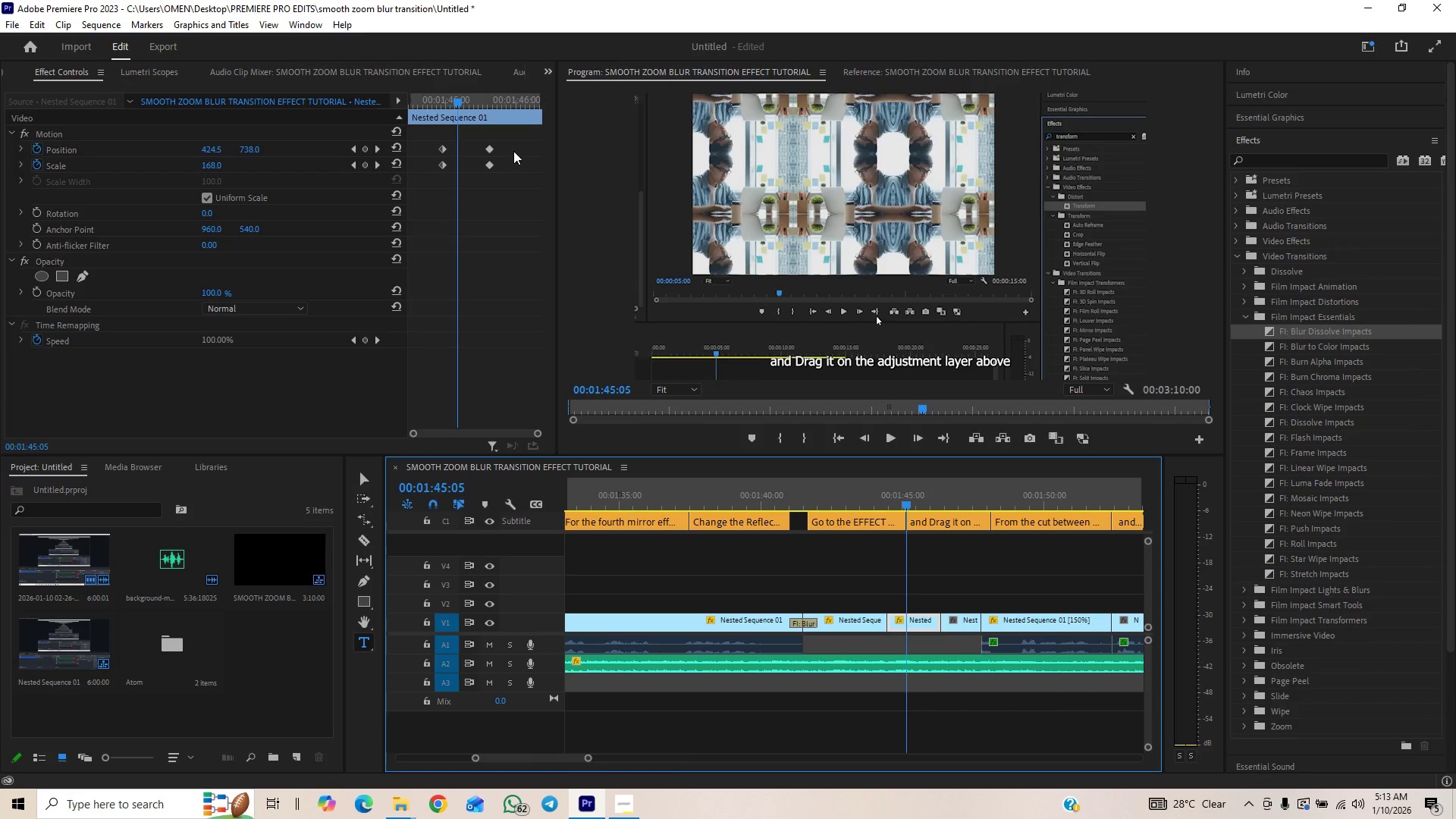 
left_click_drag(start_coordinate=[512, 139], to_coordinate=[431, 180])
 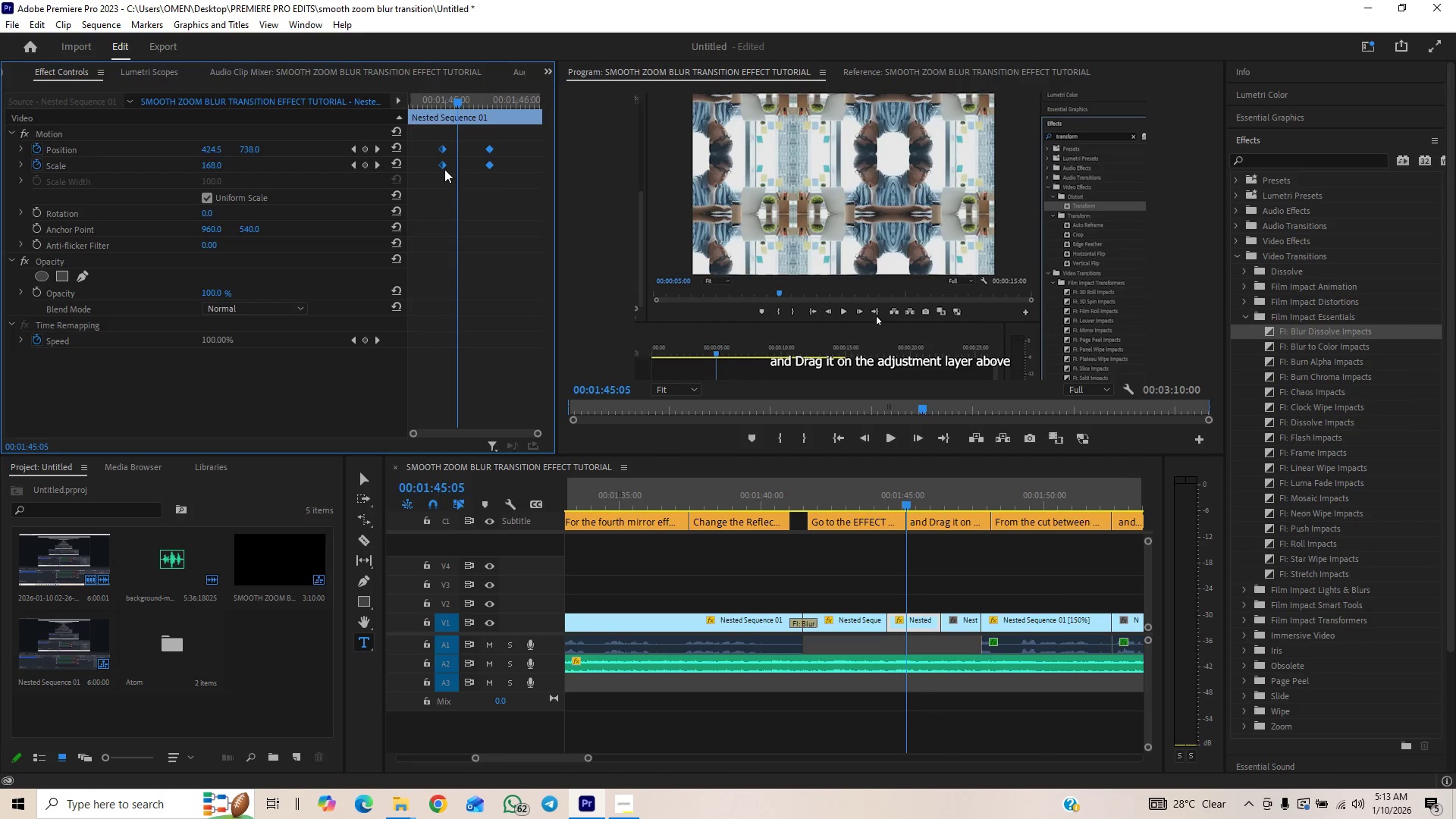 
right_click([442, 162])
 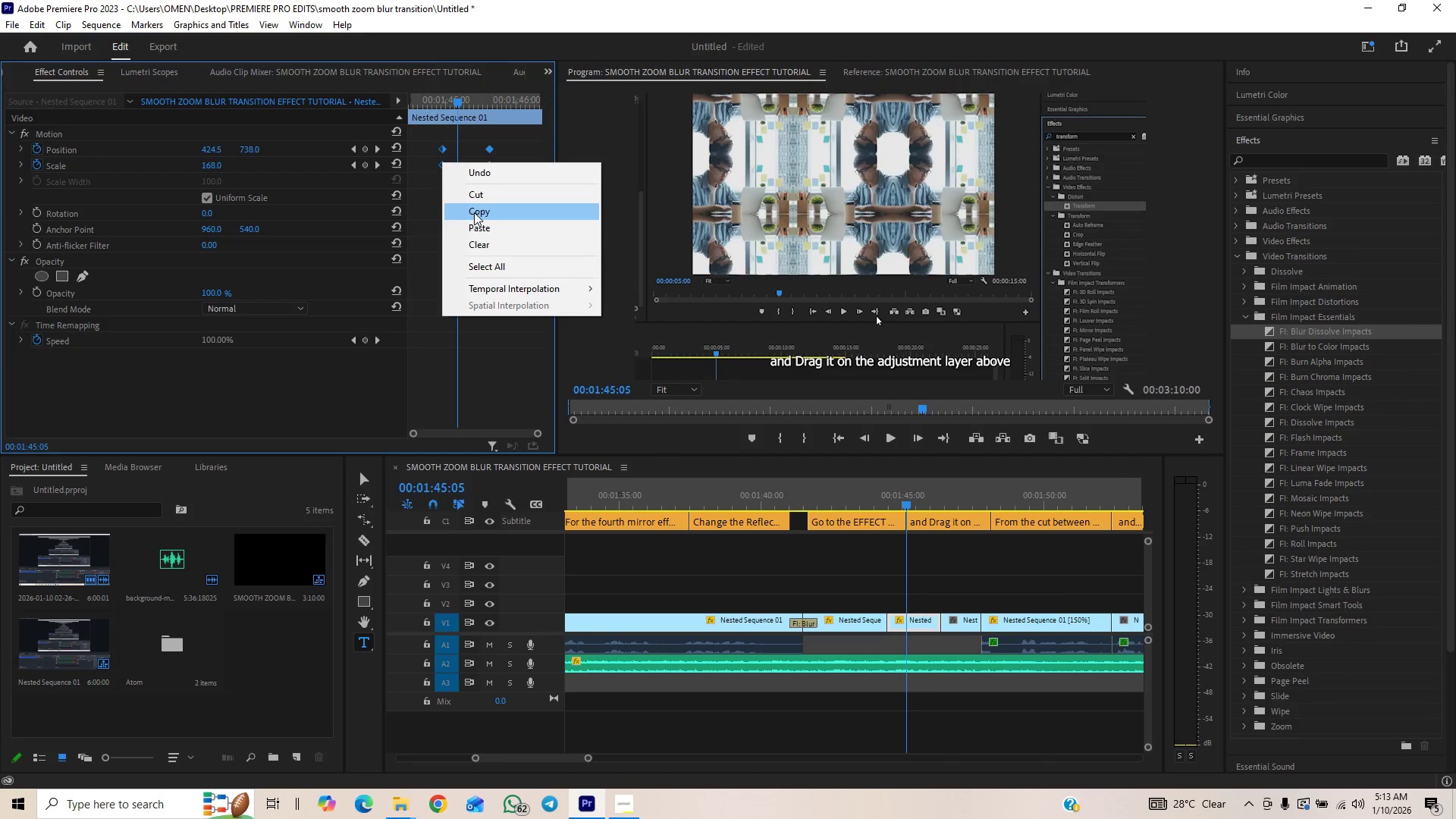 
left_click([474, 212])
 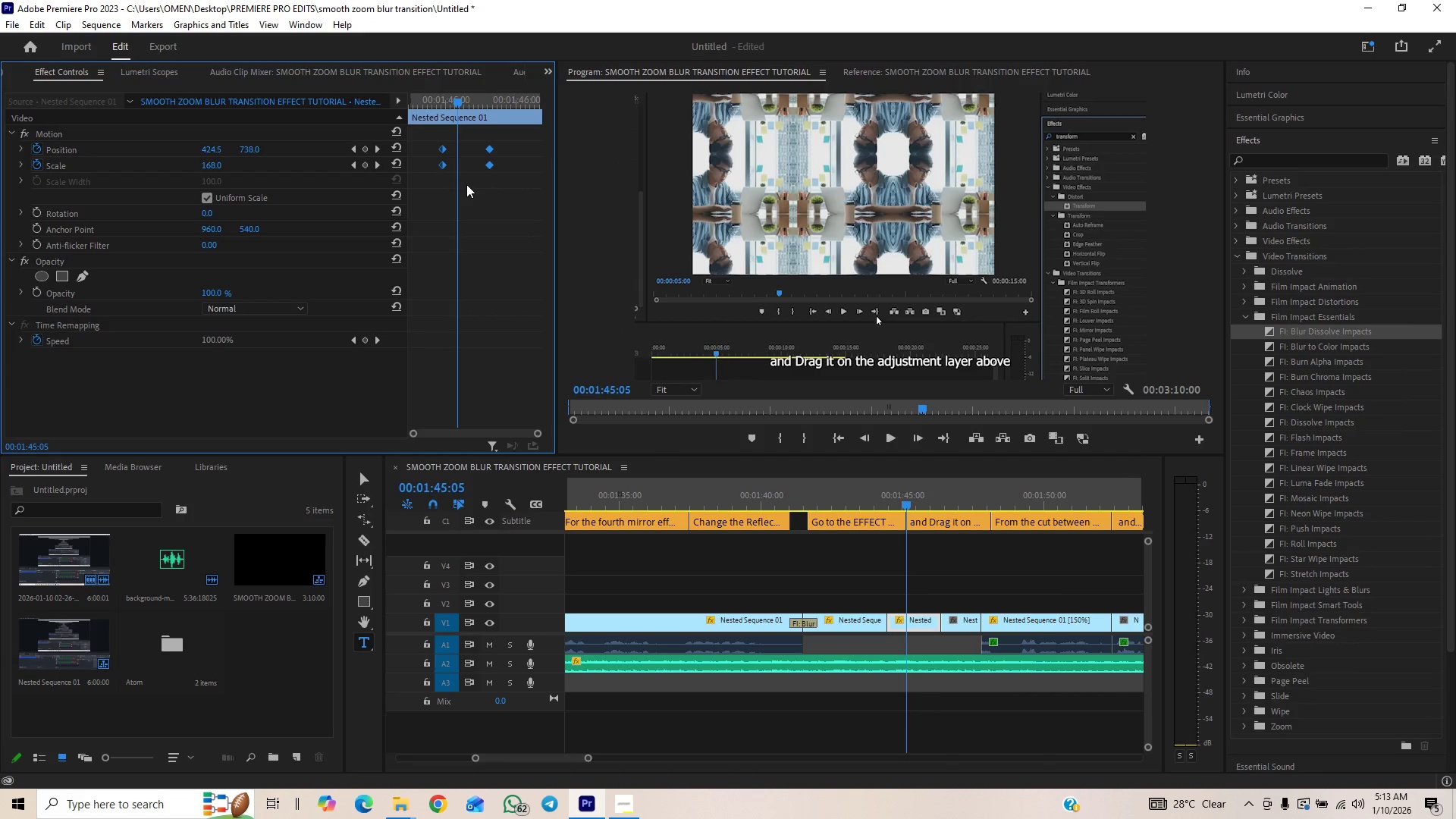 
key(ArrowLeft)
 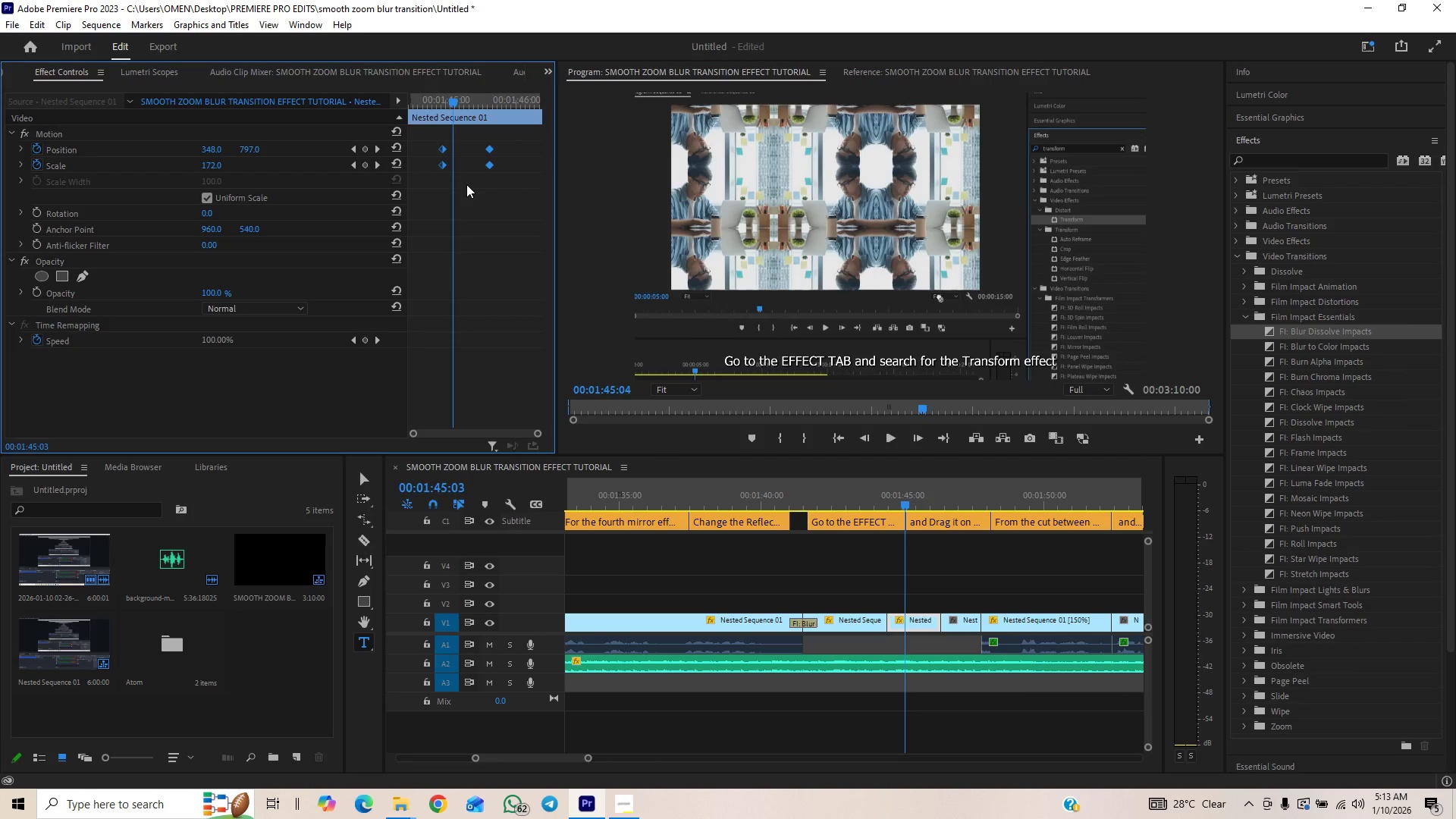 
key(ArrowLeft)
 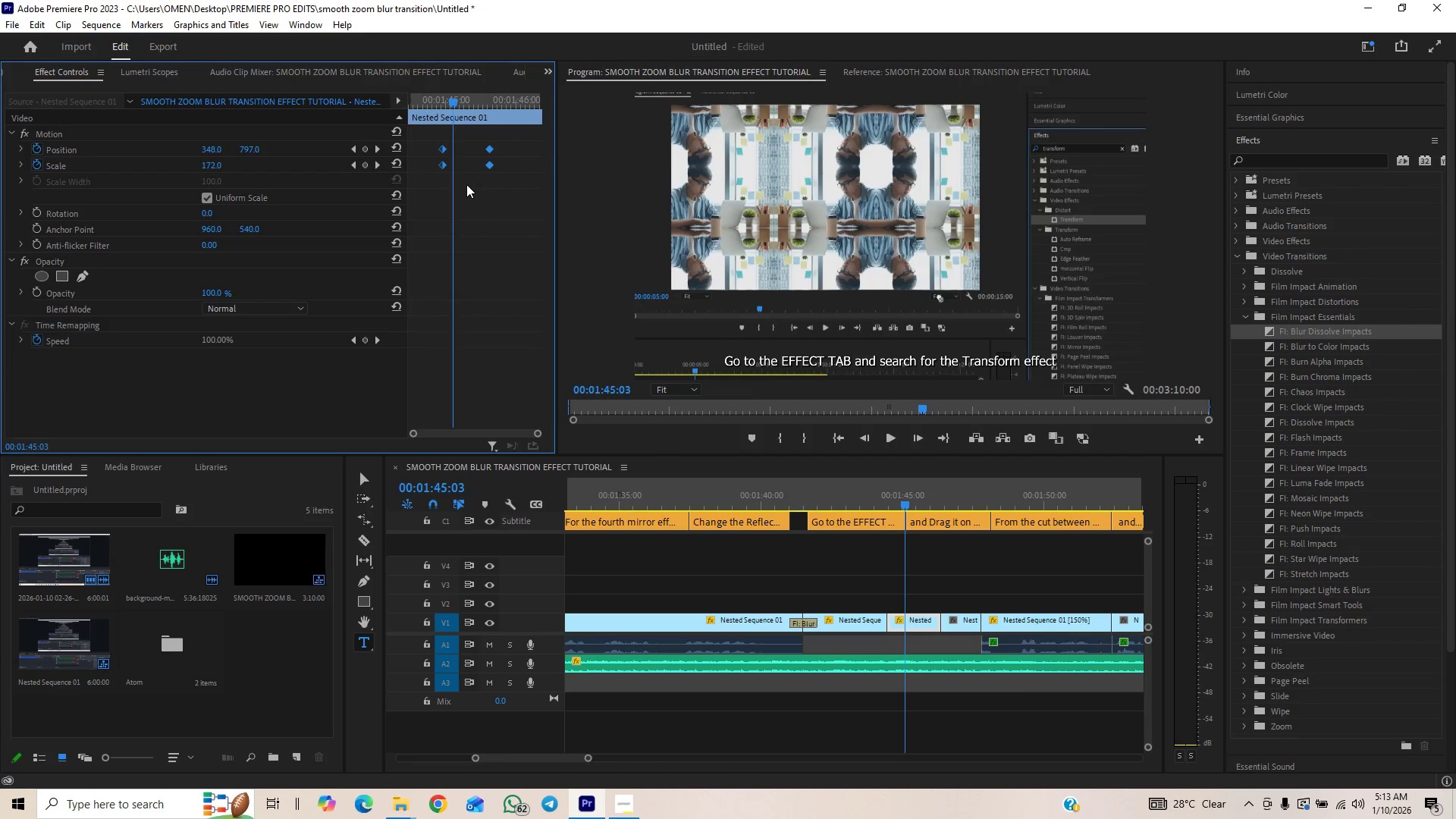 
key(ArrowLeft)
 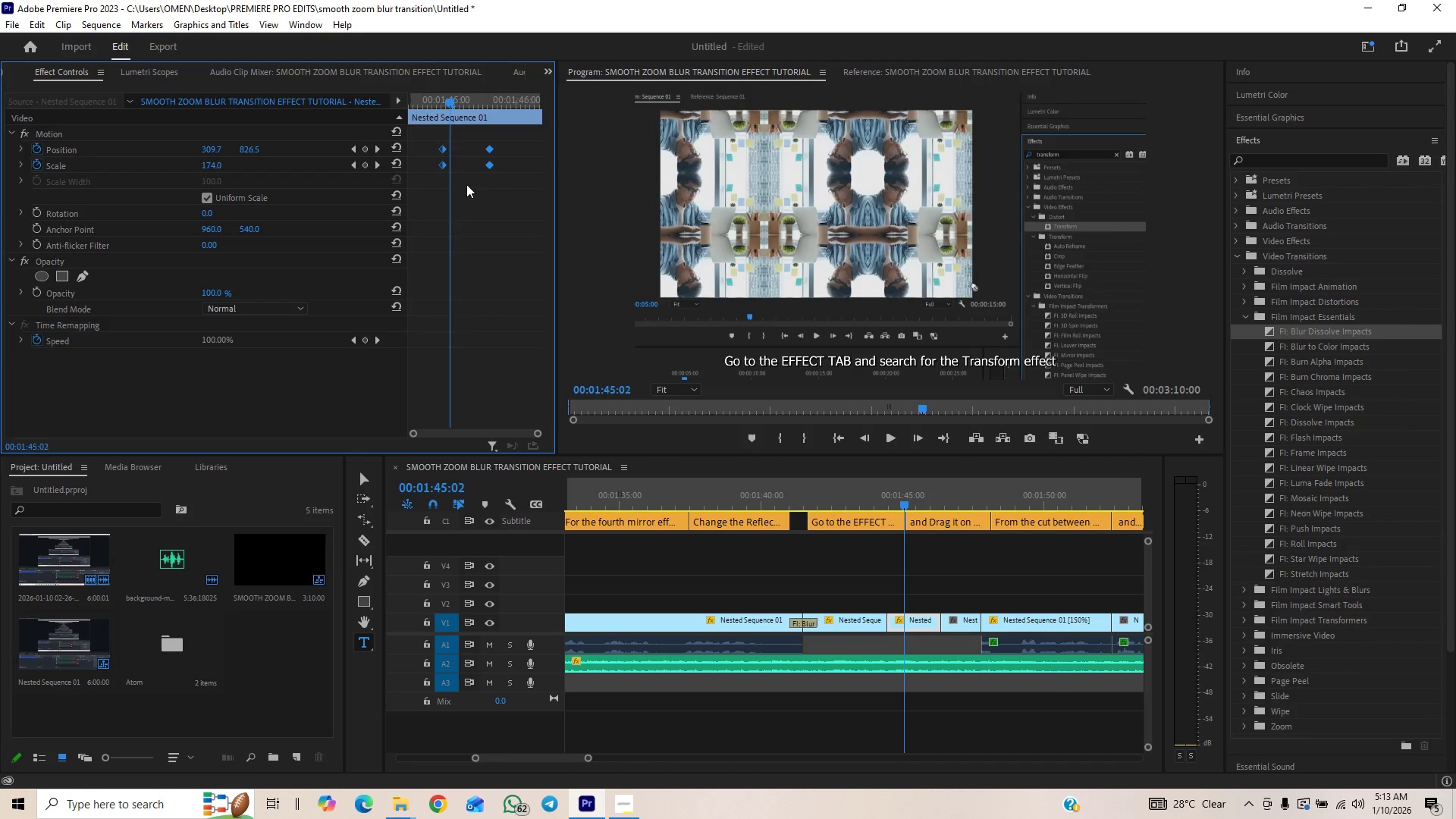 
key(ArrowLeft)
 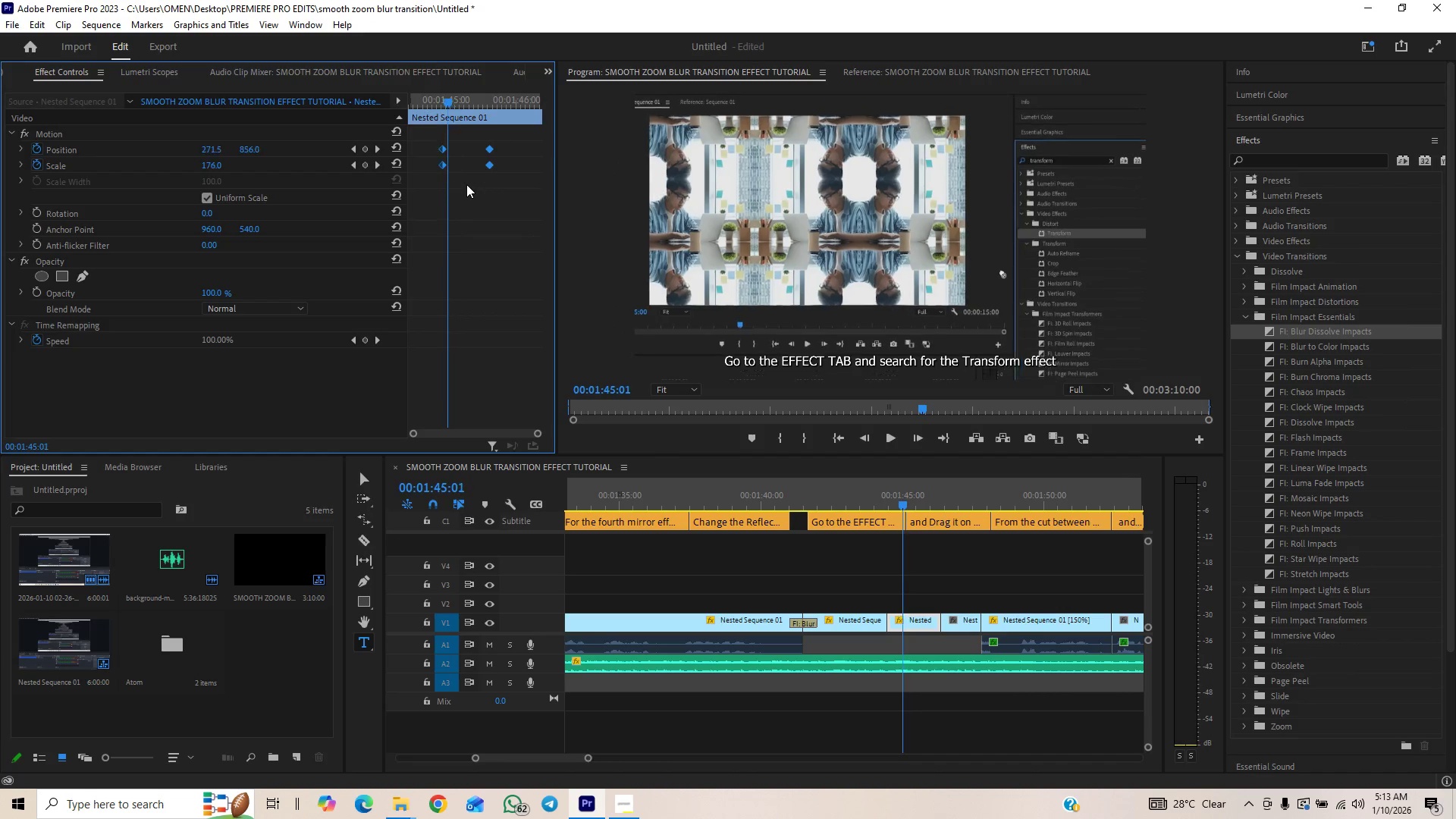 
key(ArrowLeft)
 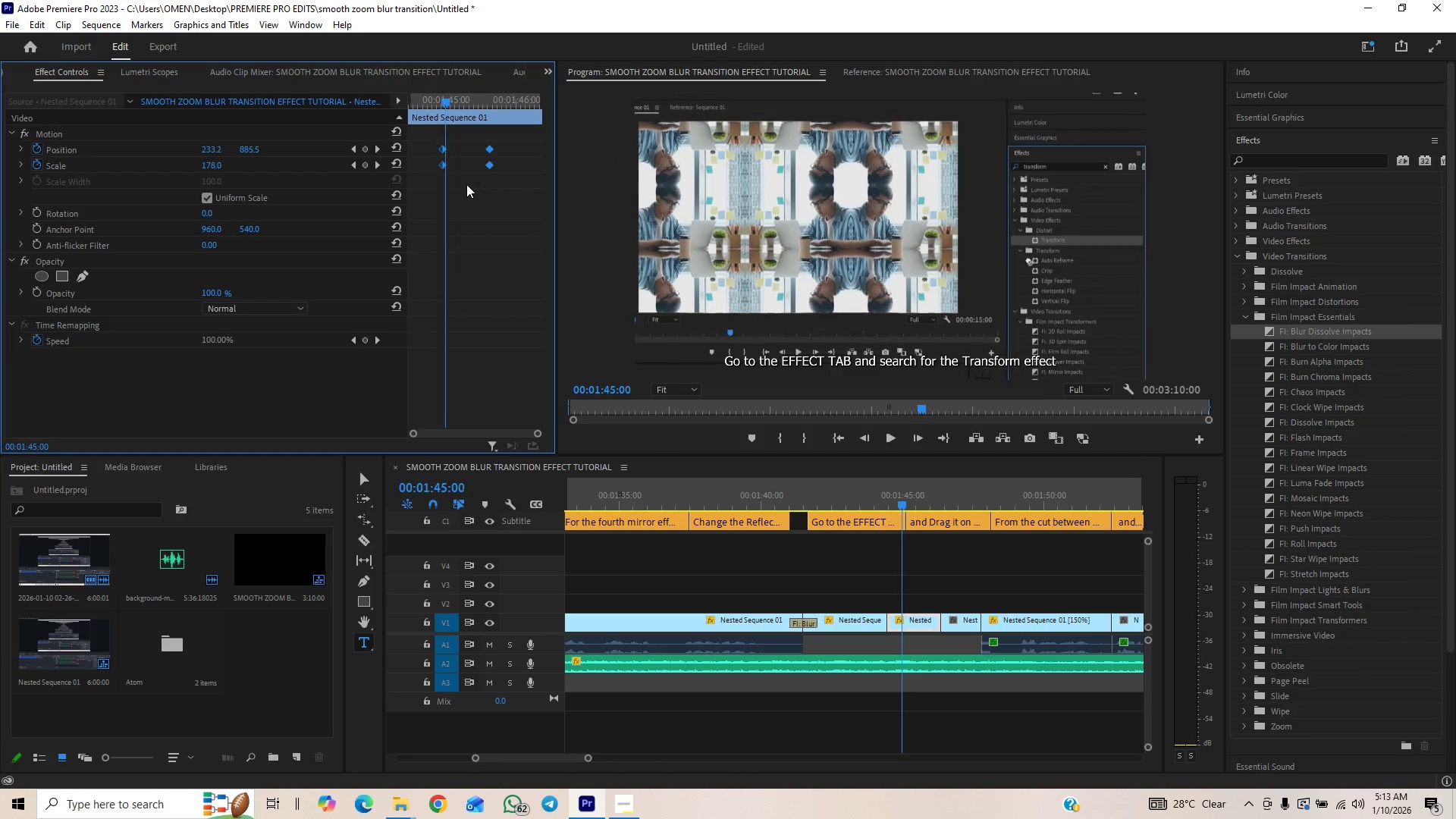 
key(ArrowLeft)
 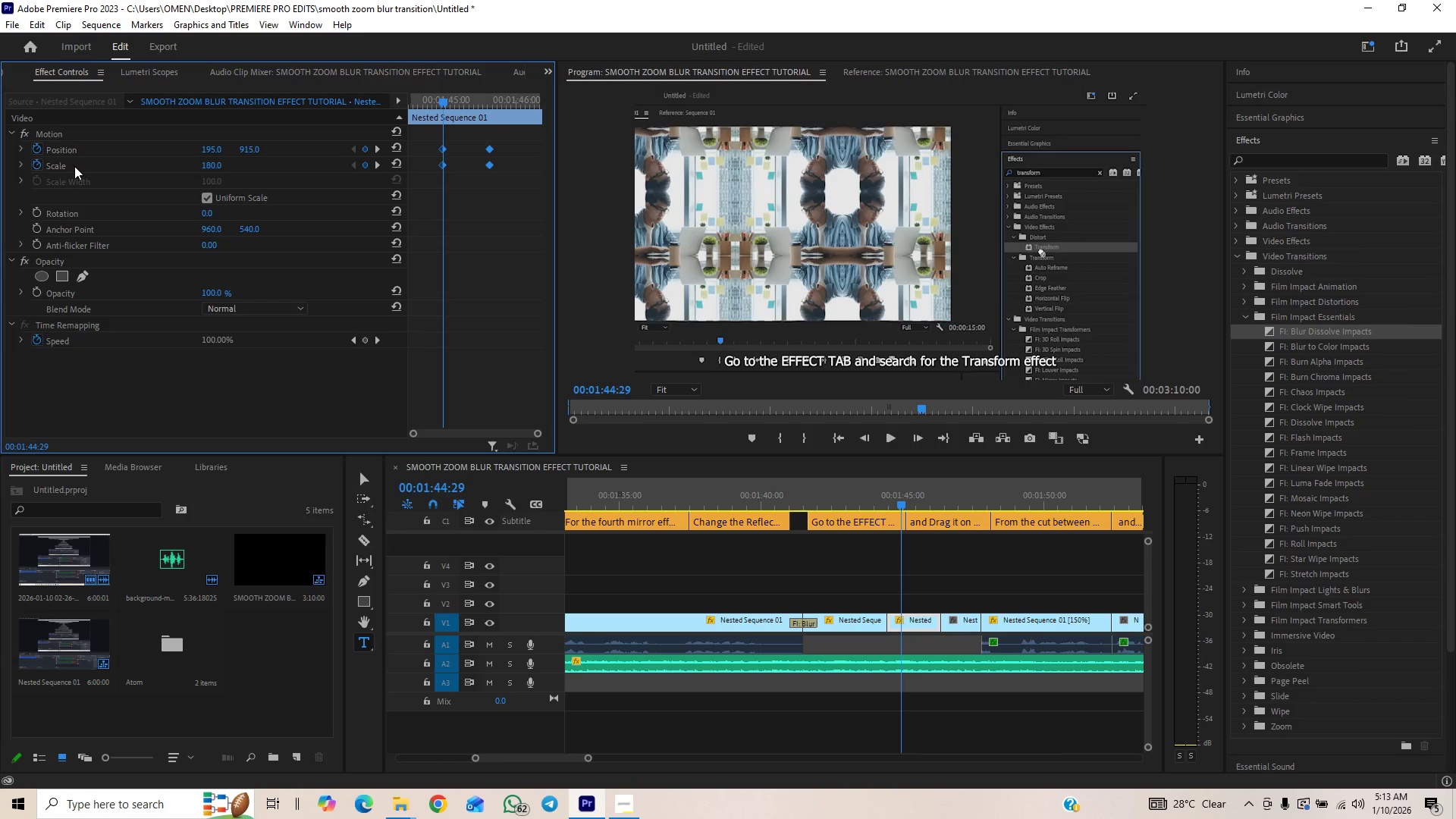 
left_click([37, 146])
 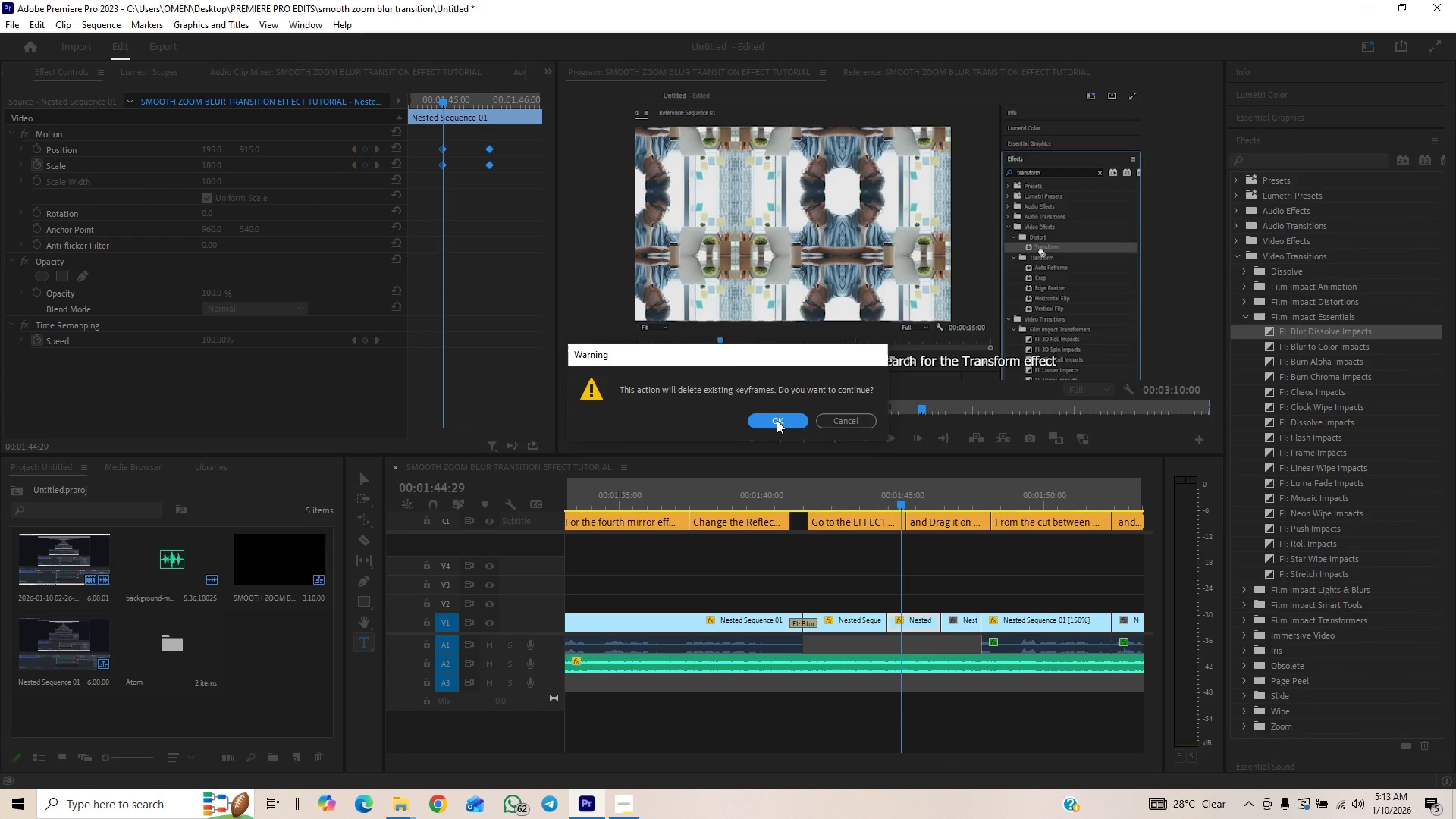 
left_click([774, 422])
 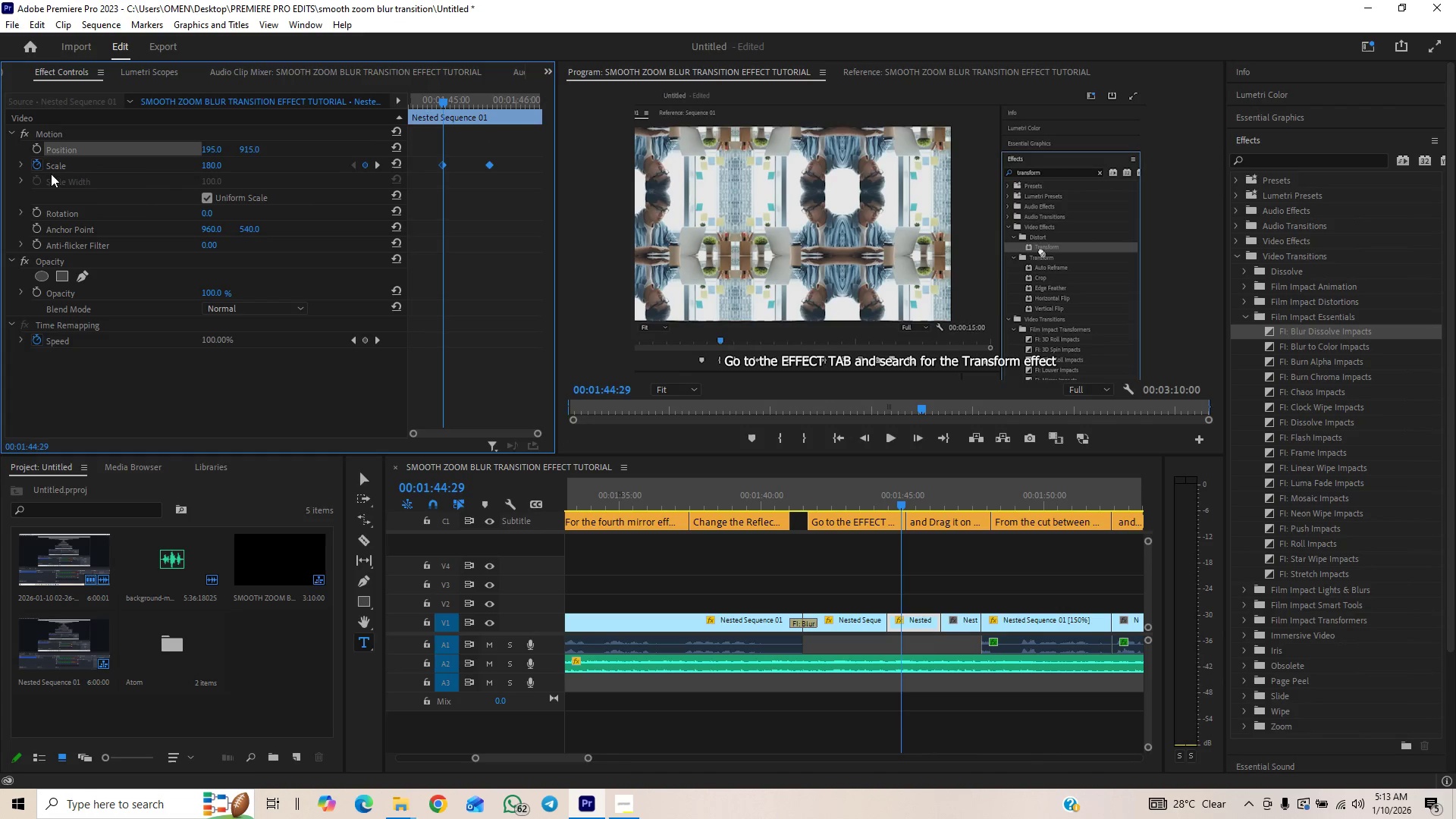 
left_click([42, 164])
 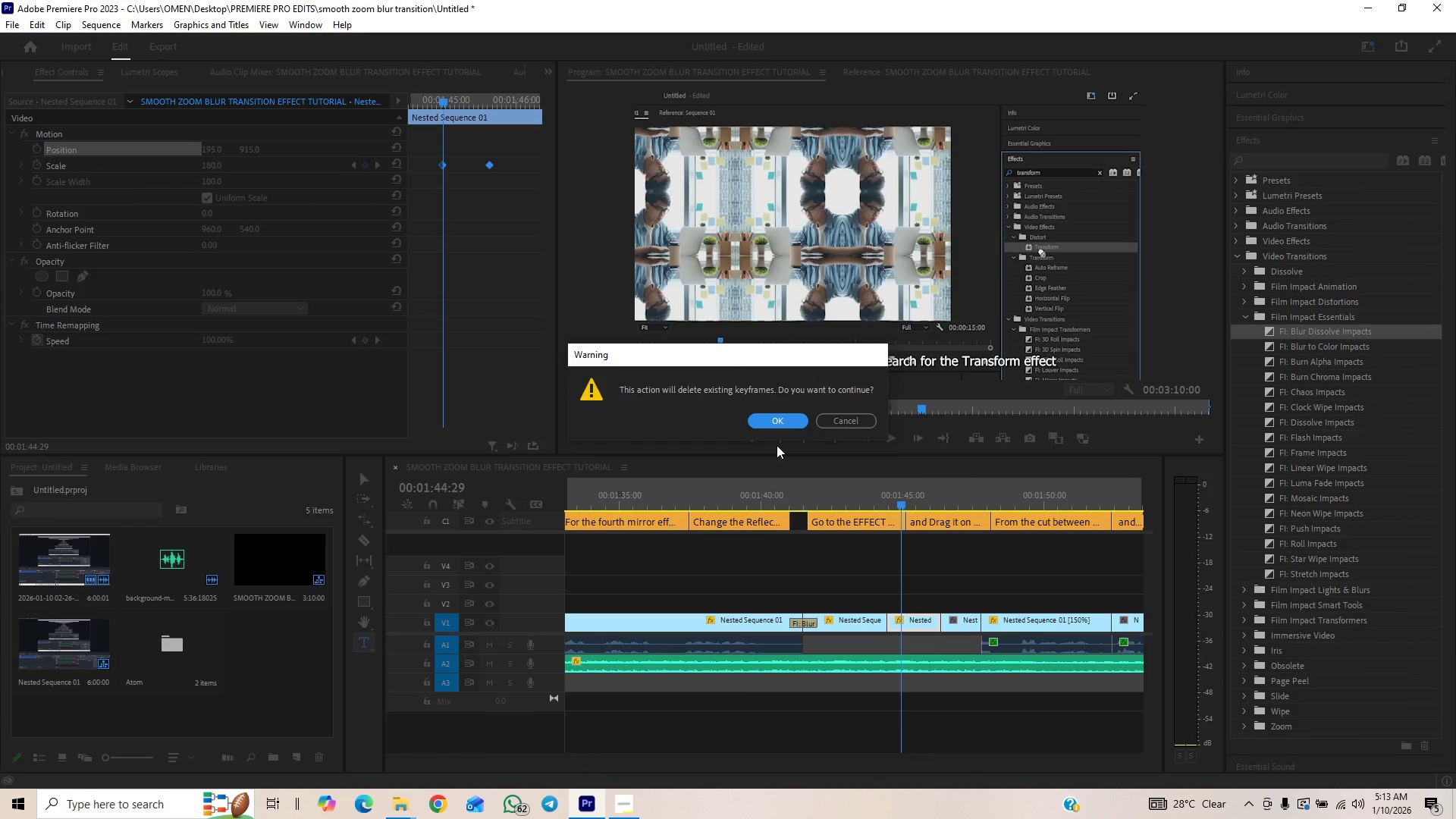 
left_click([772, 419])
 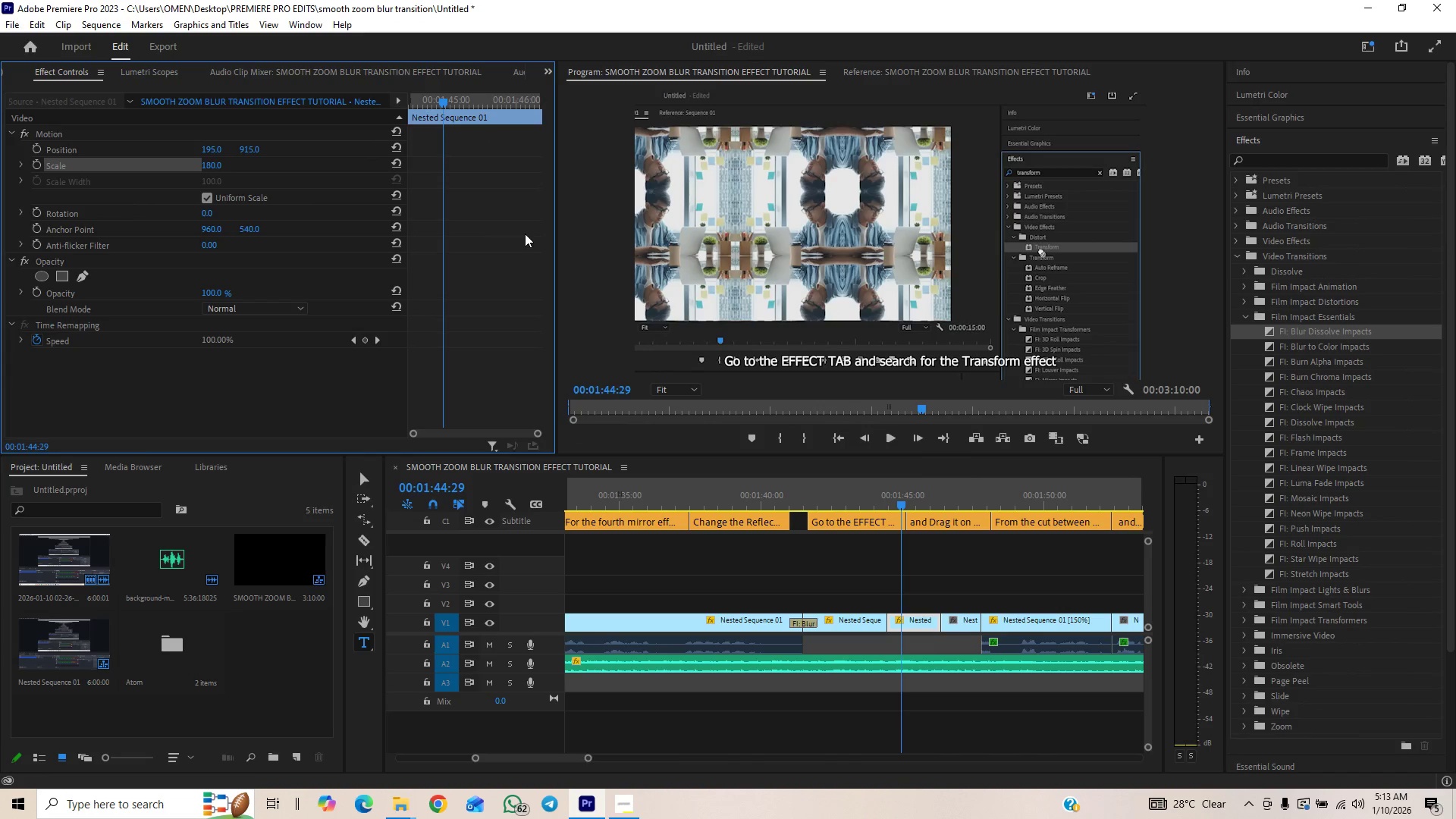 
key(Control+V)
 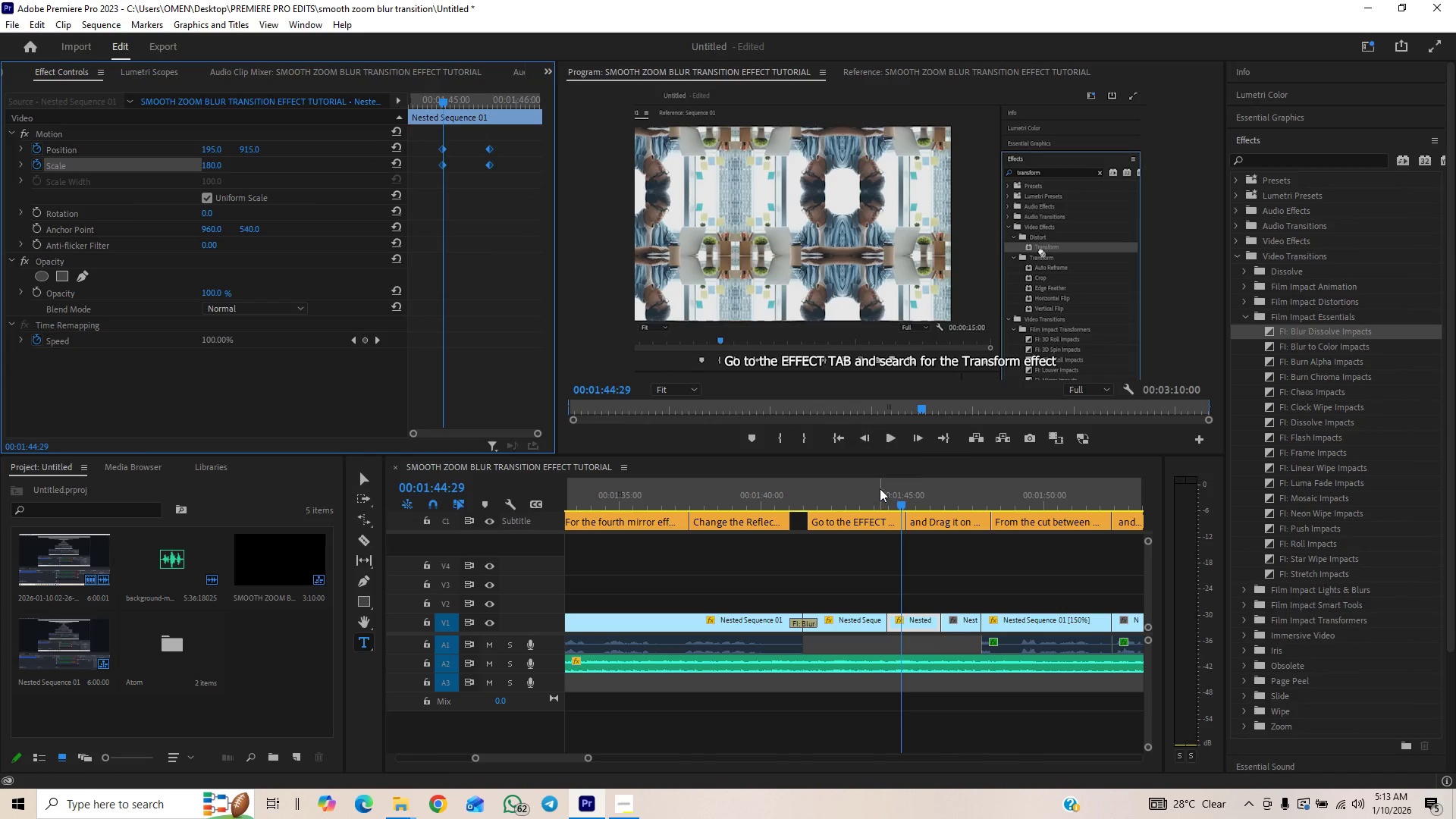 
left_click([880, 488])
 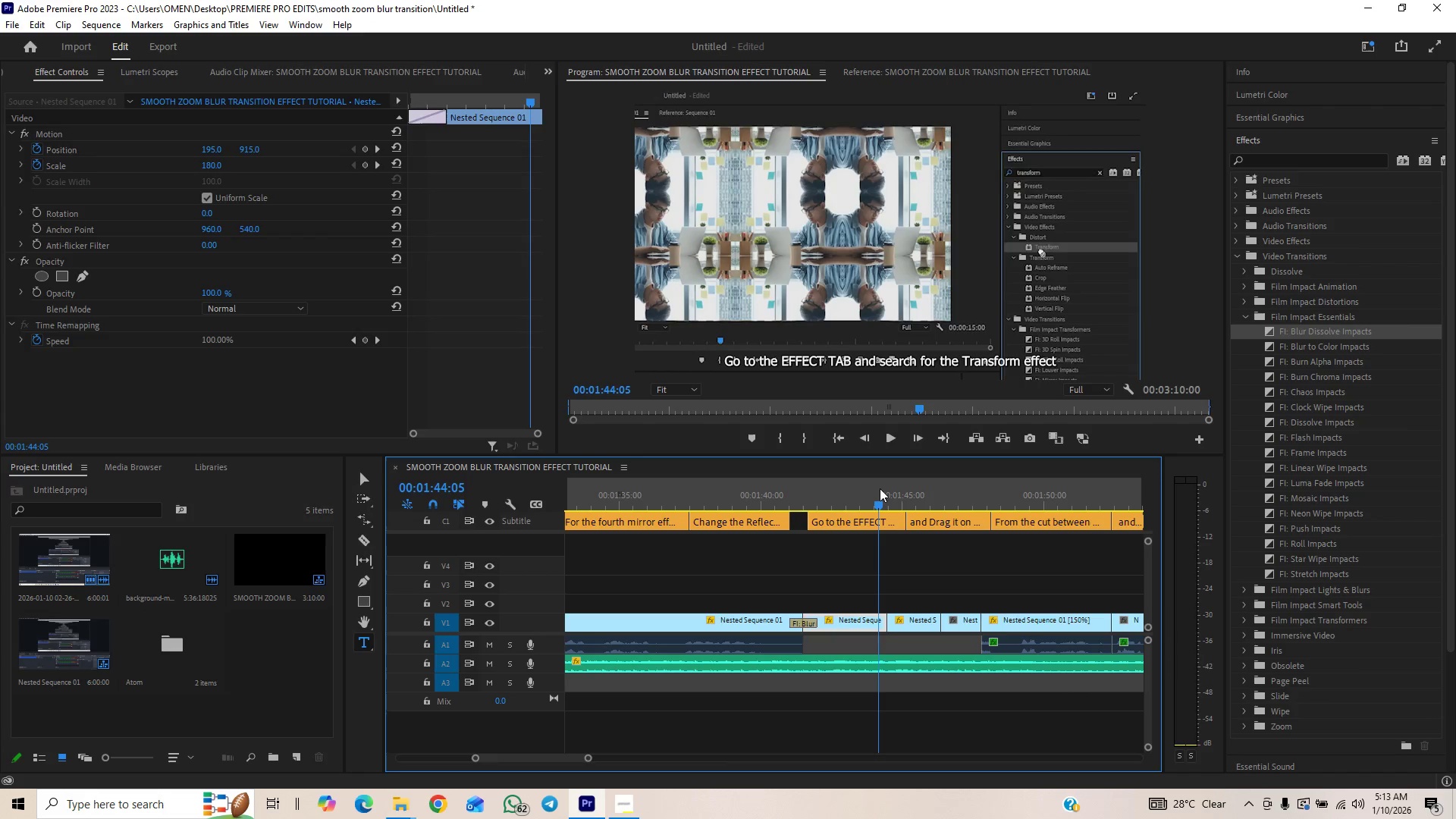 
key(Space)
 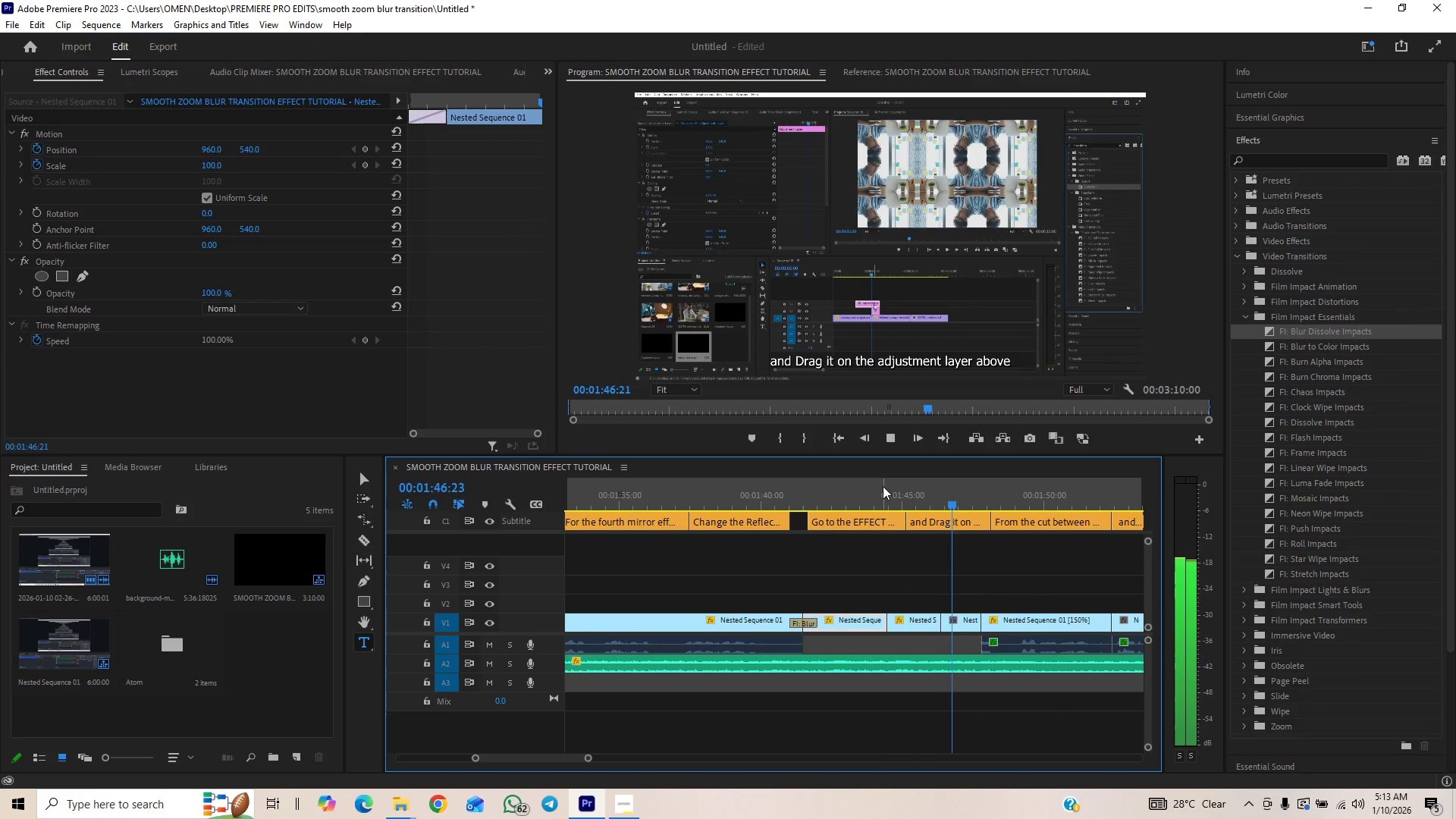 
key(Space)
 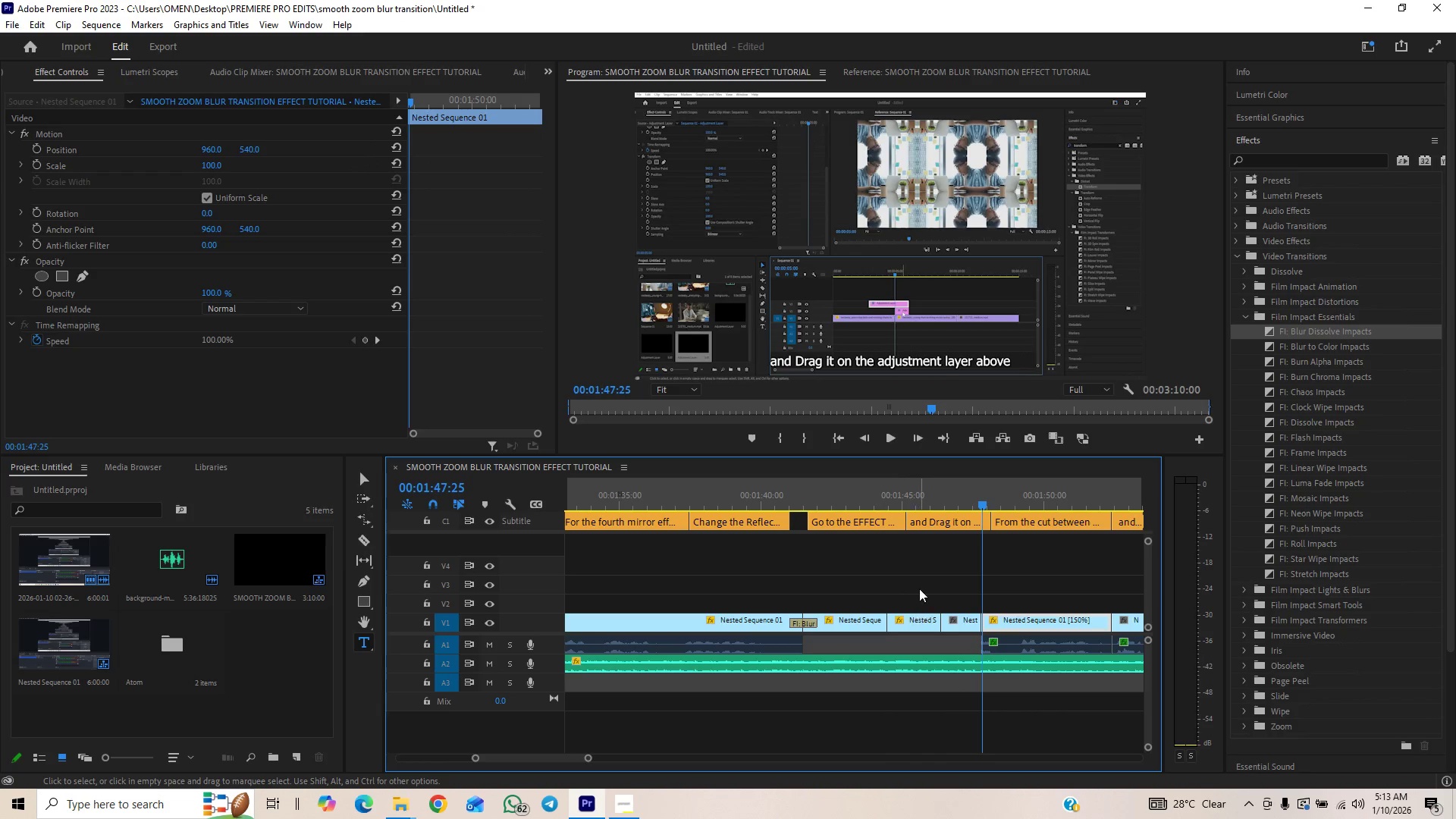 
left_click_drag(start_coordinate=[915, 497], to_coordinate=[860, 531])
 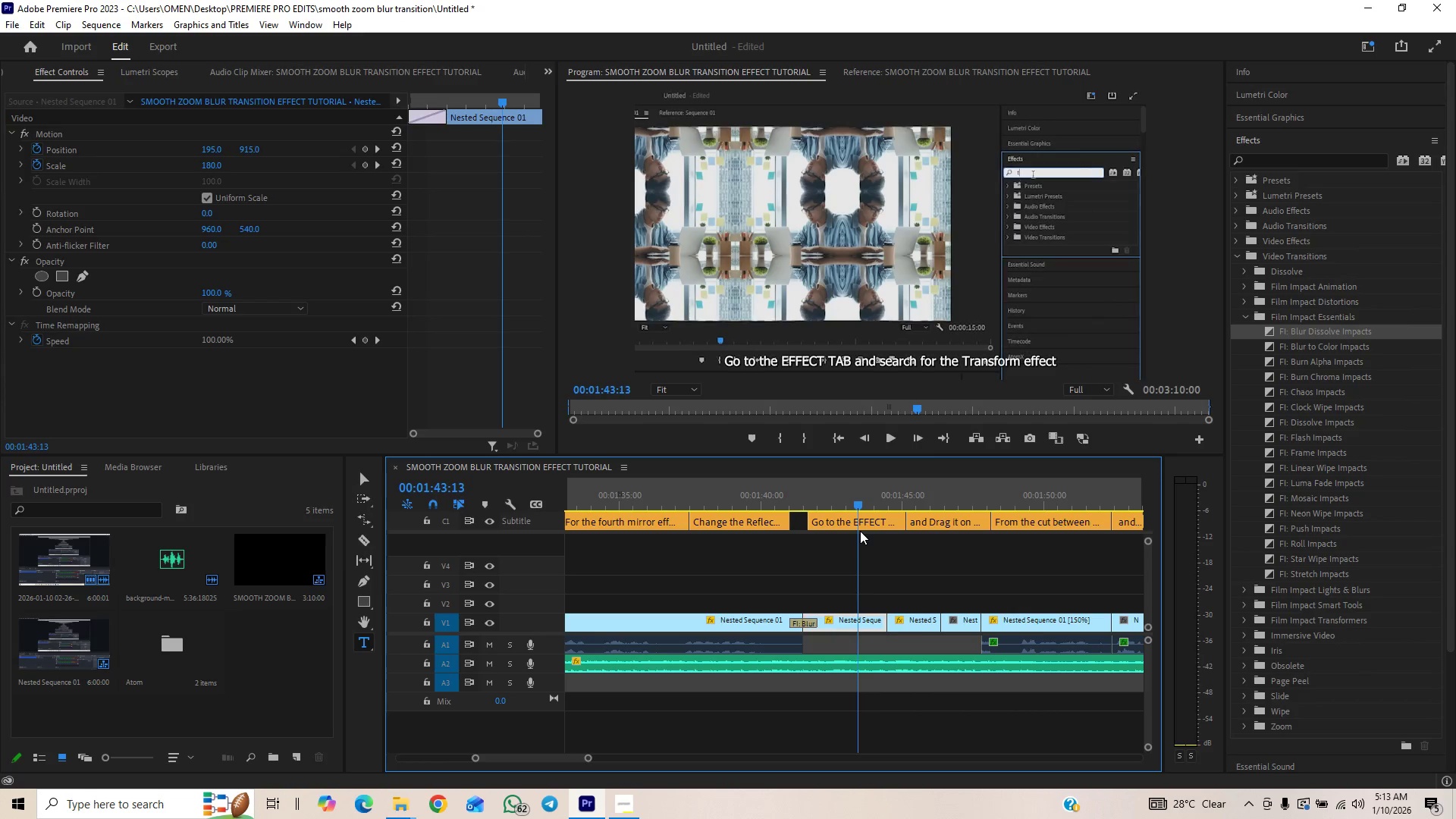 
key(Space)
 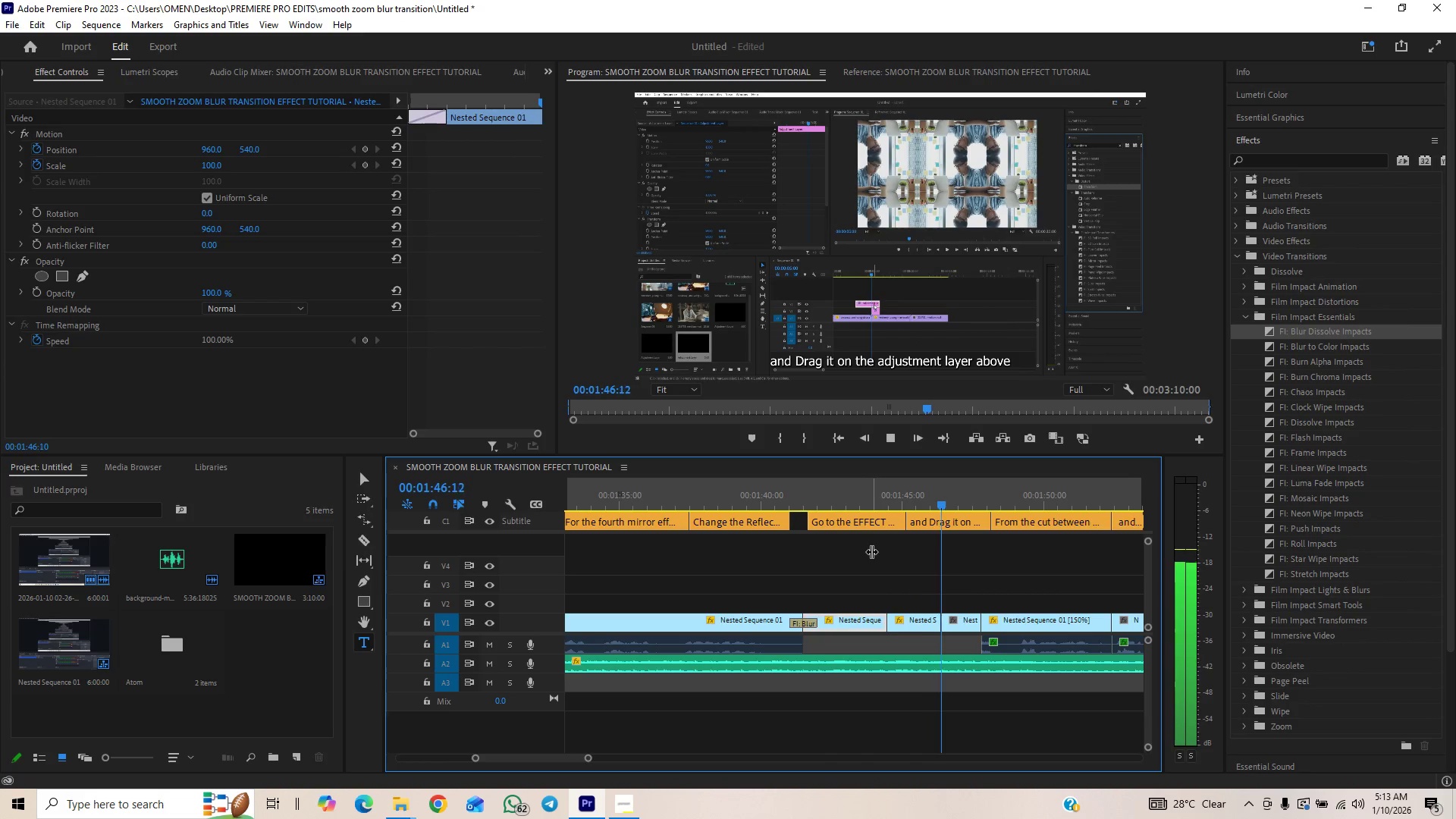 
key(Space)
 